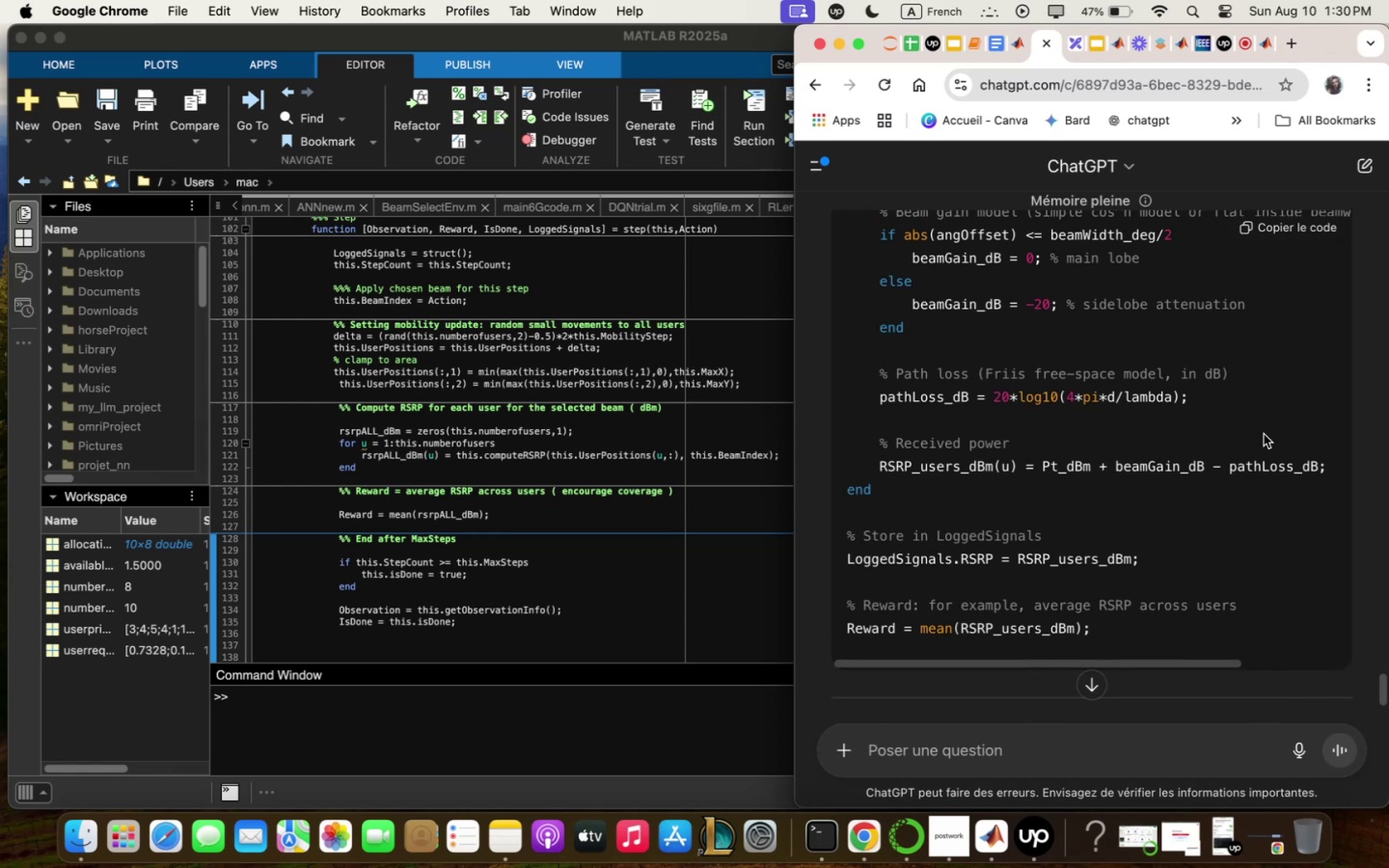 
left_click_drag(start_coordinate=[1154, 565], to_coordinate=[821, 533])
 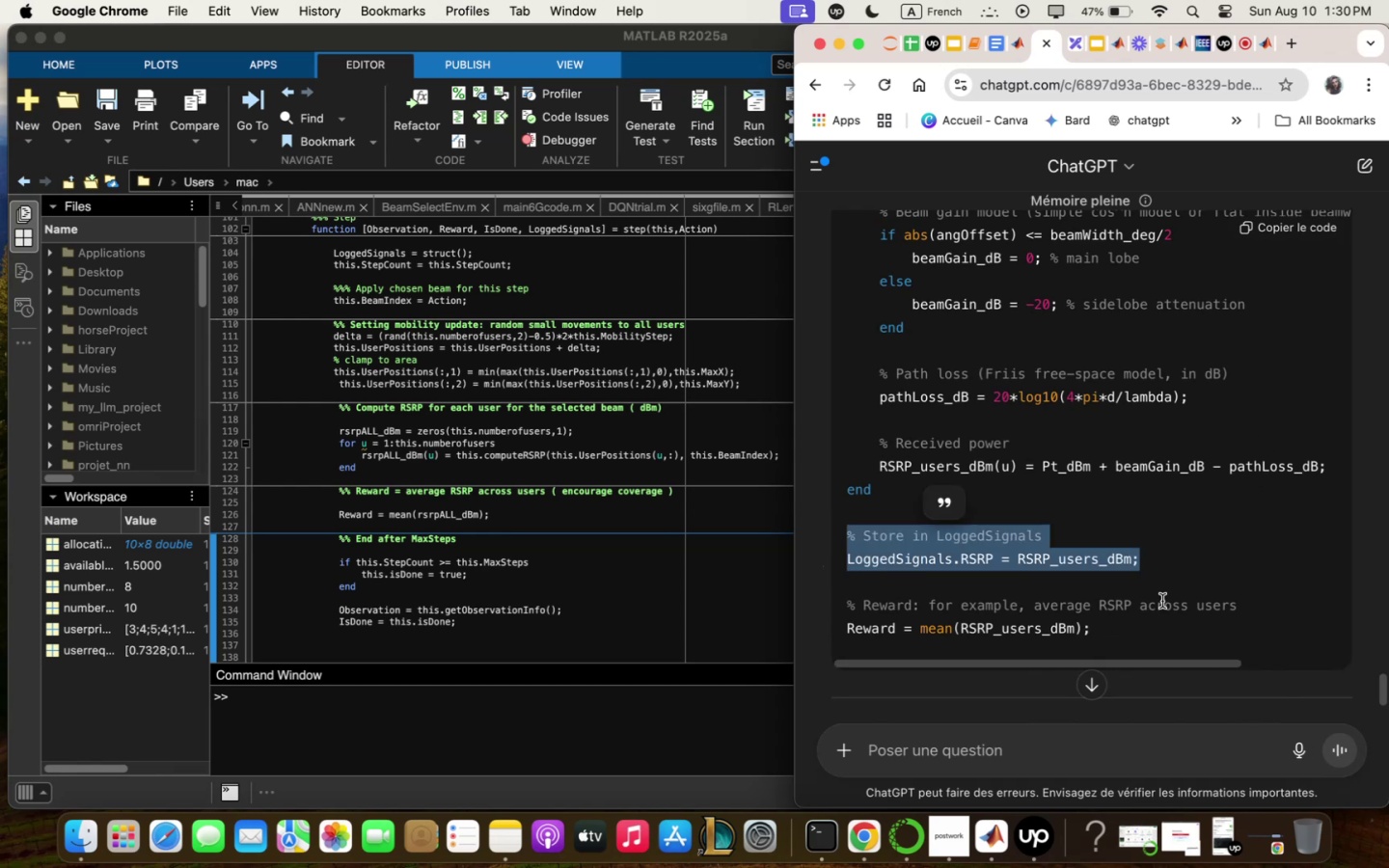 
left_click([1199, 551])
 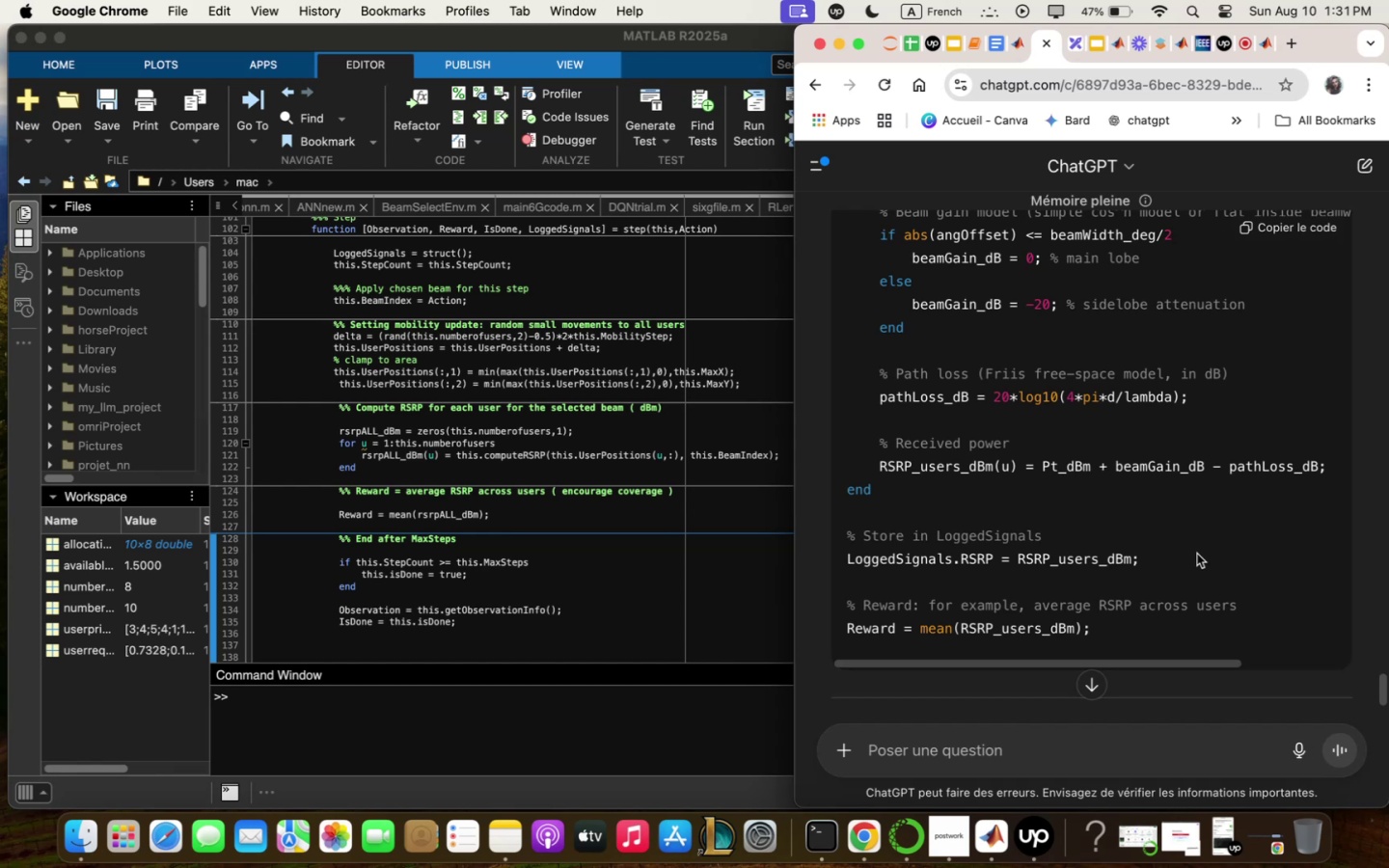 
wait(11.51)
 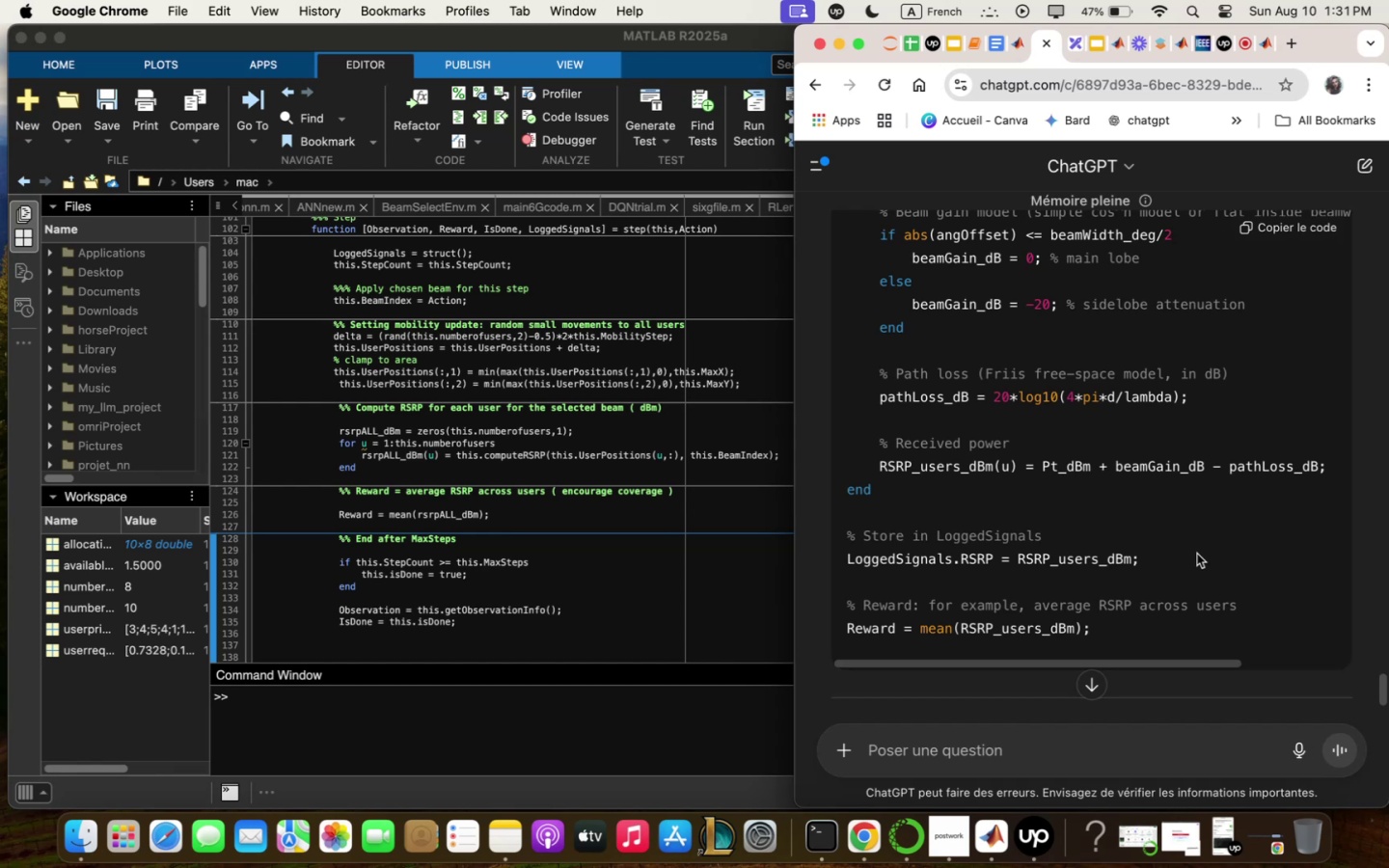 
scroll: coordinate [999, 478], scroll_direction: down, amount: 2.0
 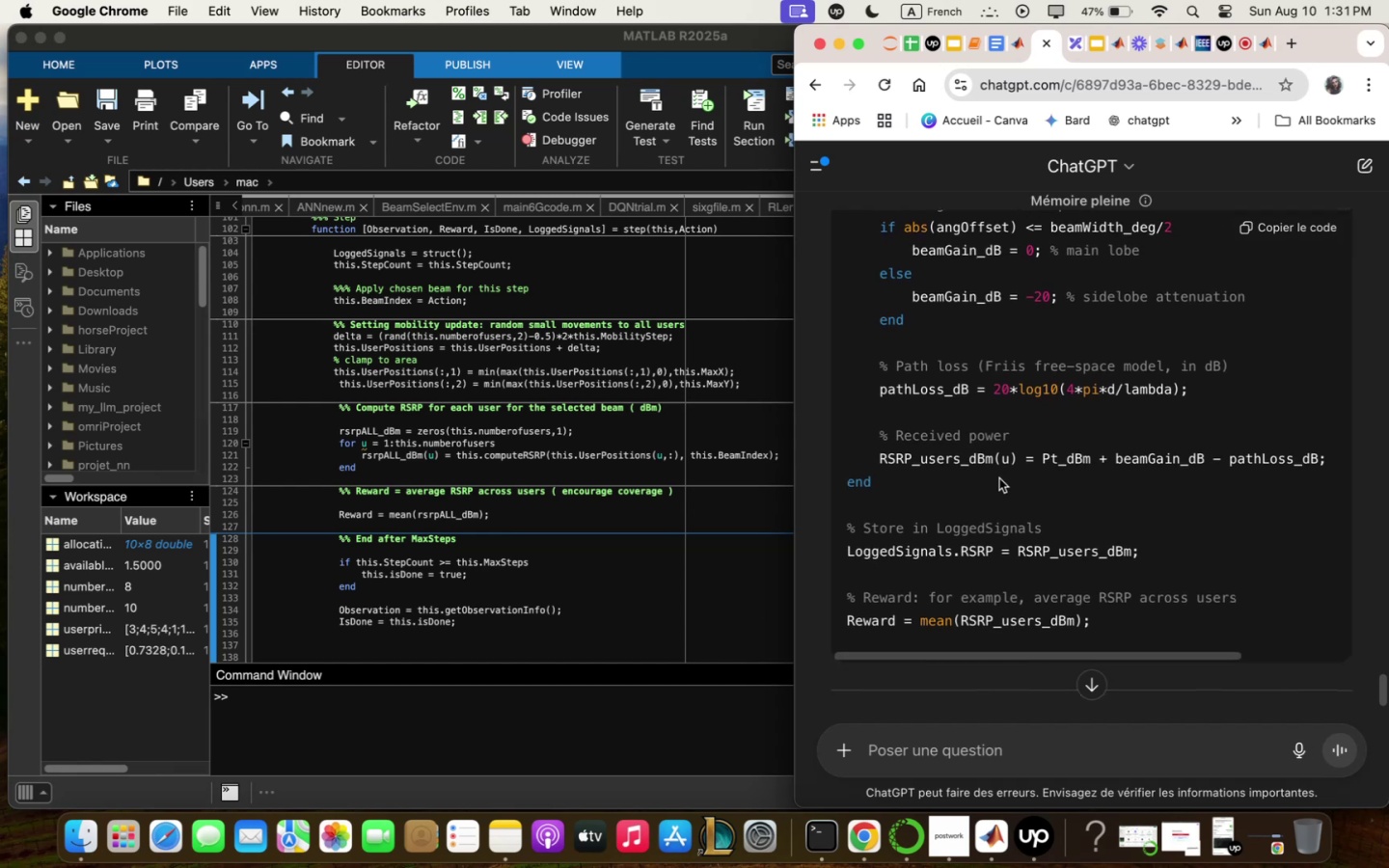 
scroll: coordinate [999, 478], scroll_direction: up, amount: 15.0
 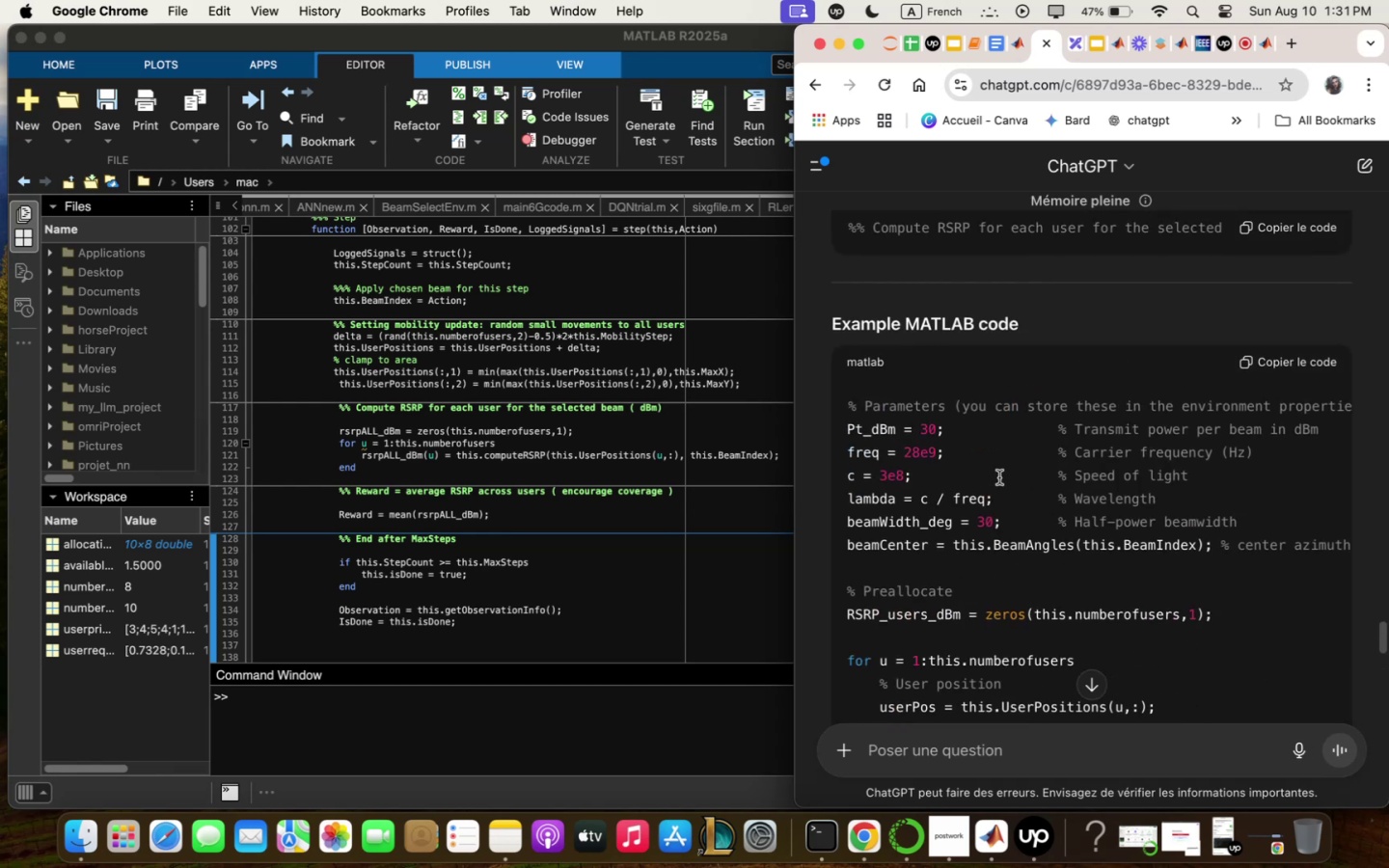 
scroll: coordinate [999, 477], scroll_direction: down, amount: 12.0
 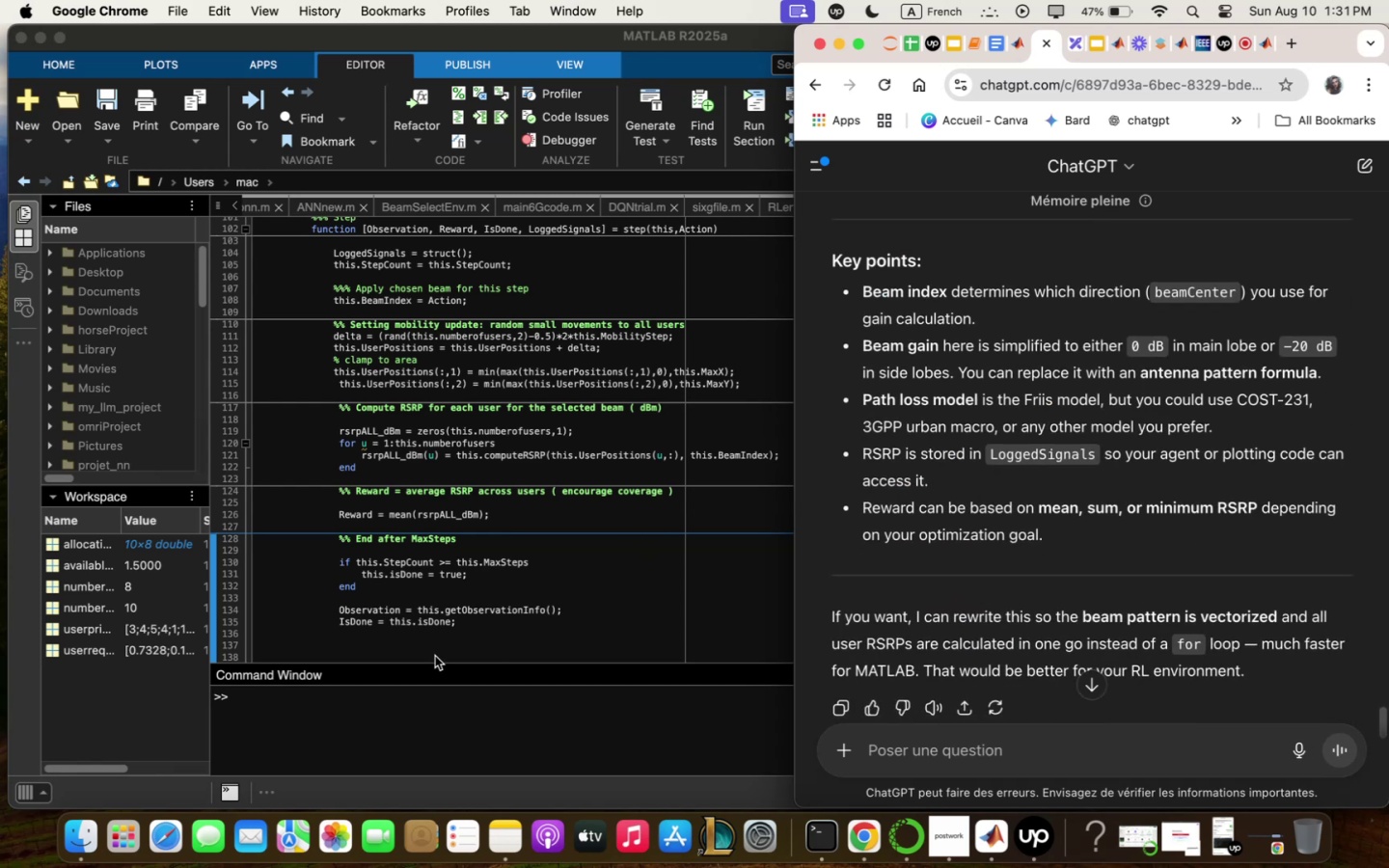 
left_click([432, 649])
 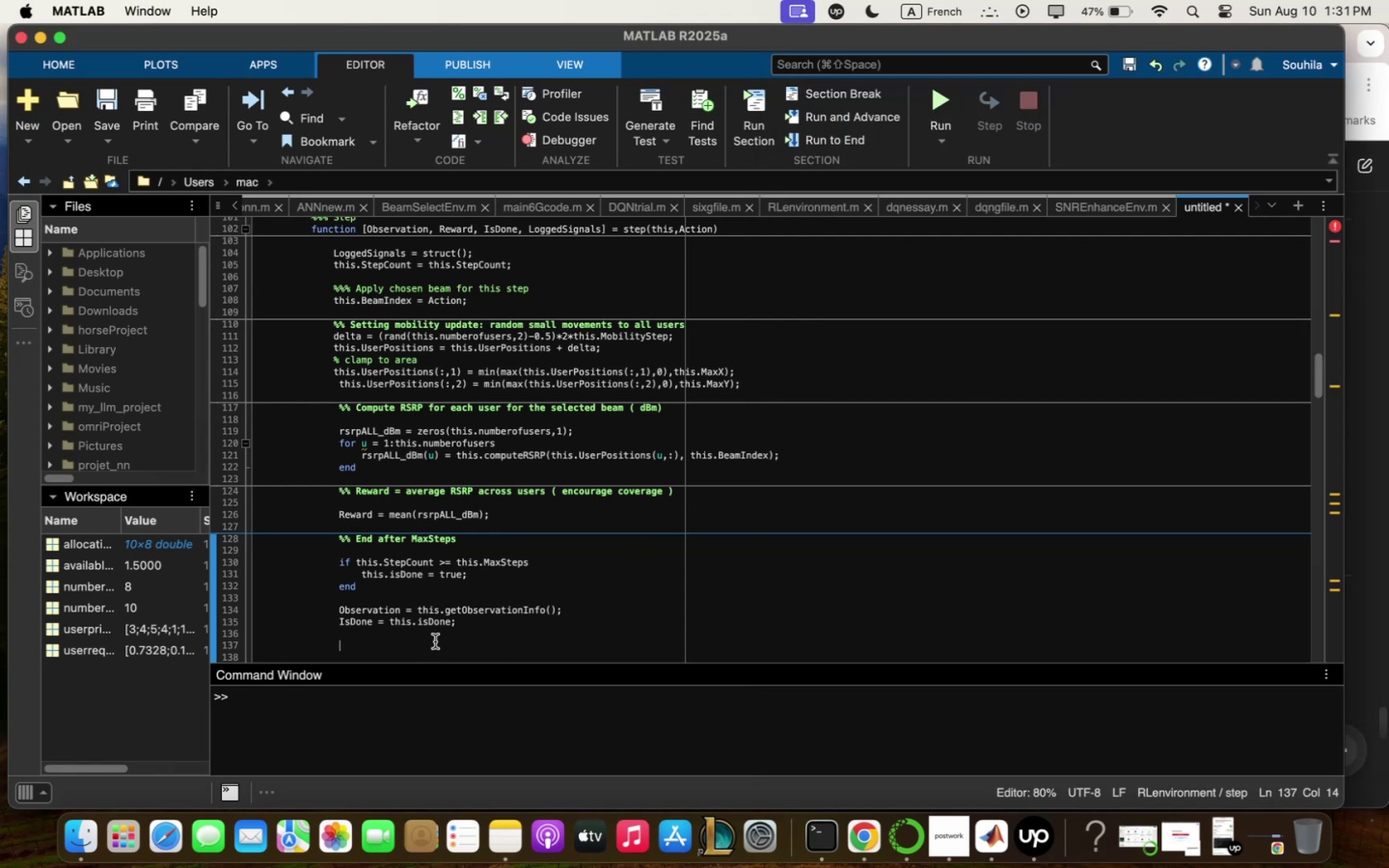 
left_click([435, 641])
 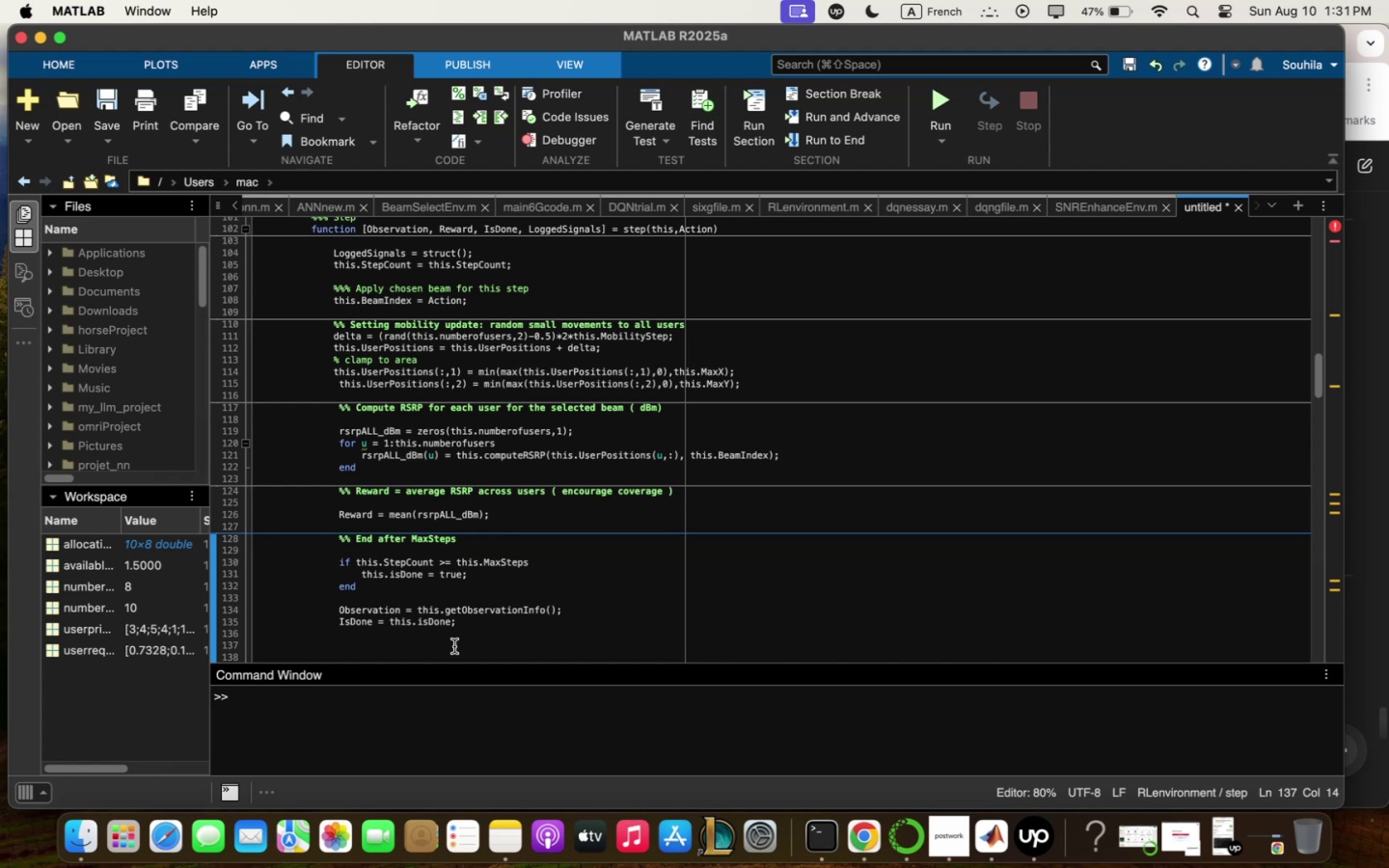 
type(Lo)
 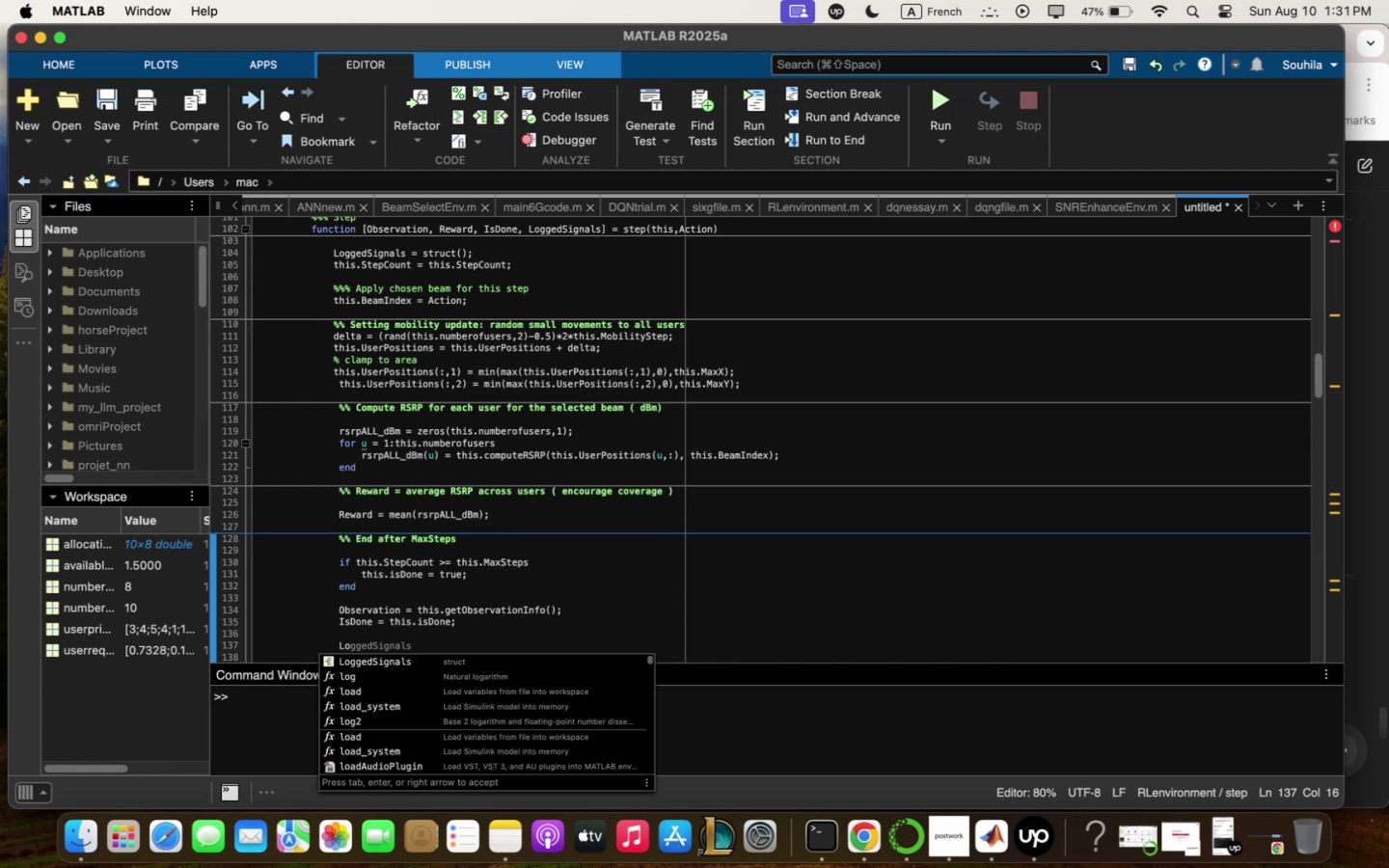 
key(ArrowDown)
 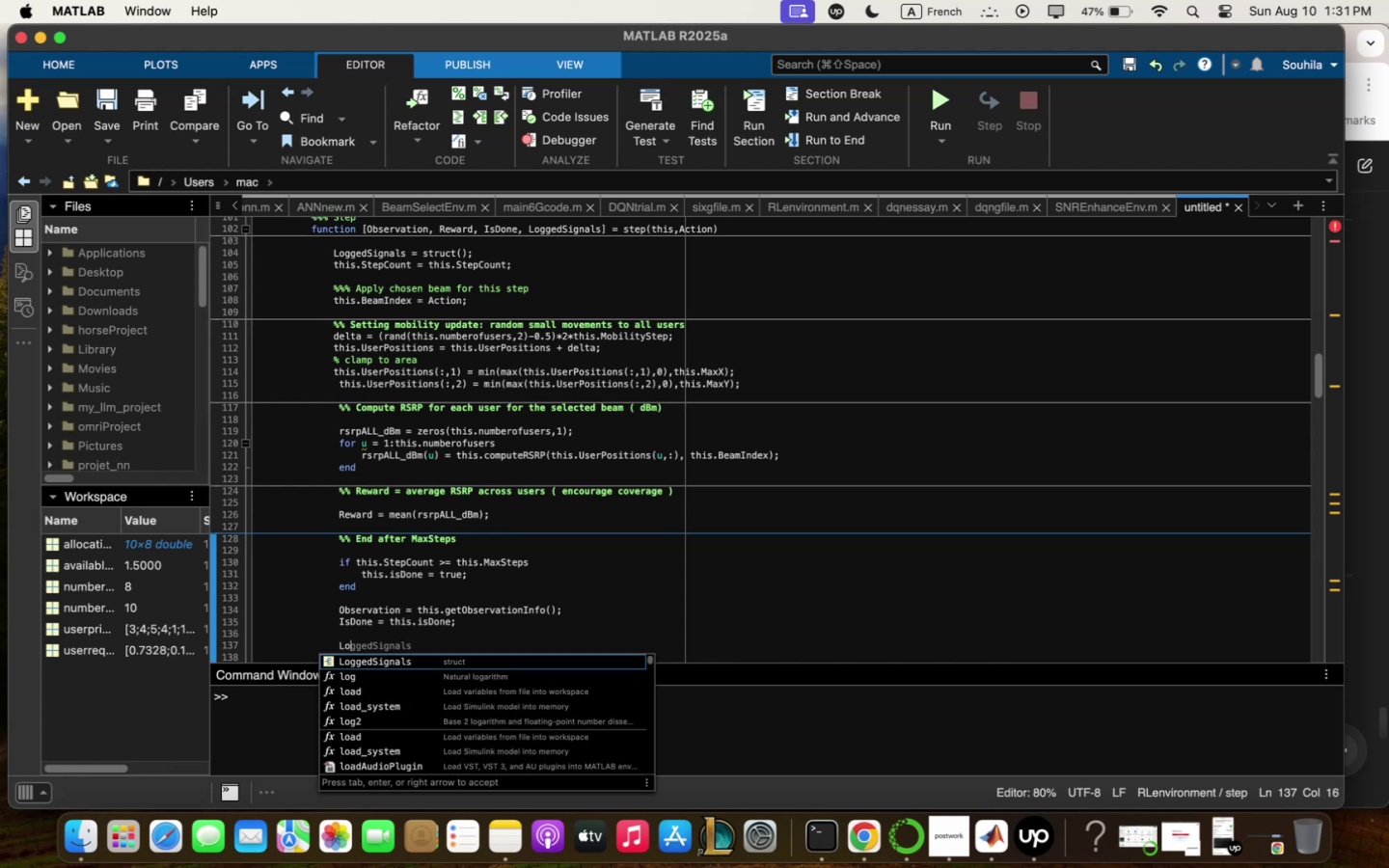 
key(Enter)
 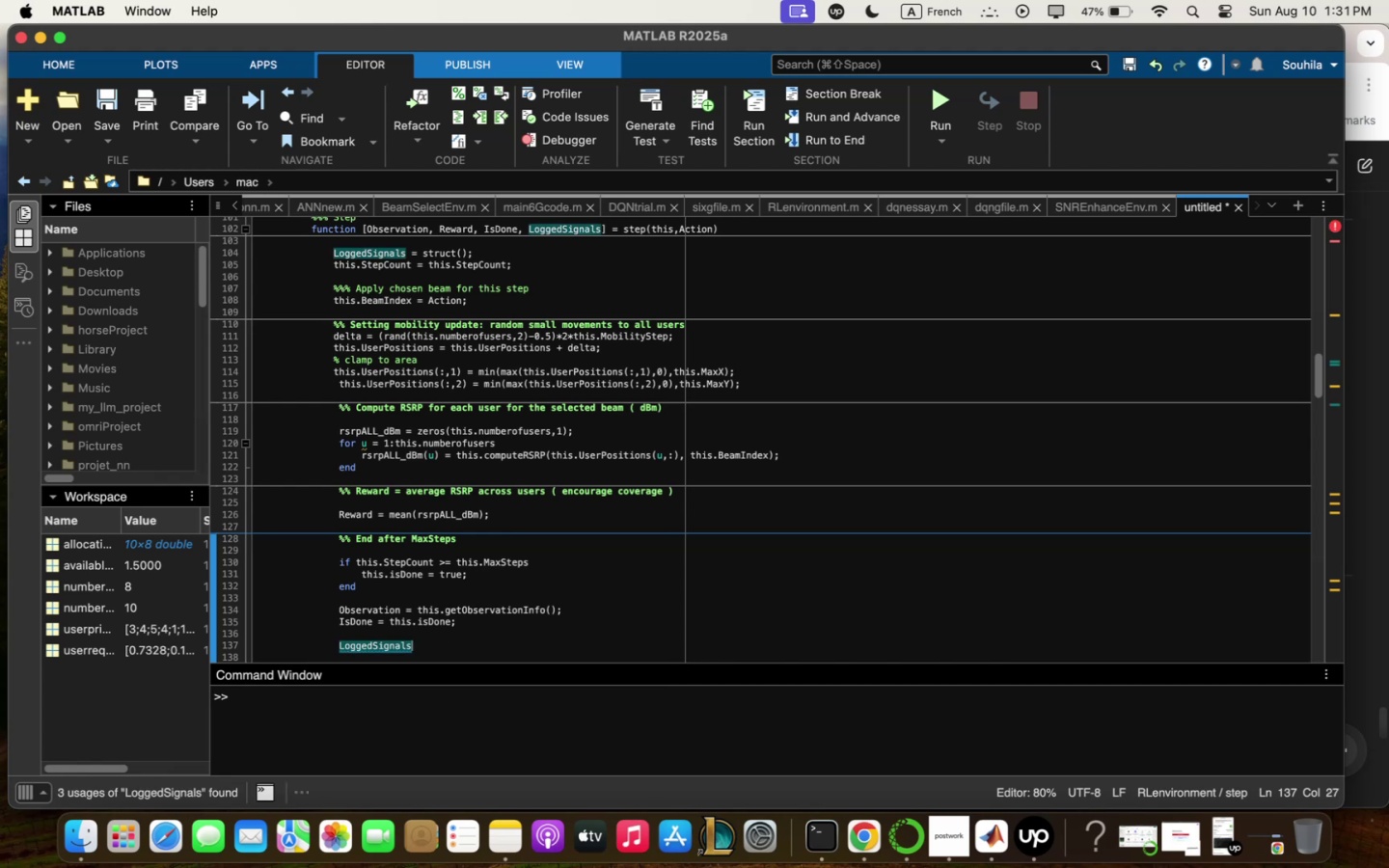 
type(<rsrp)
 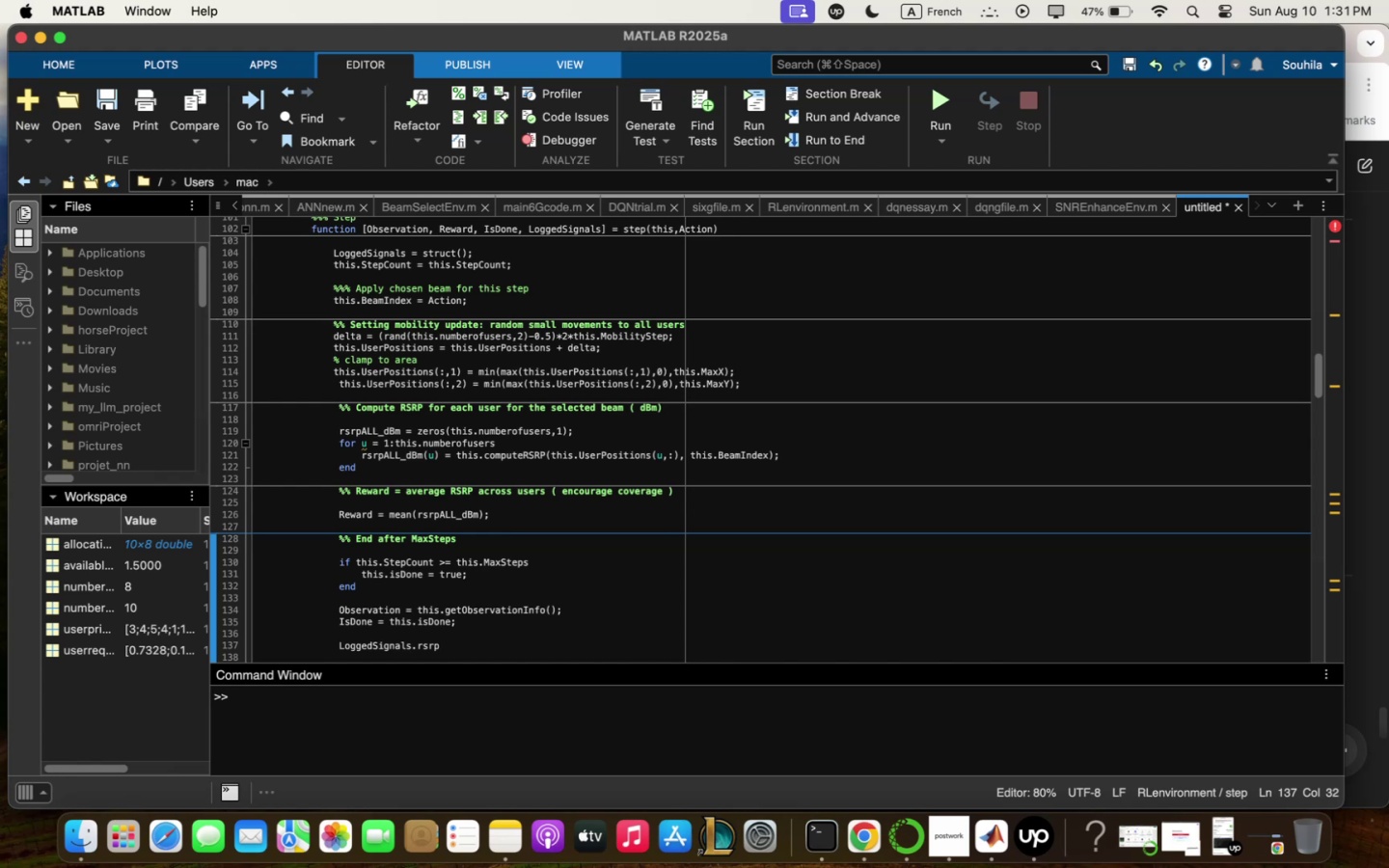 
key(Backspace)
 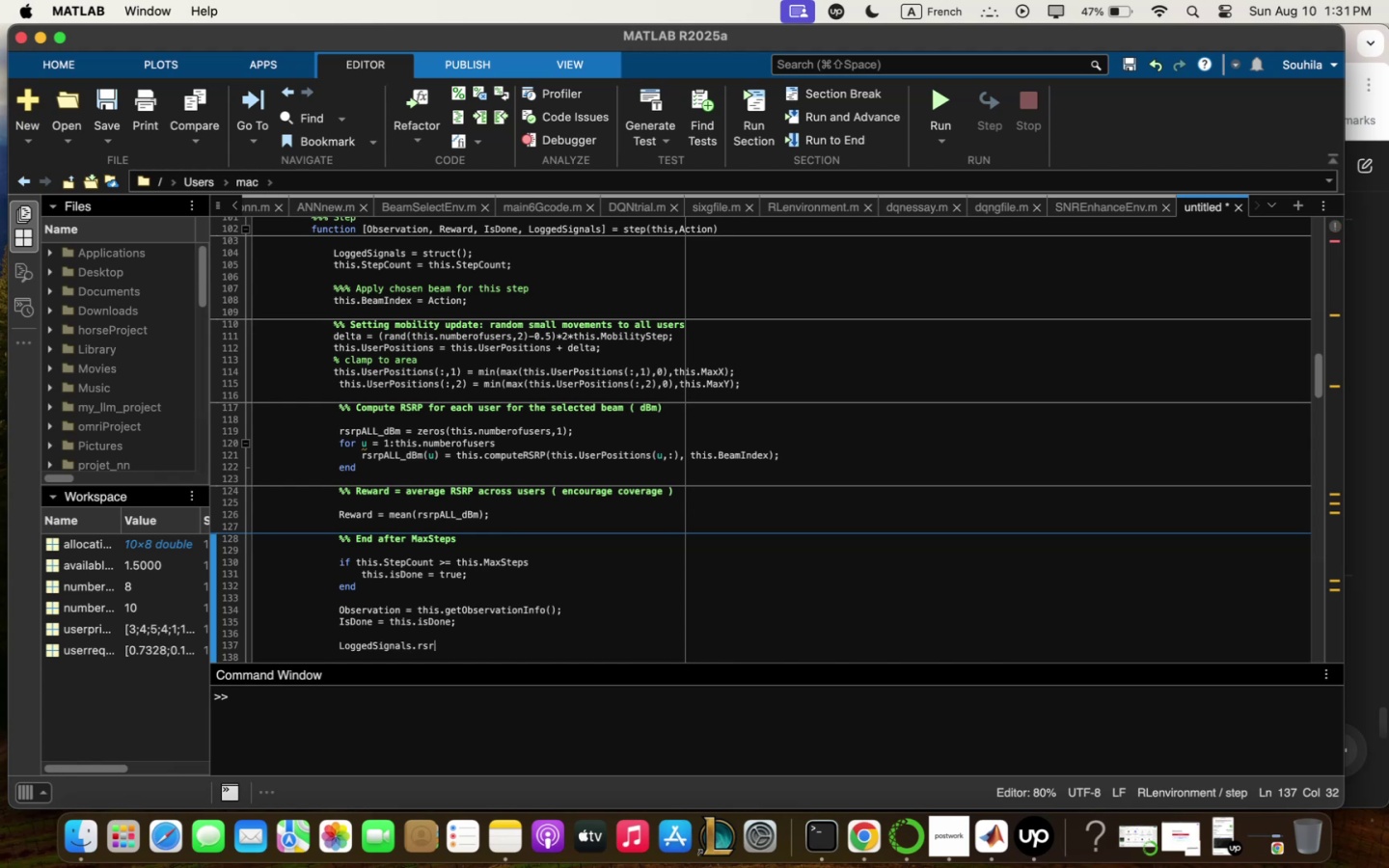 
key(Backspace)
 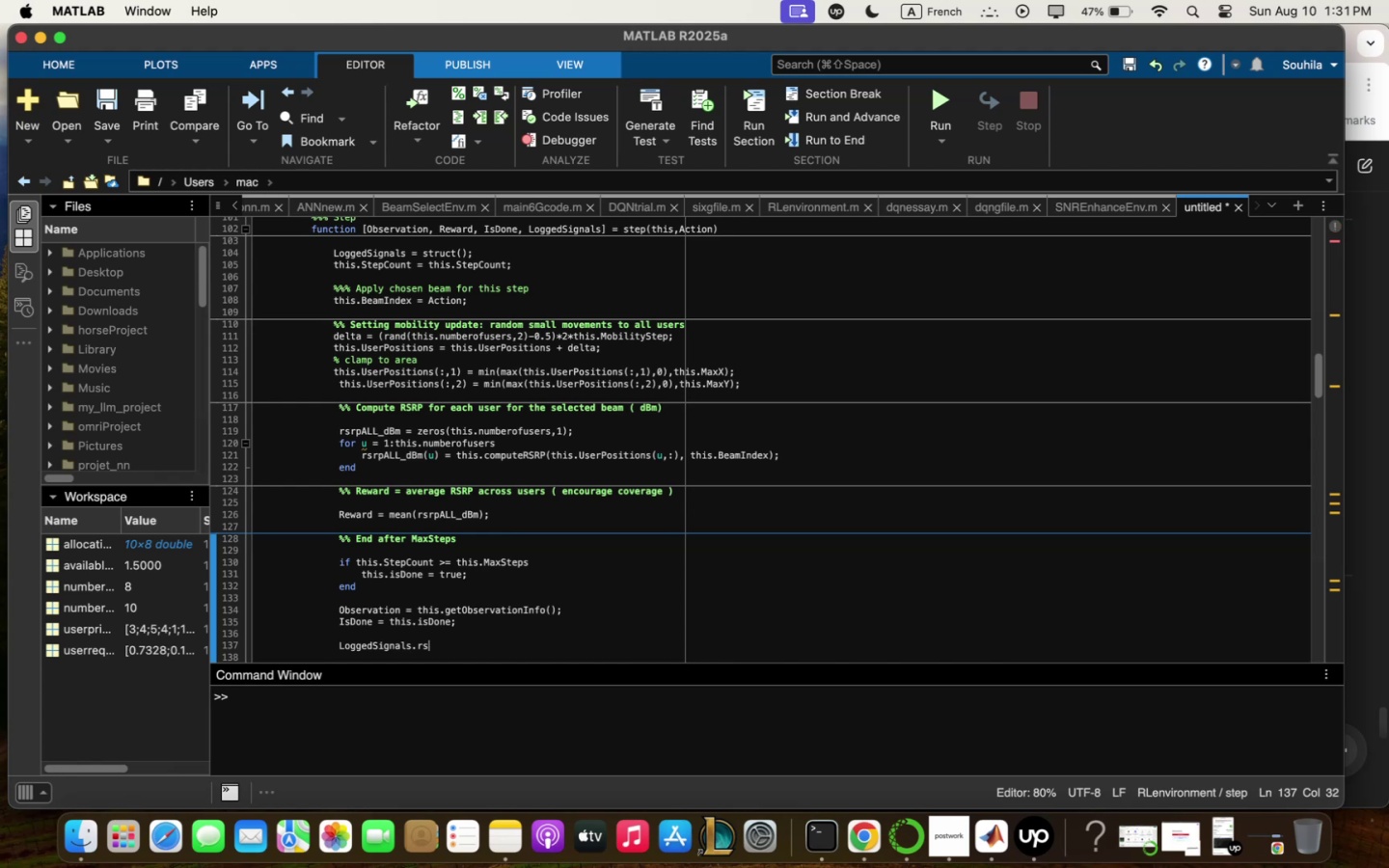 
key(Backspace)
 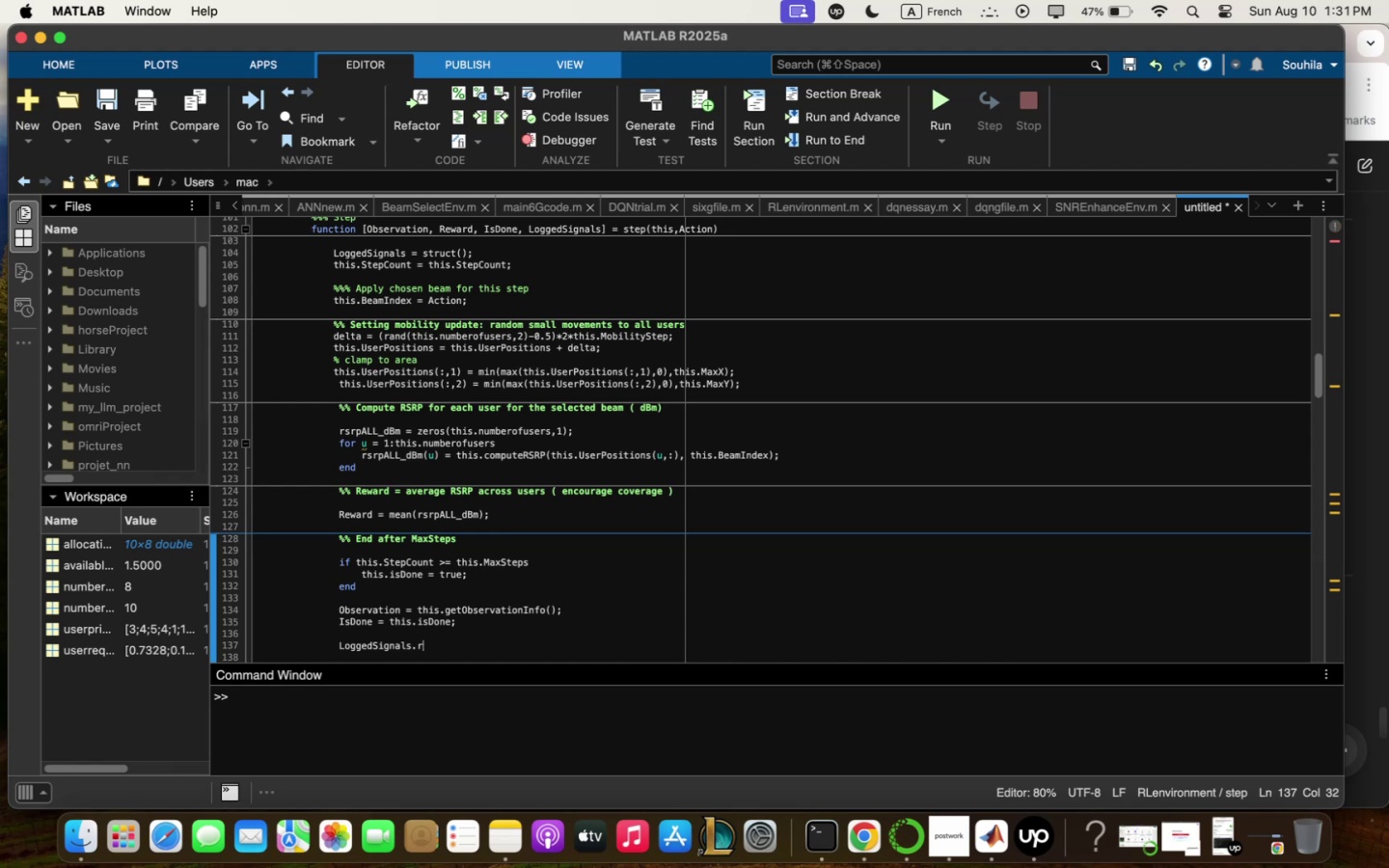 
key(Backspace)
 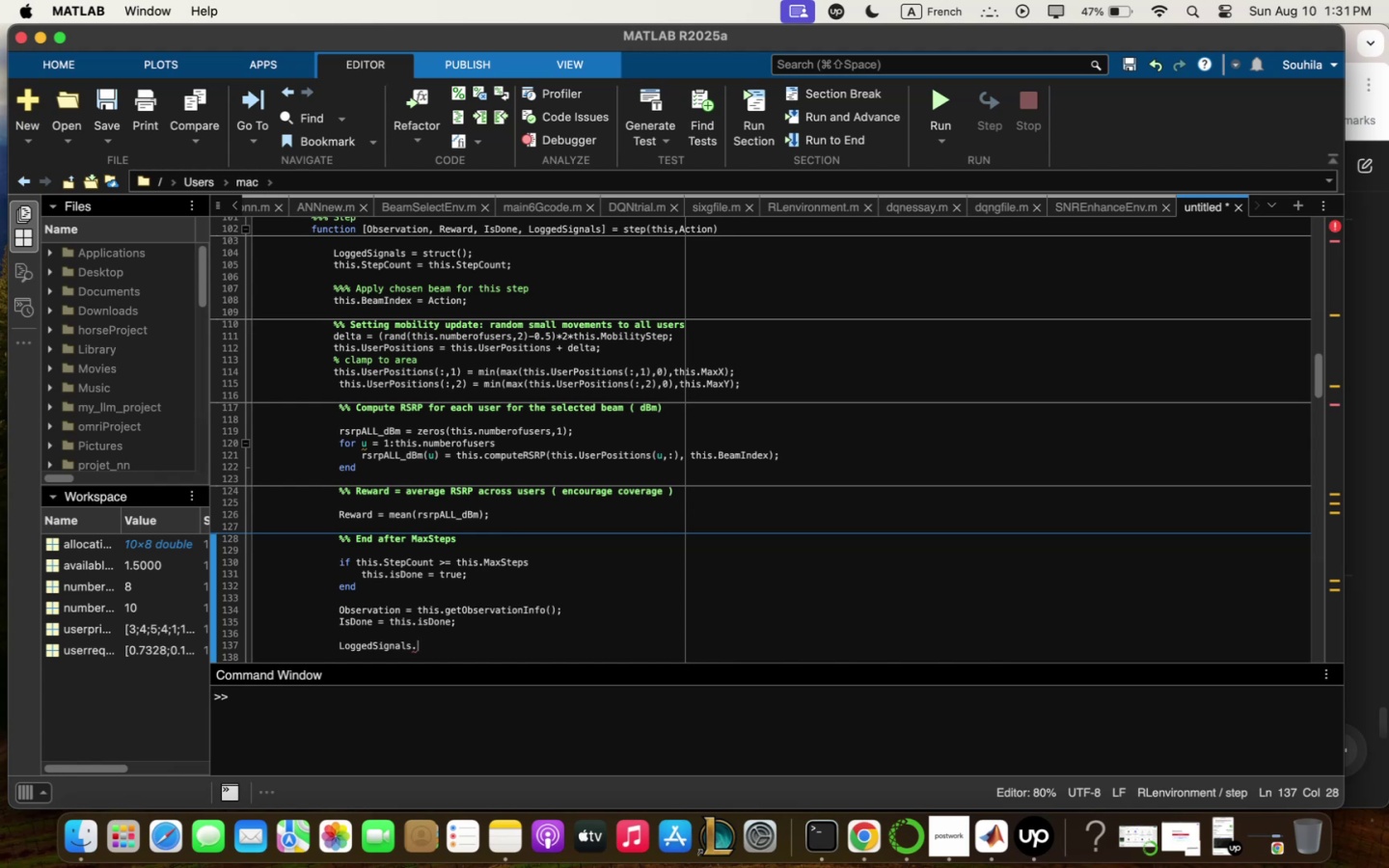 
type(RSRP)
 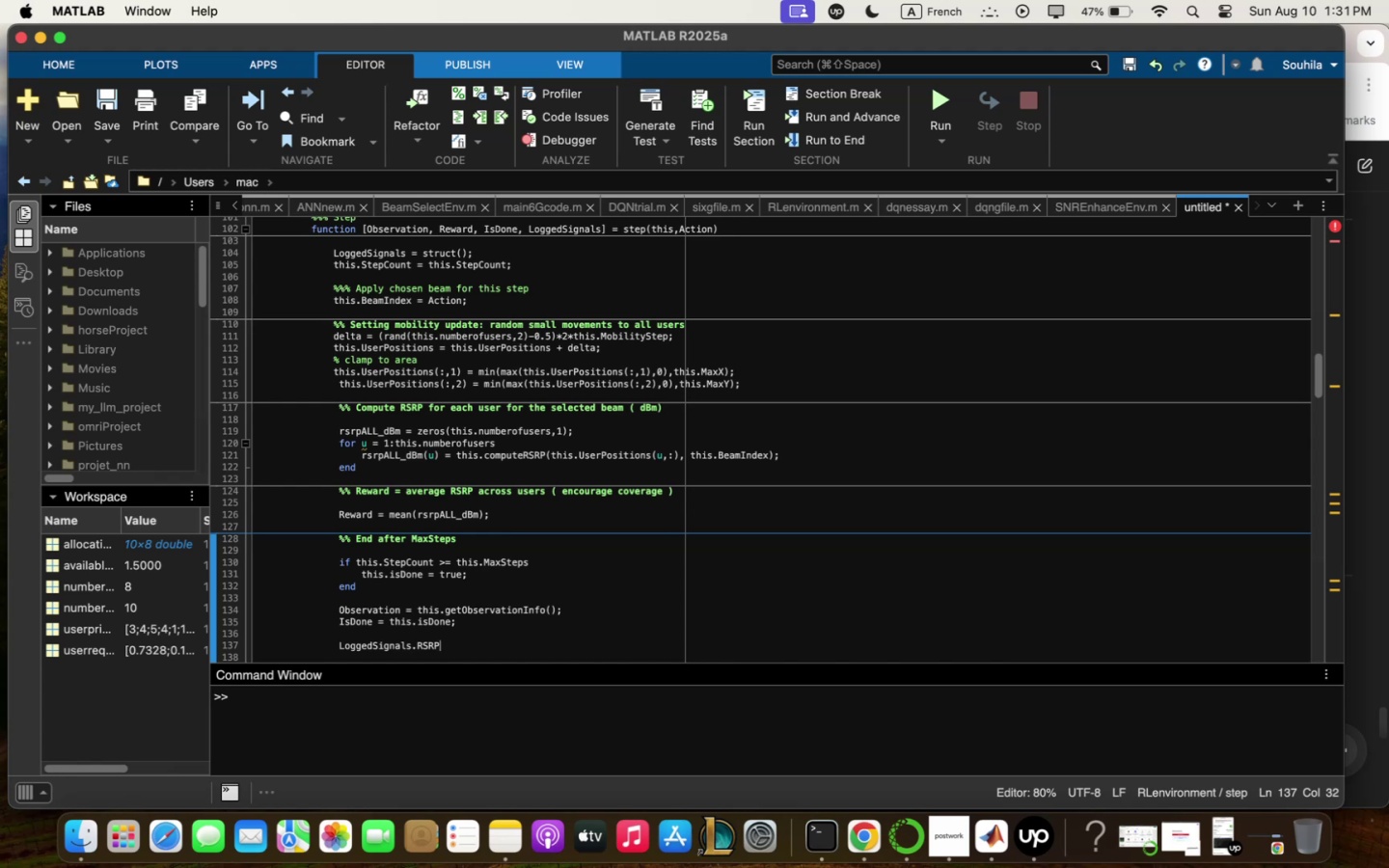 
wait(6.73)
 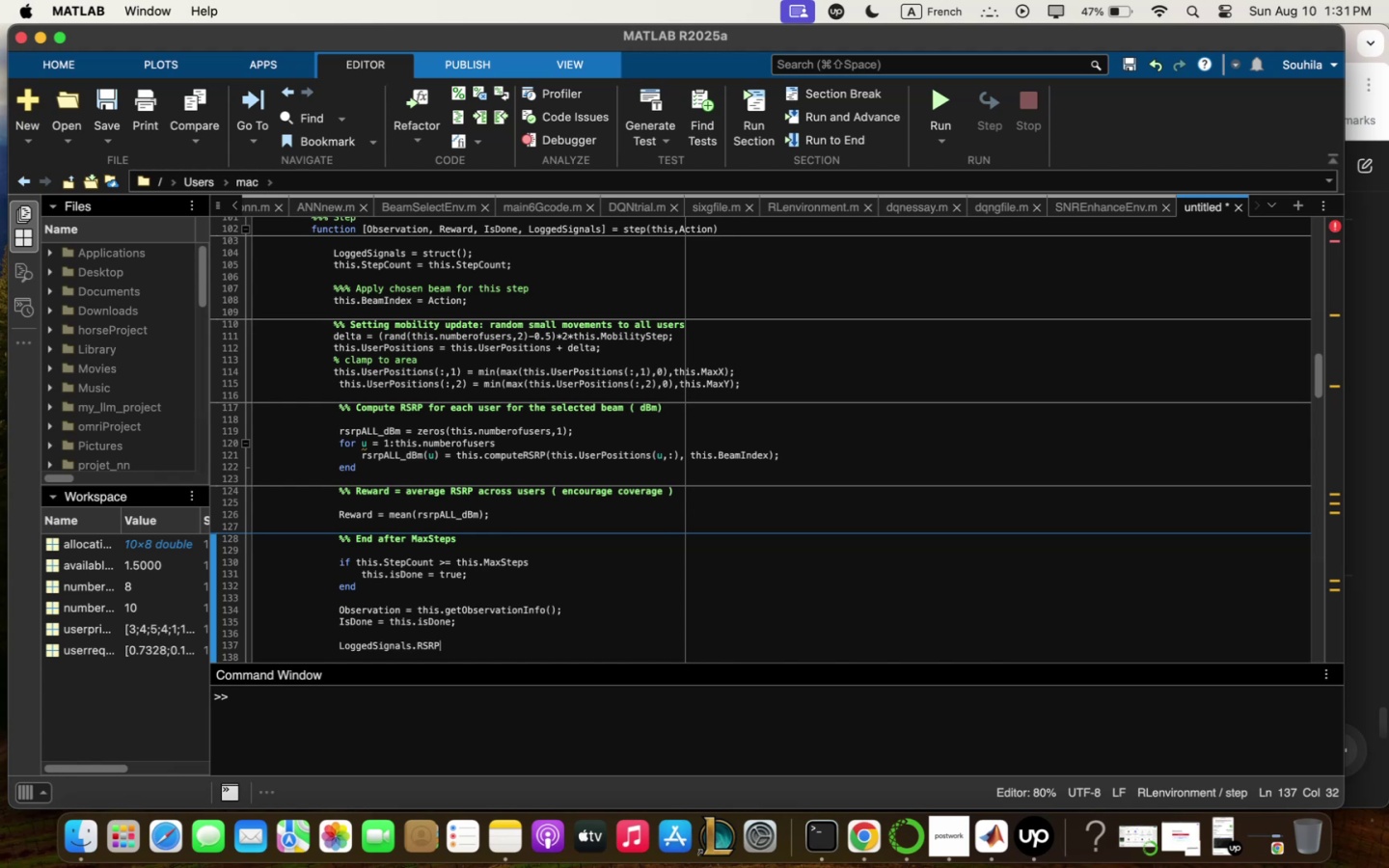 
type(+dB;)
 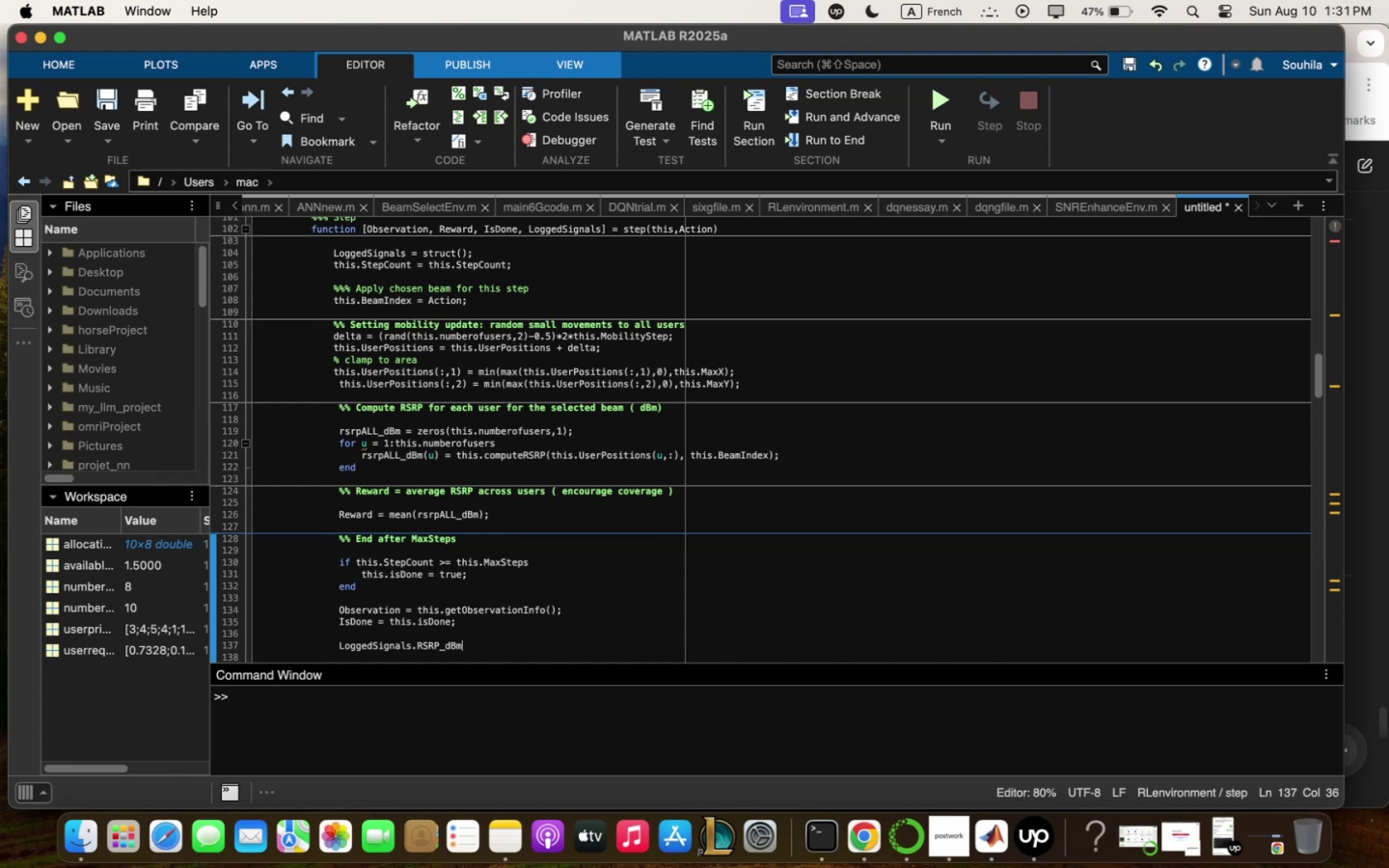 
type( / rsrp)
 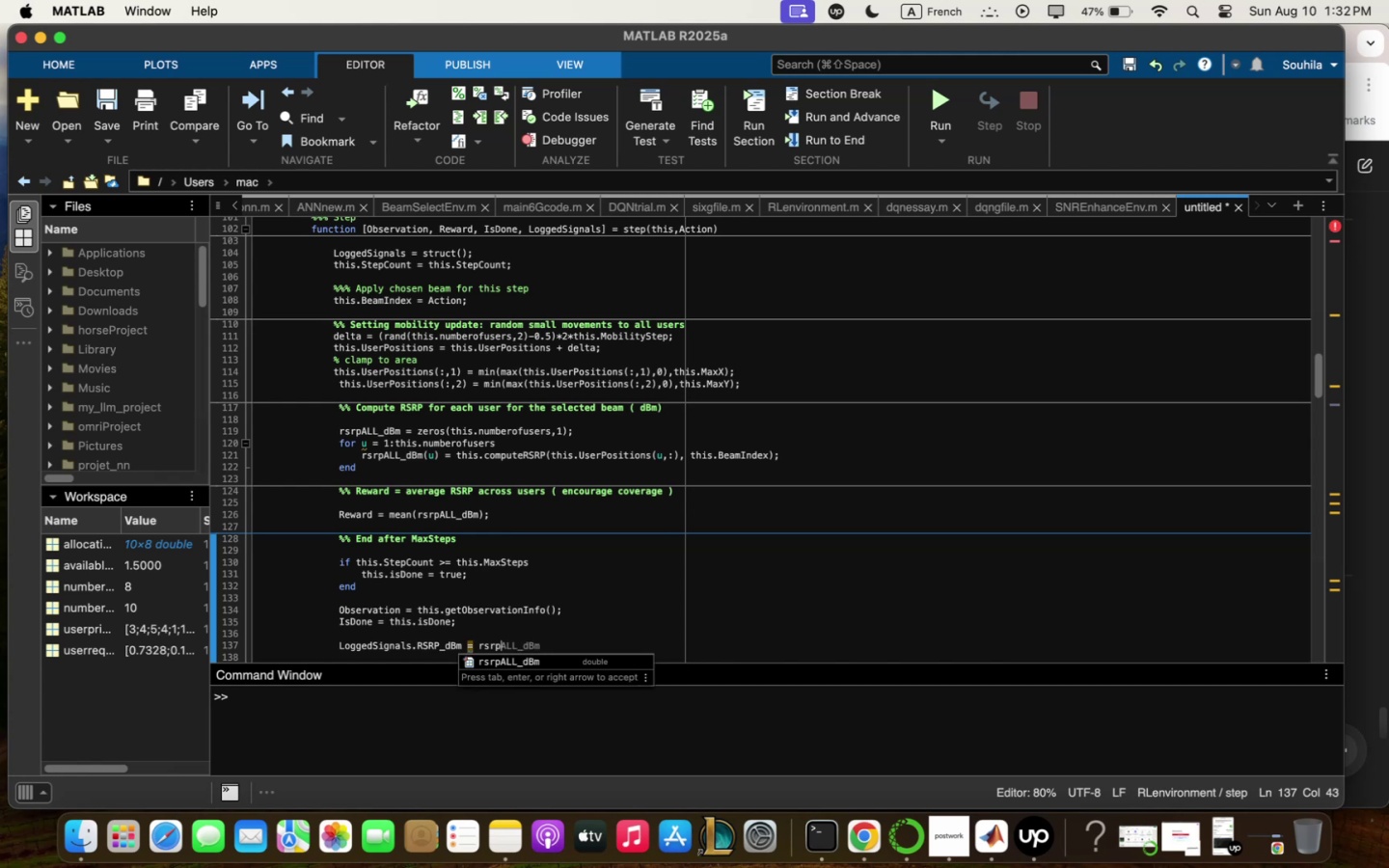 
hold_key(key=ShiftLeft, duration=0.31)
 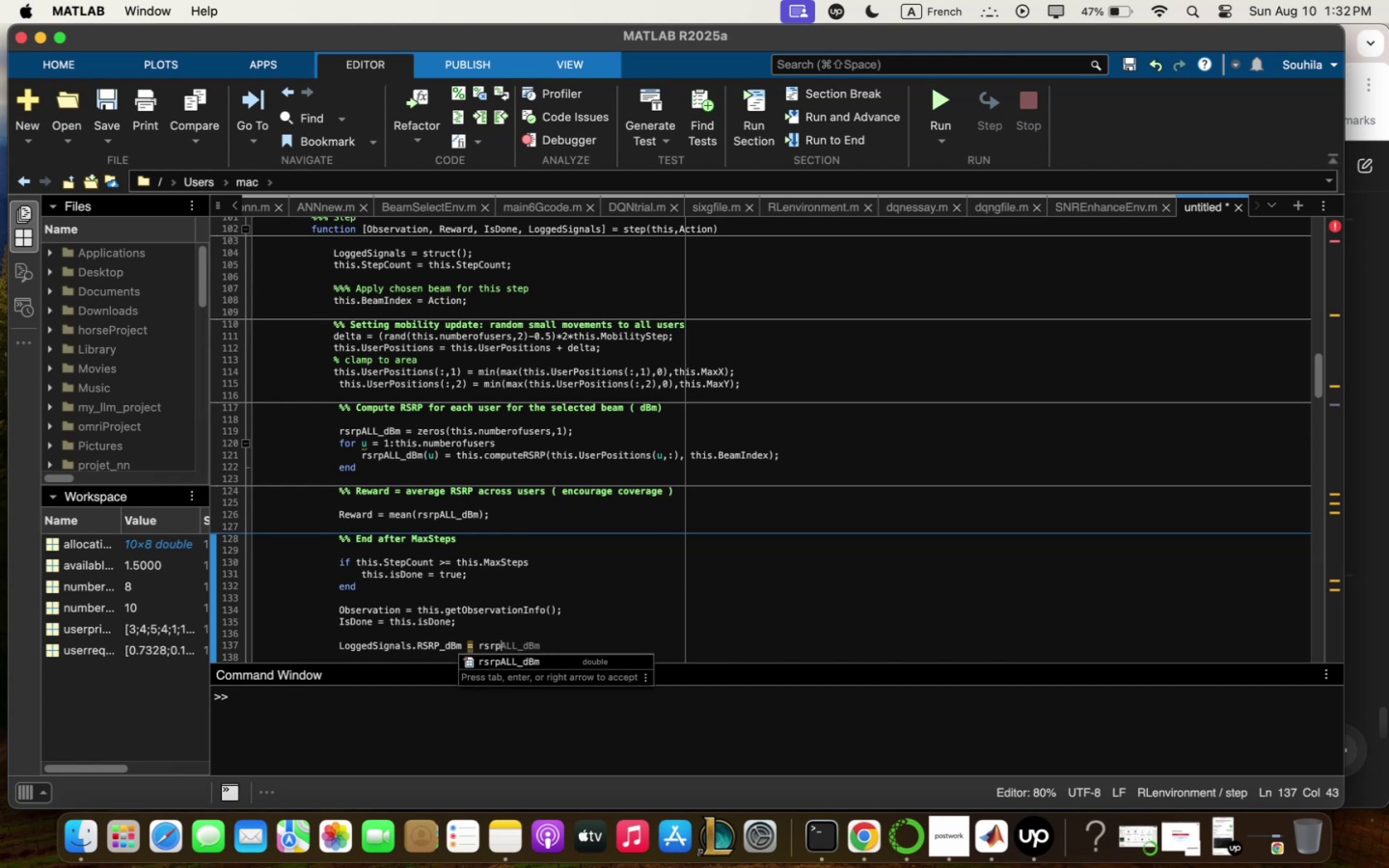 
key(ArrowDown)
 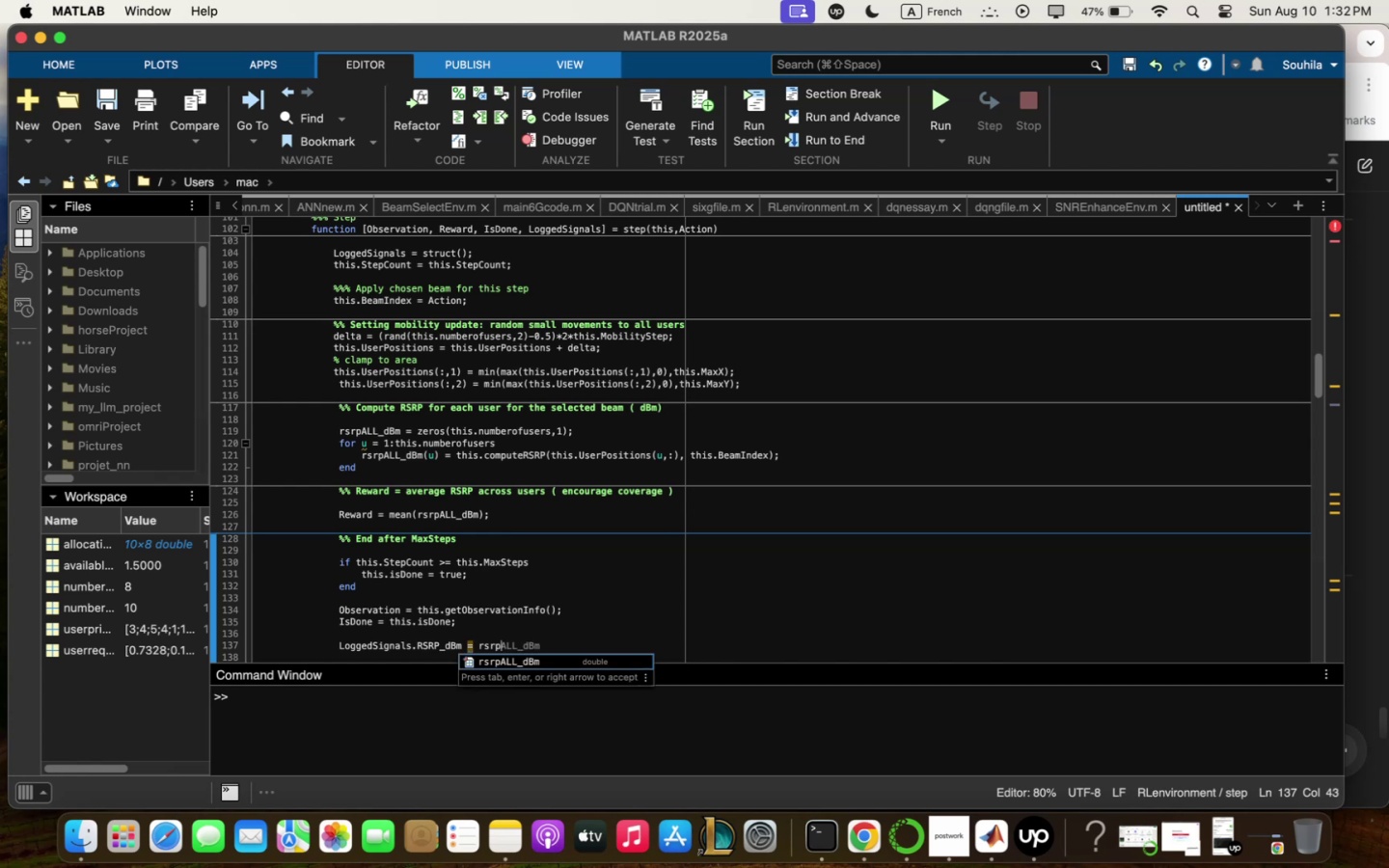 
key(Enter)
 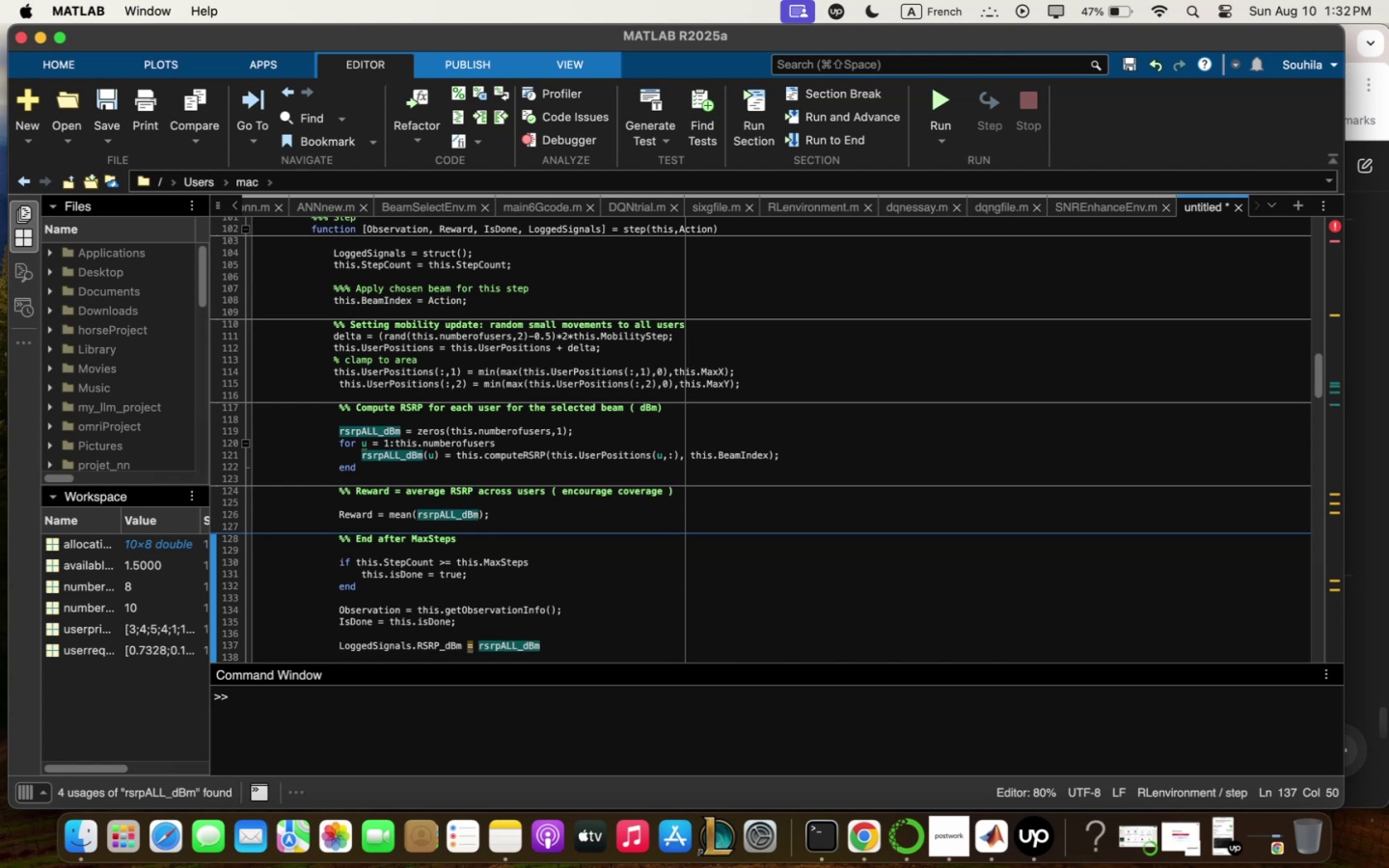 
key(Comma)
 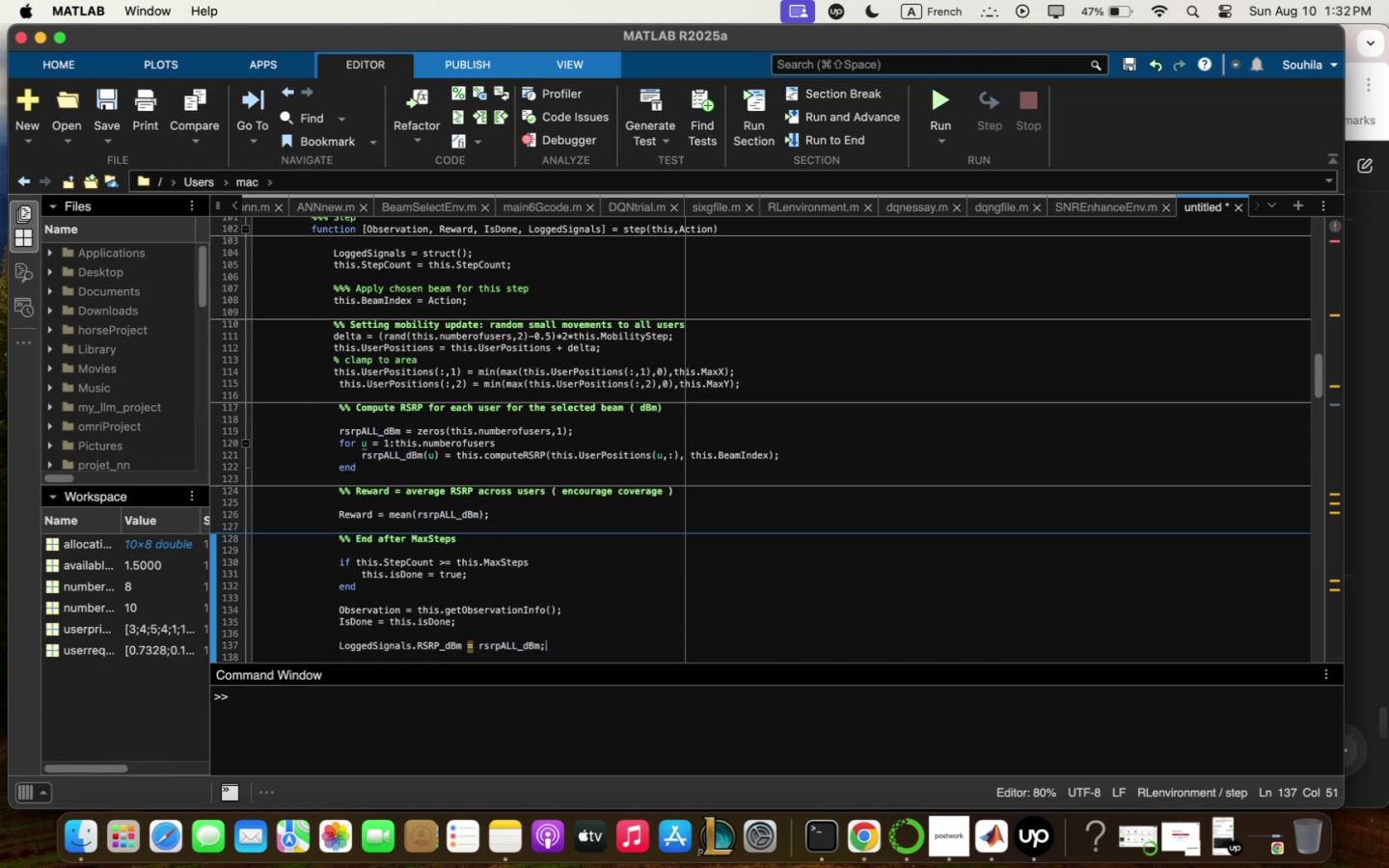 
key(Enter)
 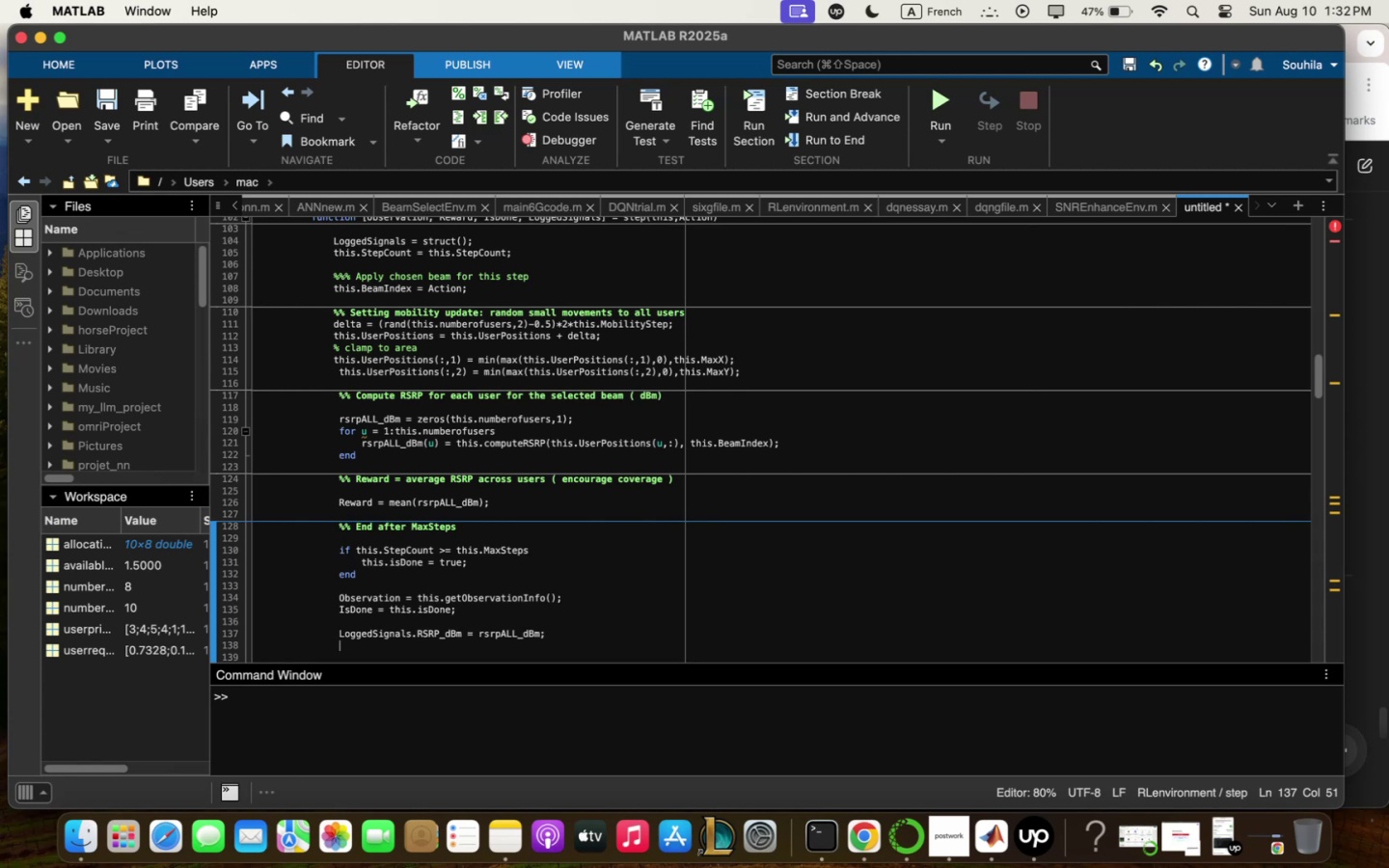 
type(Logg)
 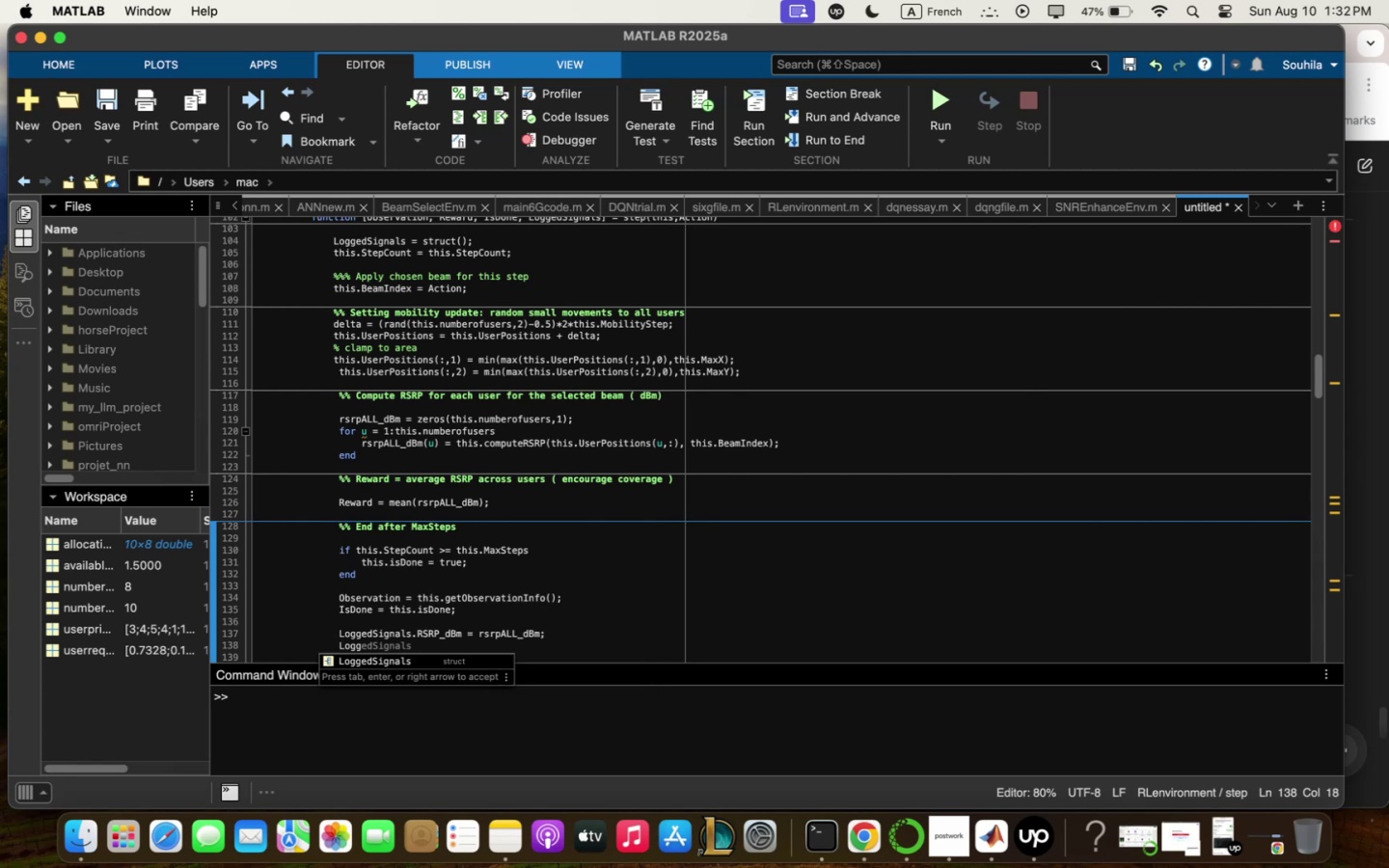 
key(ArrowDown)
 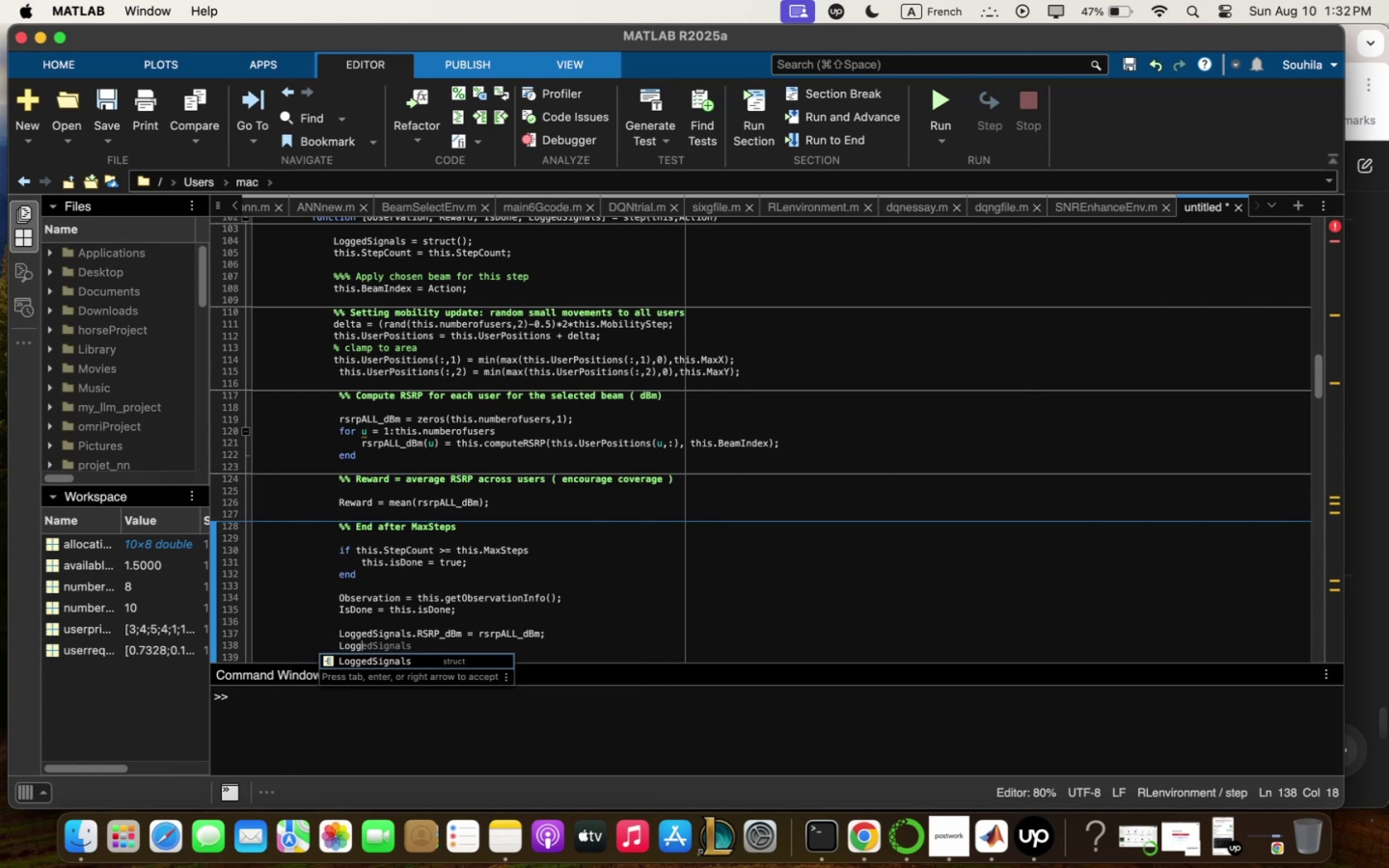 
key(ArrowUp)
 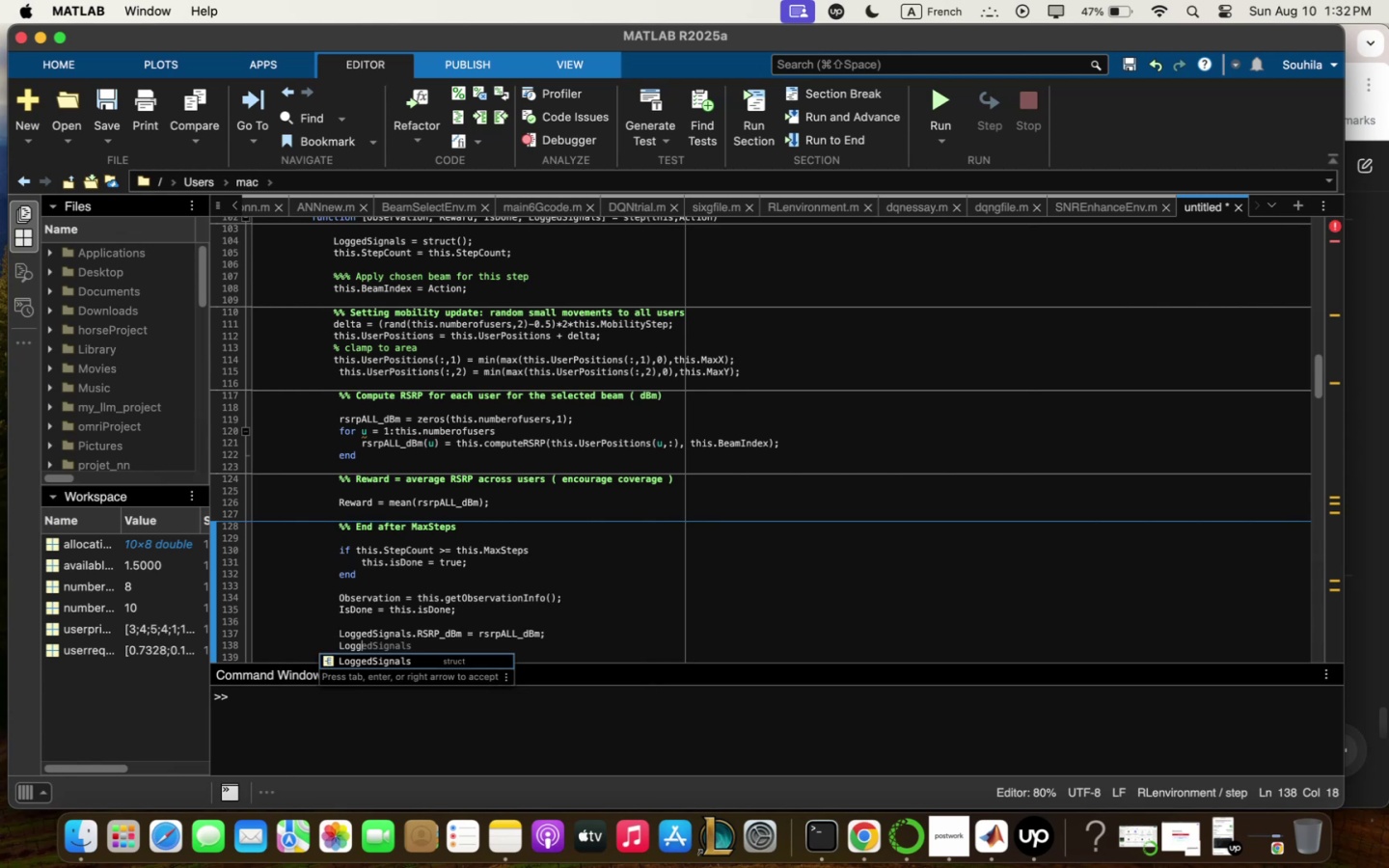 
key(Enter)
 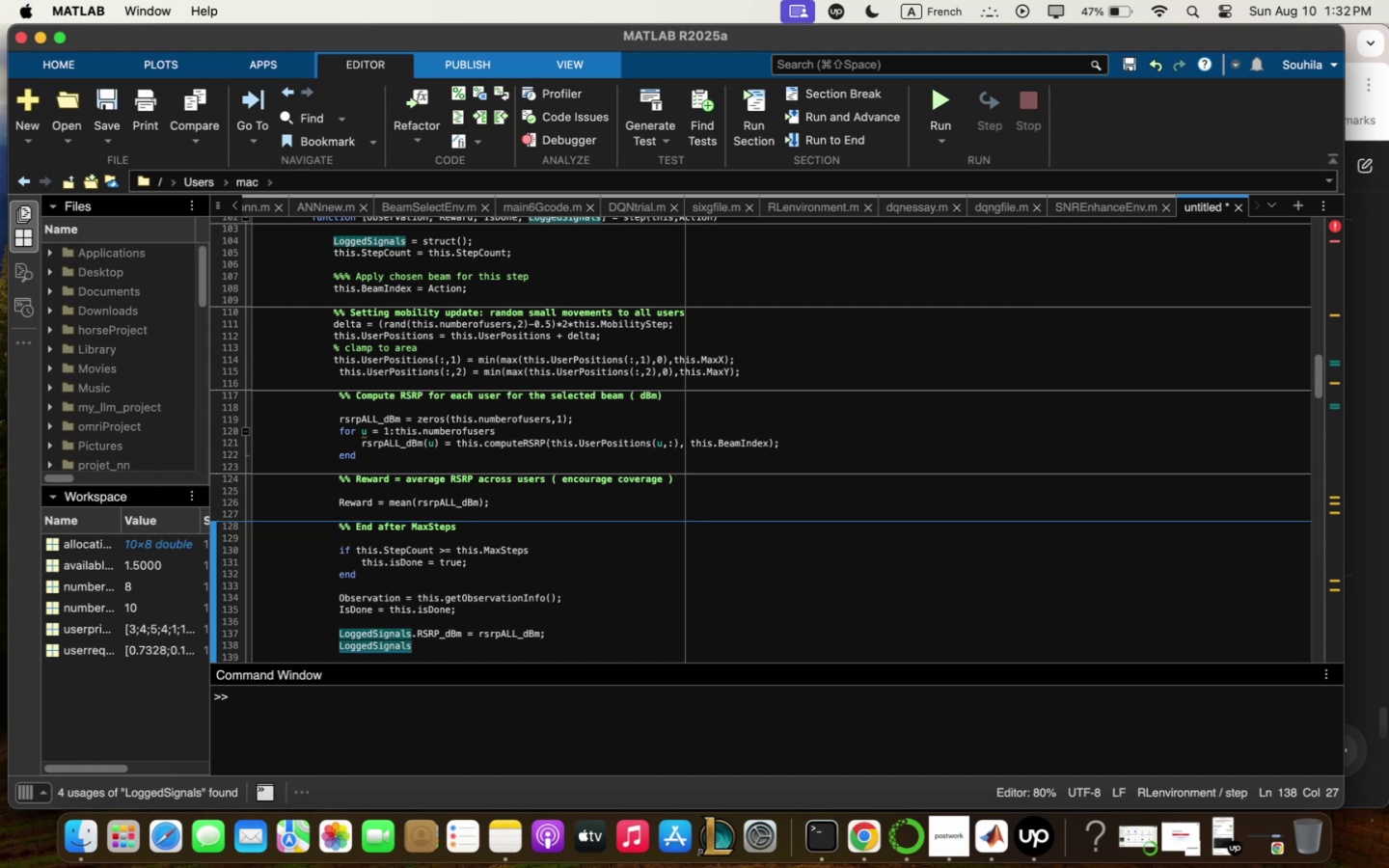 
type(<Step / this<St)
 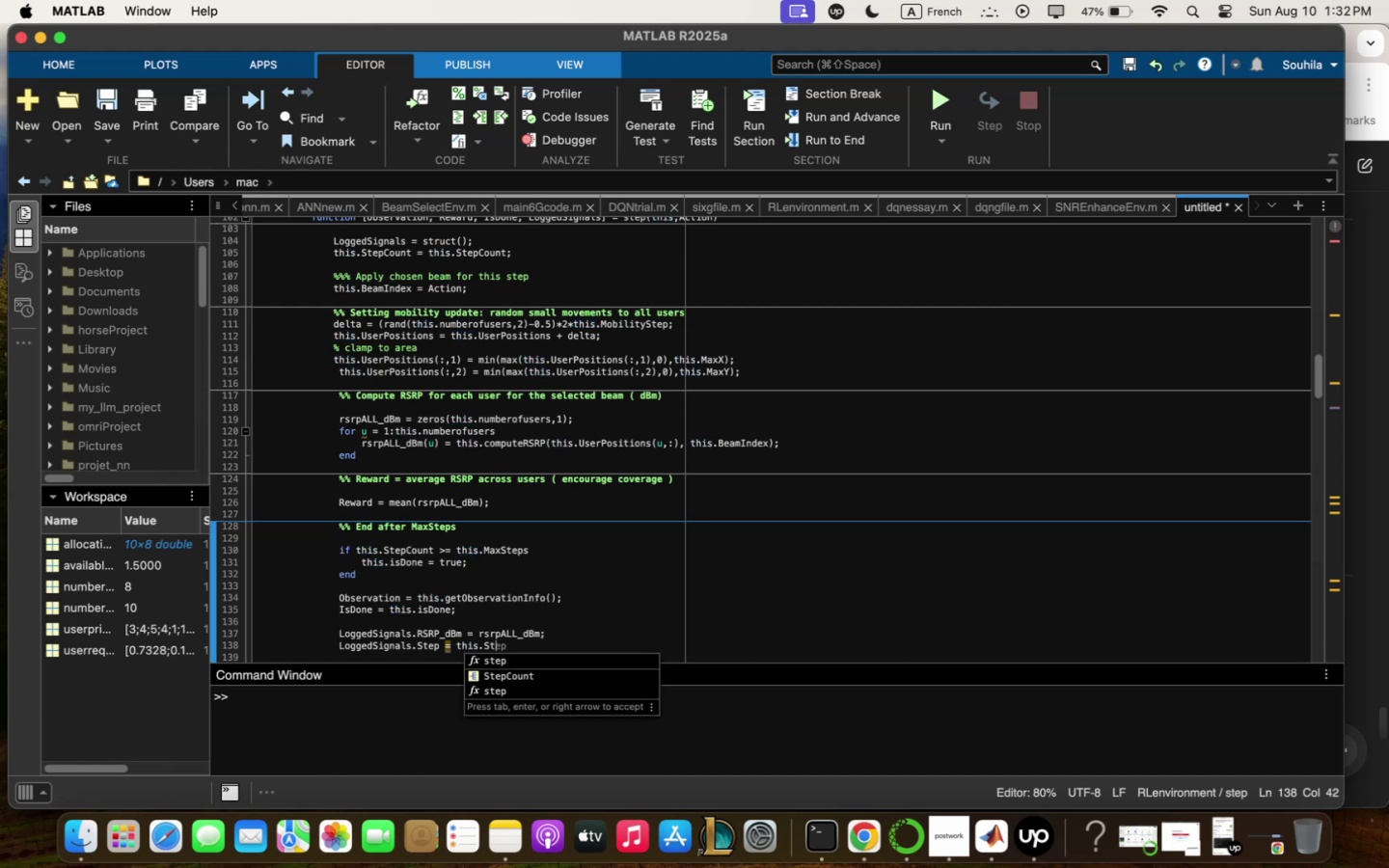 
key(ArrowDown)
 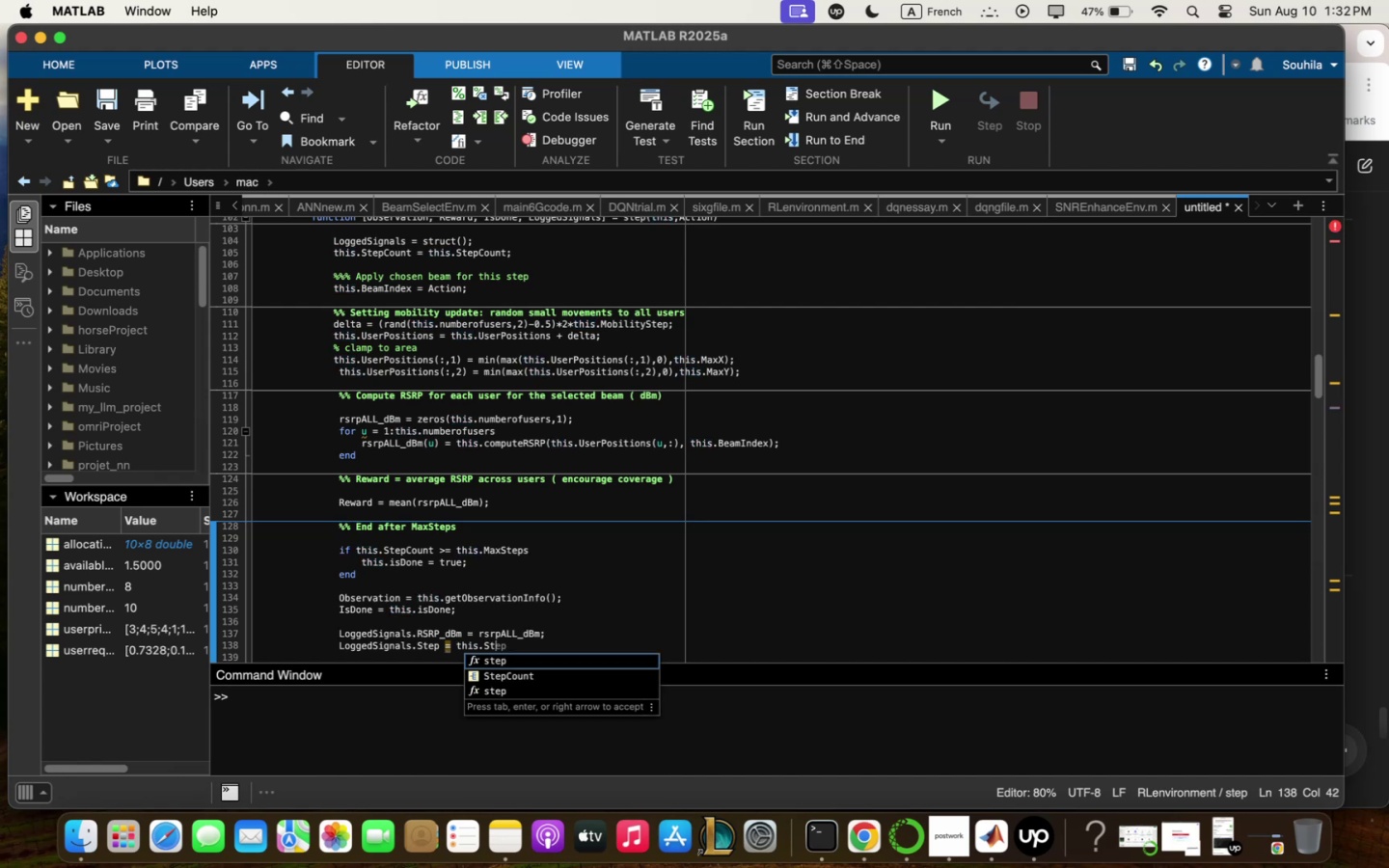 
key(ArrowDown)
 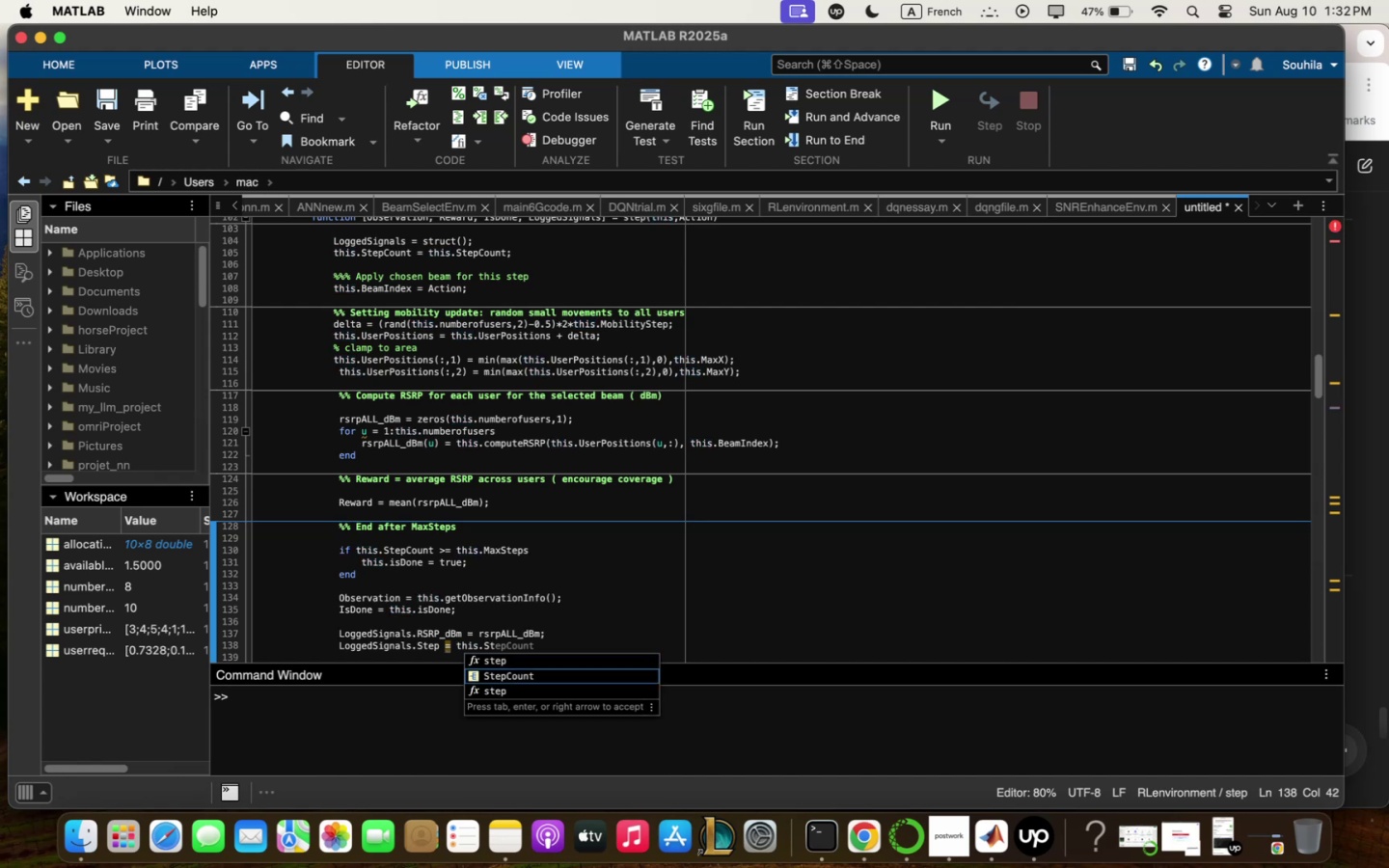 
key(Enter)
 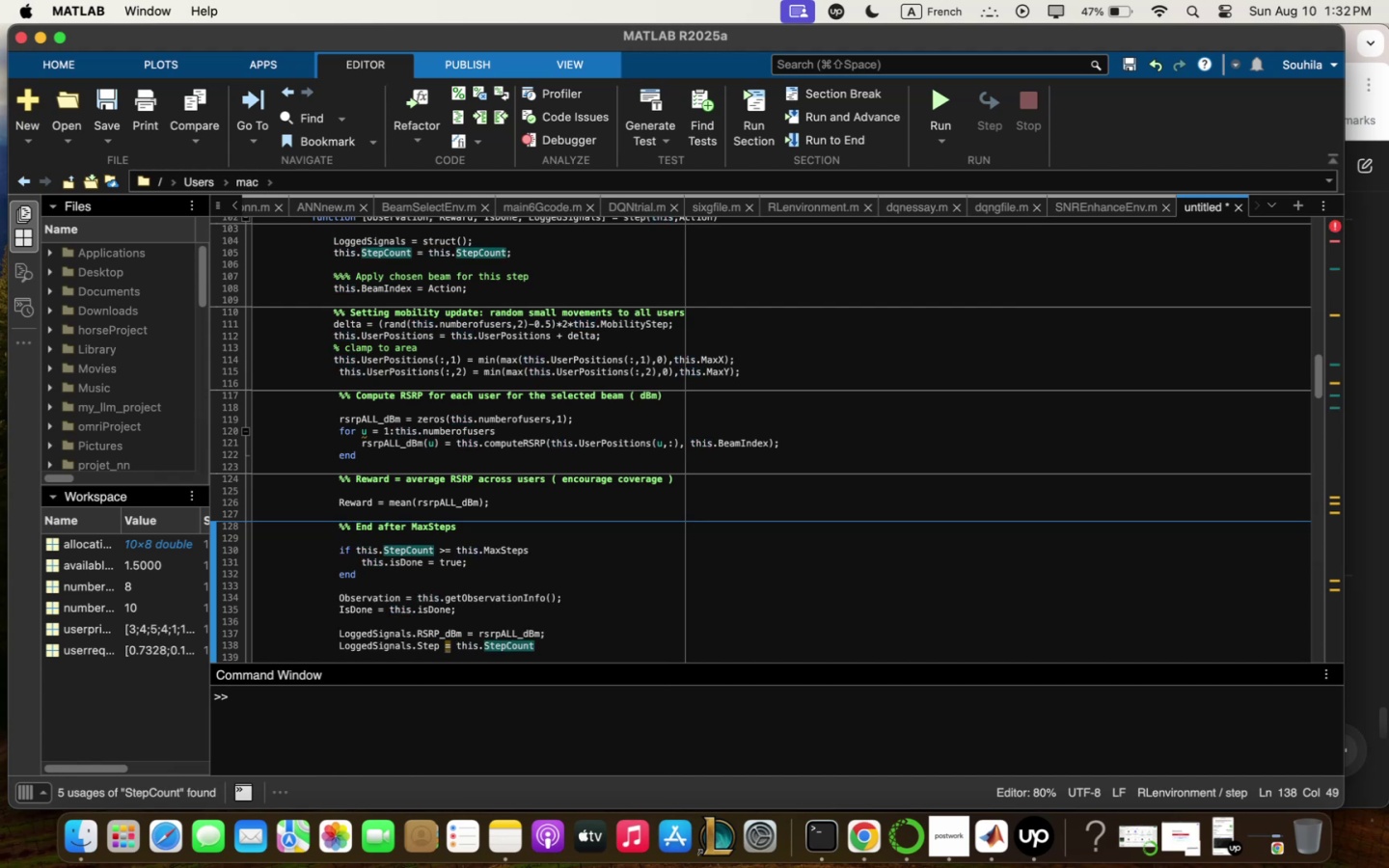 
key(Comma)
 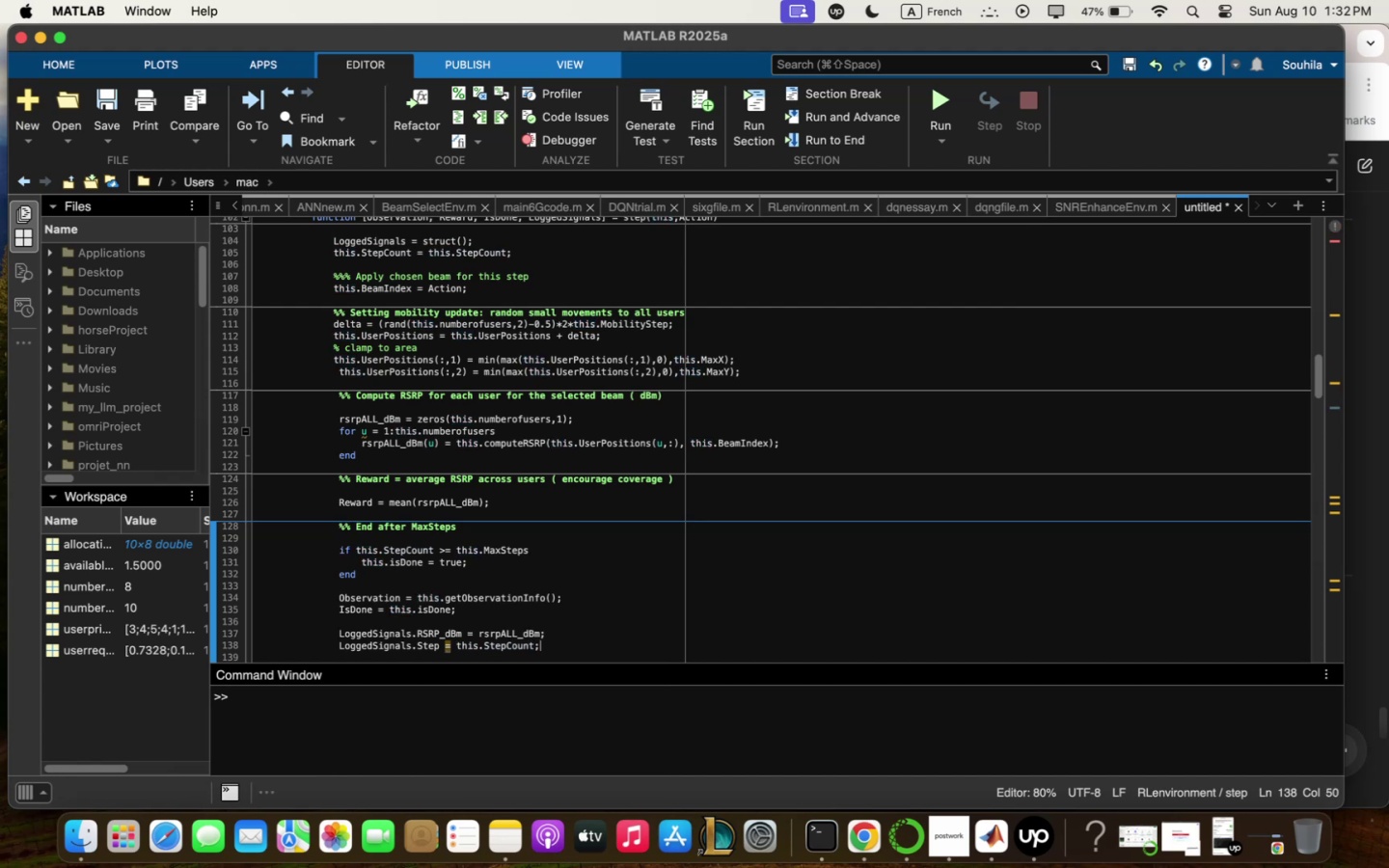 
key(Enter)
 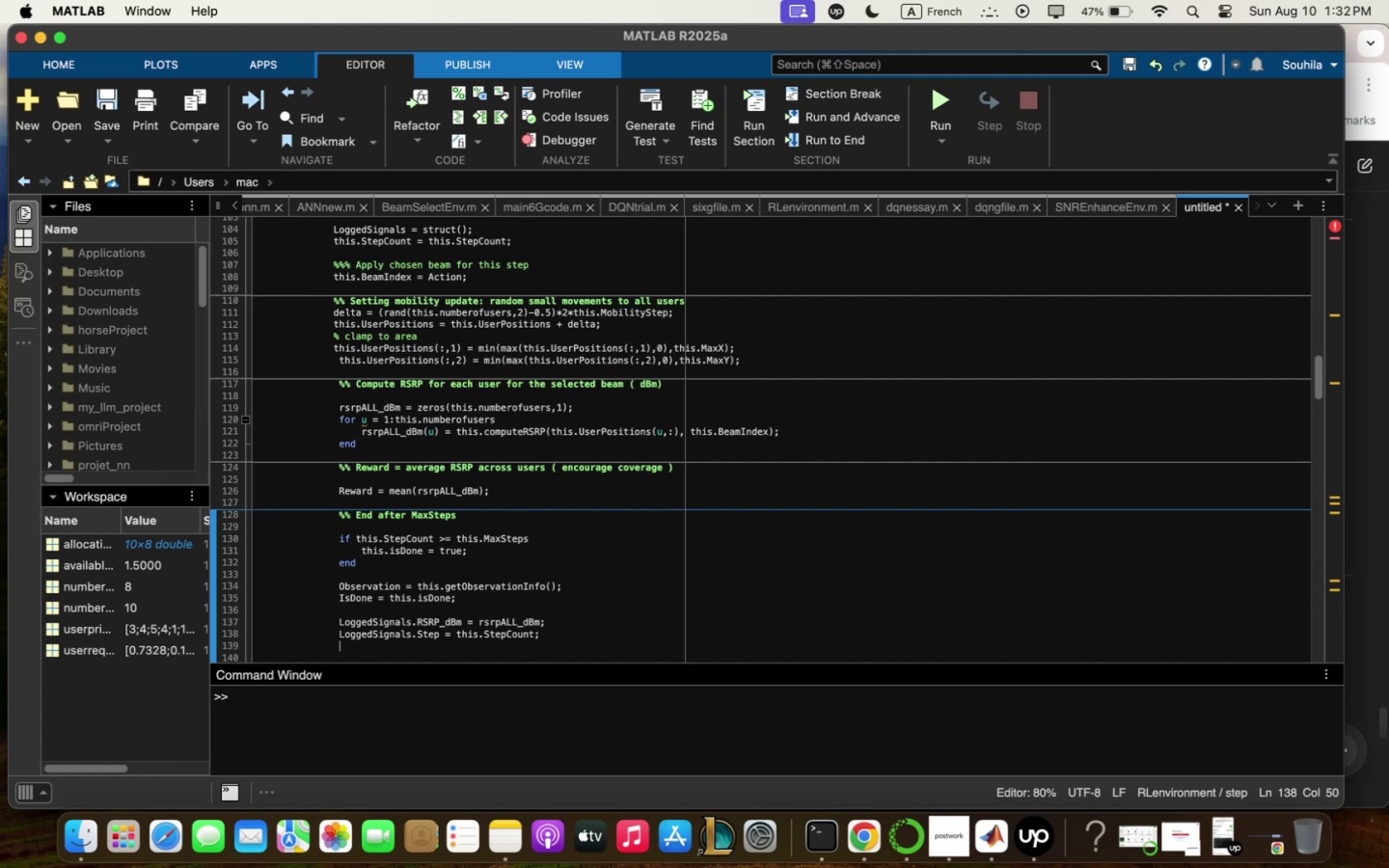 
key(Enter)
 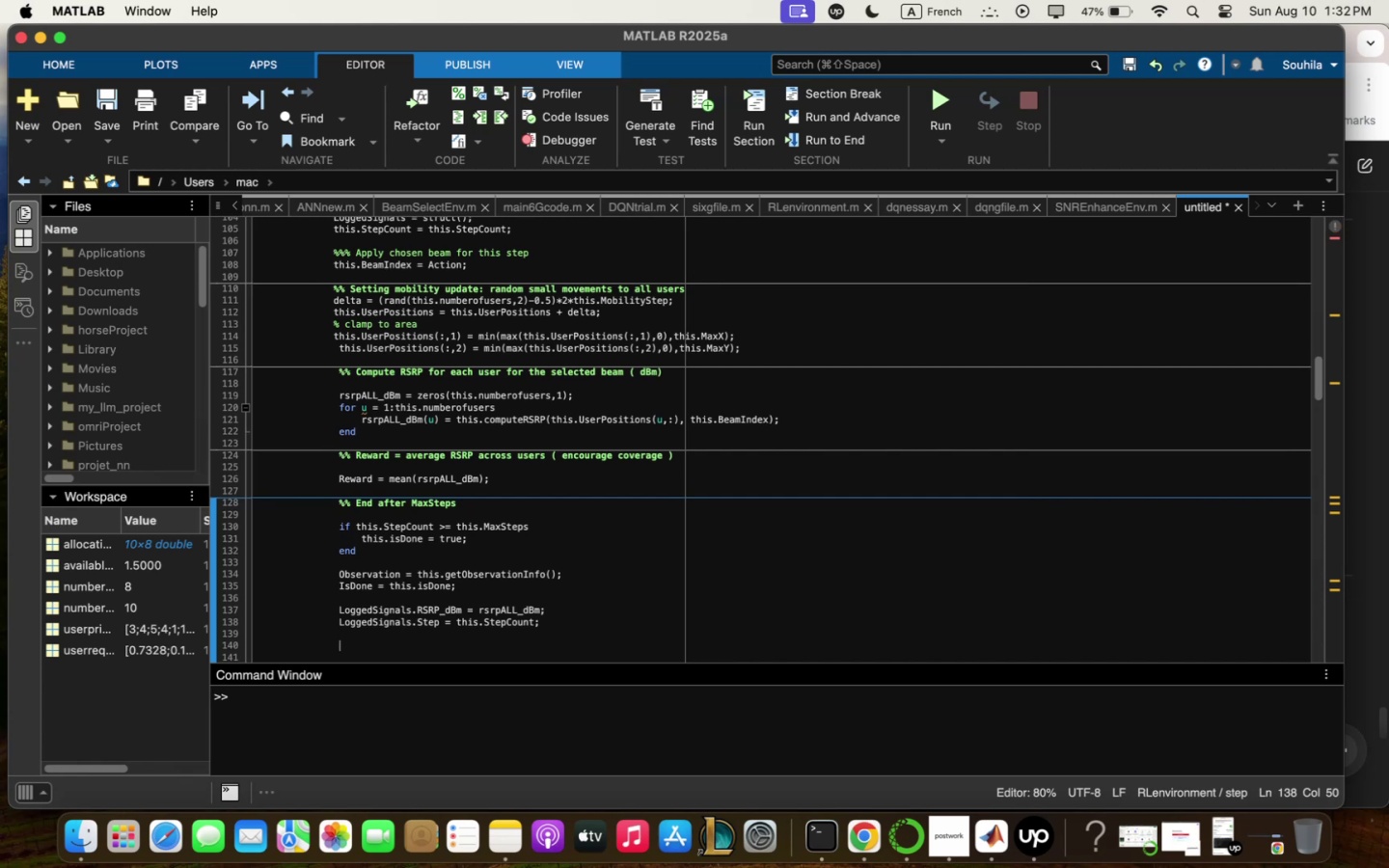 
type(end )
 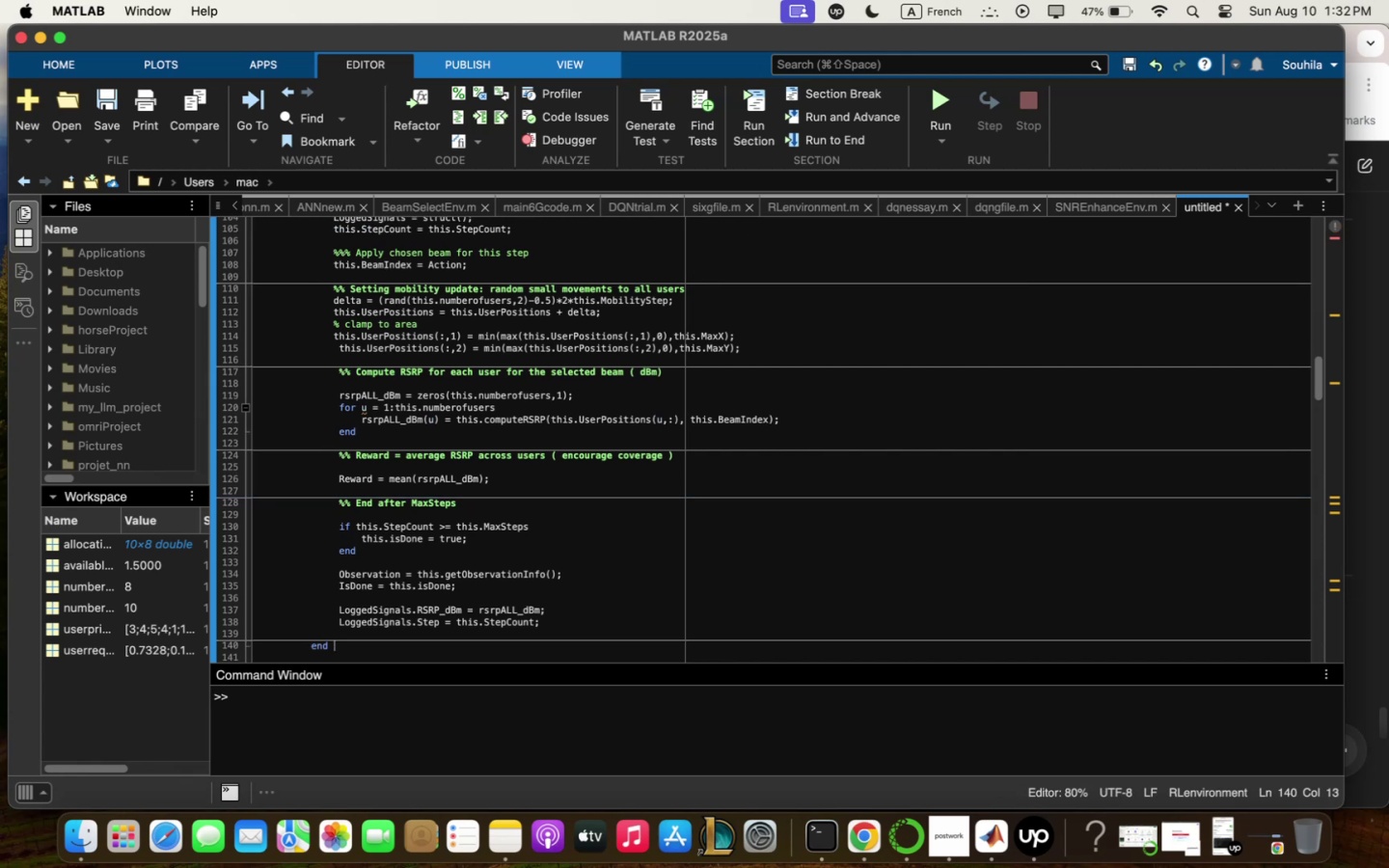 
key(Enter)
 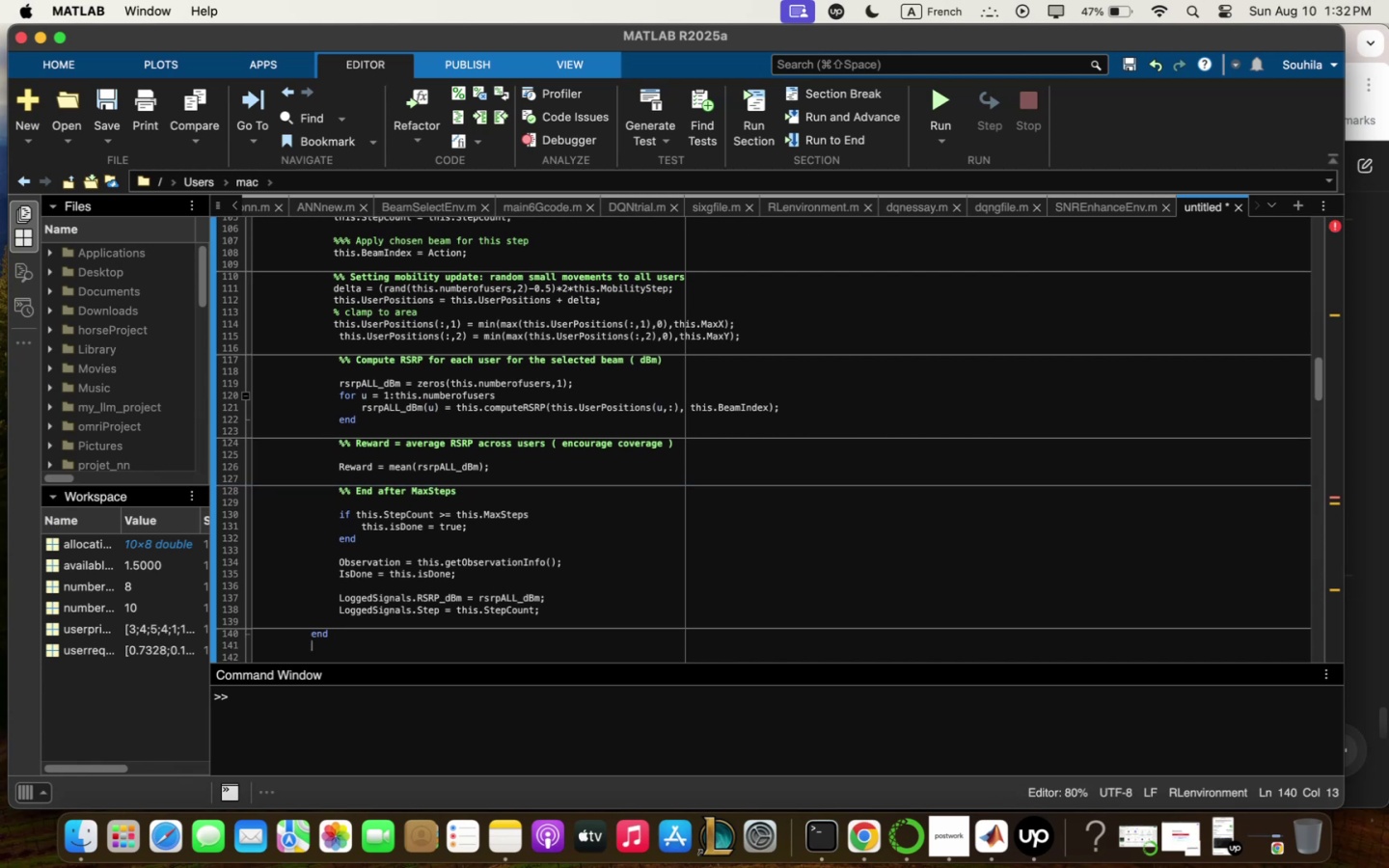 
key(Enter)
 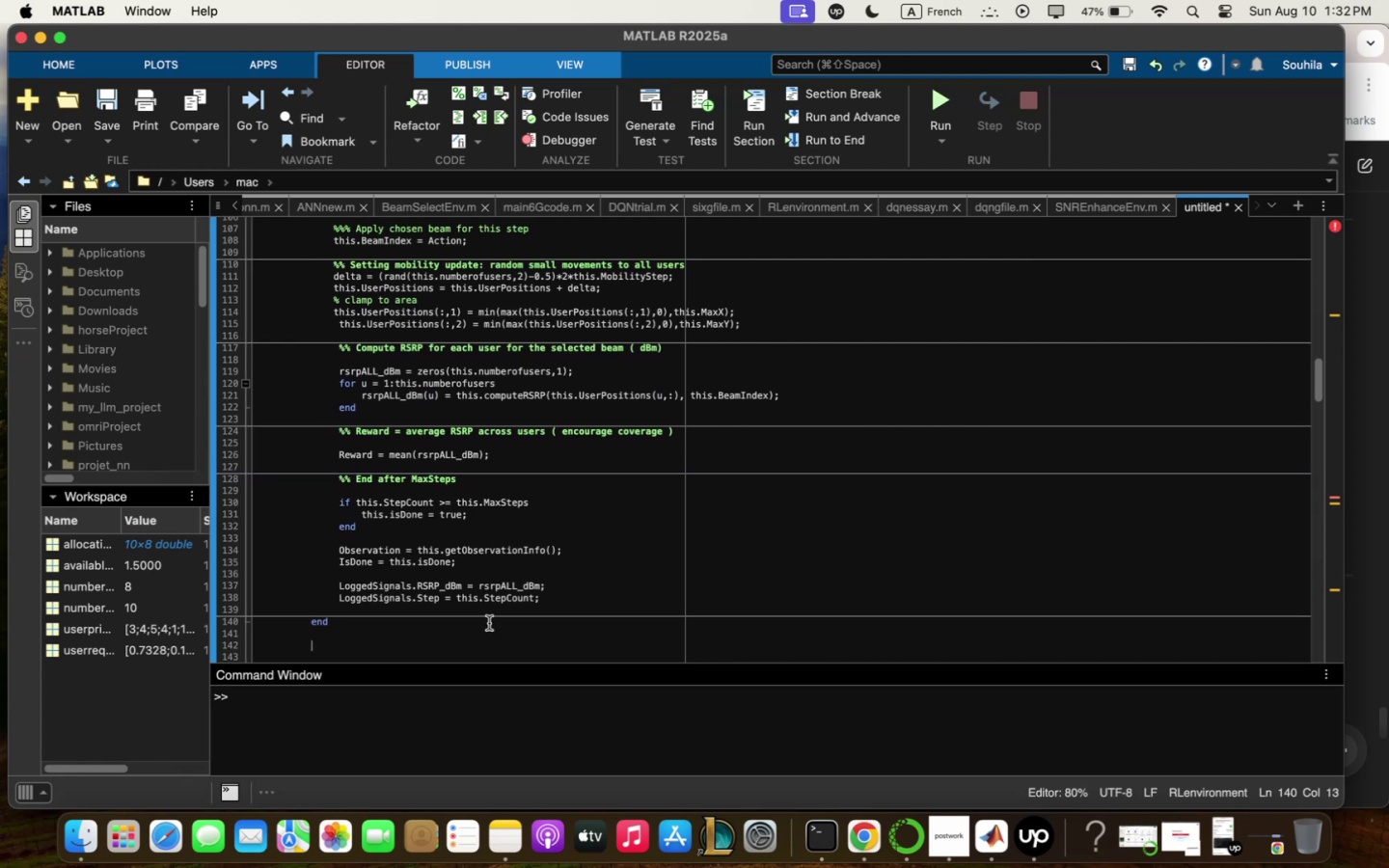 
scroll: coordinate [616, 535], scroll_direction: up, amount: 4.0
 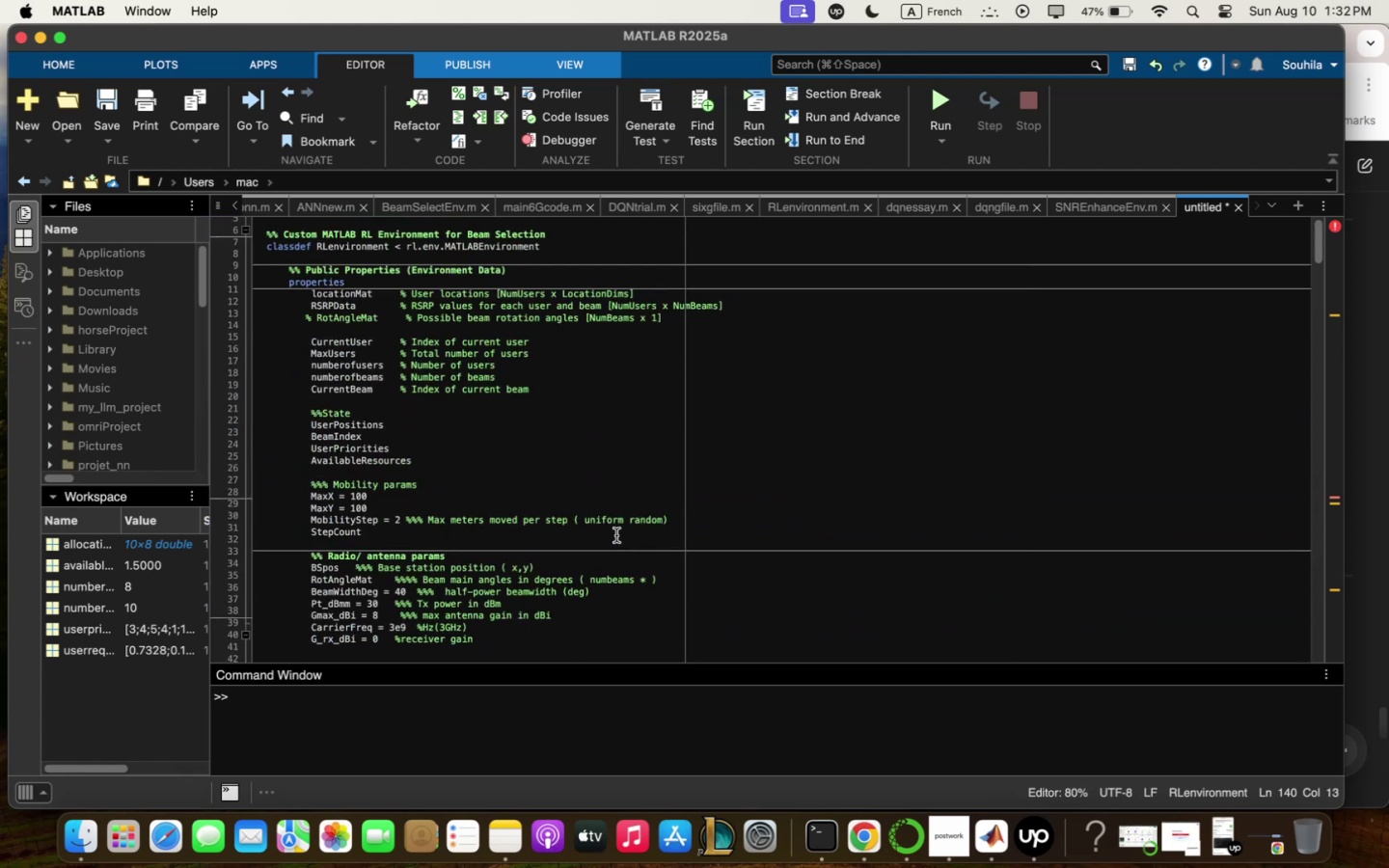 
scroll: coordinate [615, 536], scroll_direction: down, amount: 30.0
 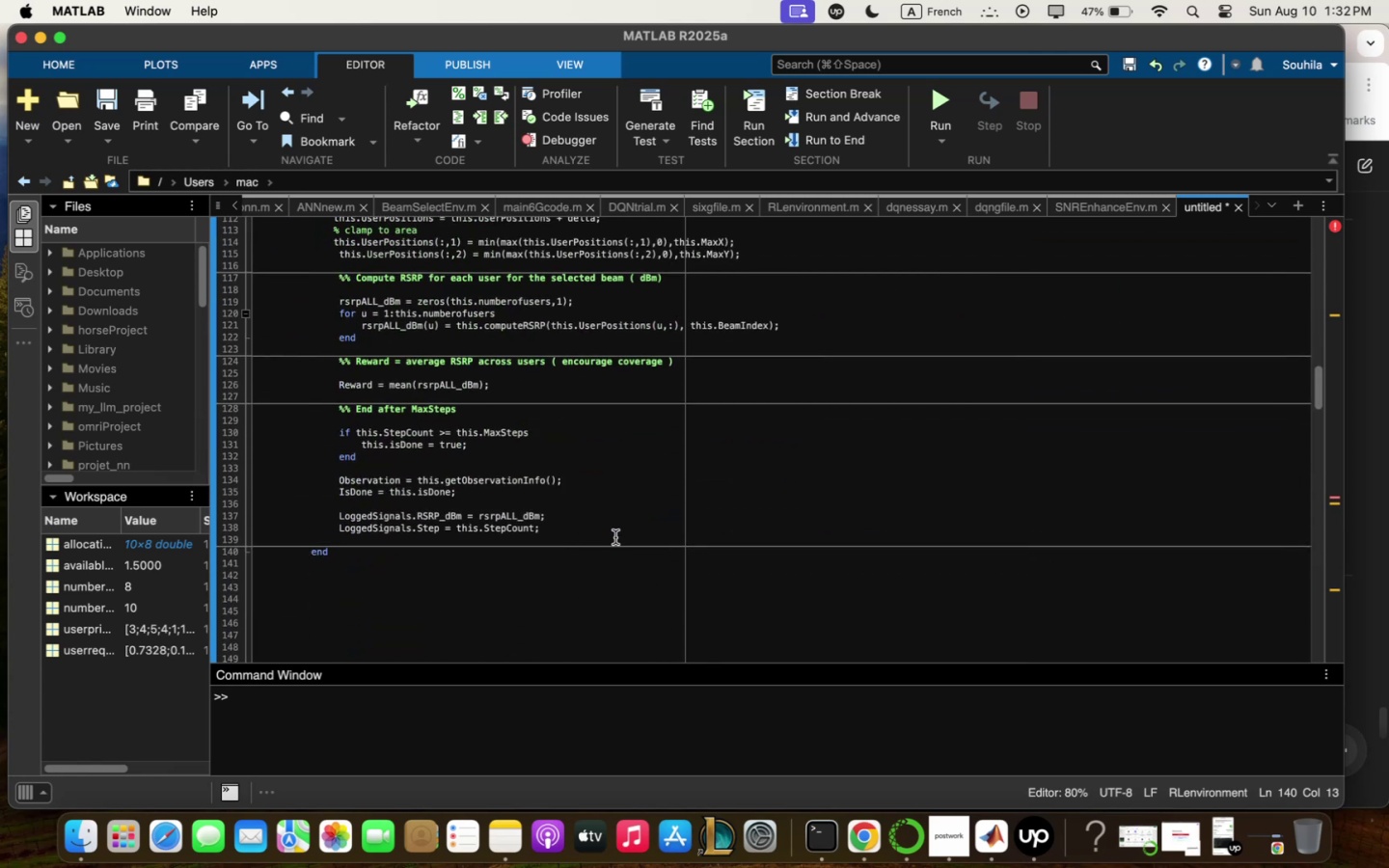 
wait(5.91)
 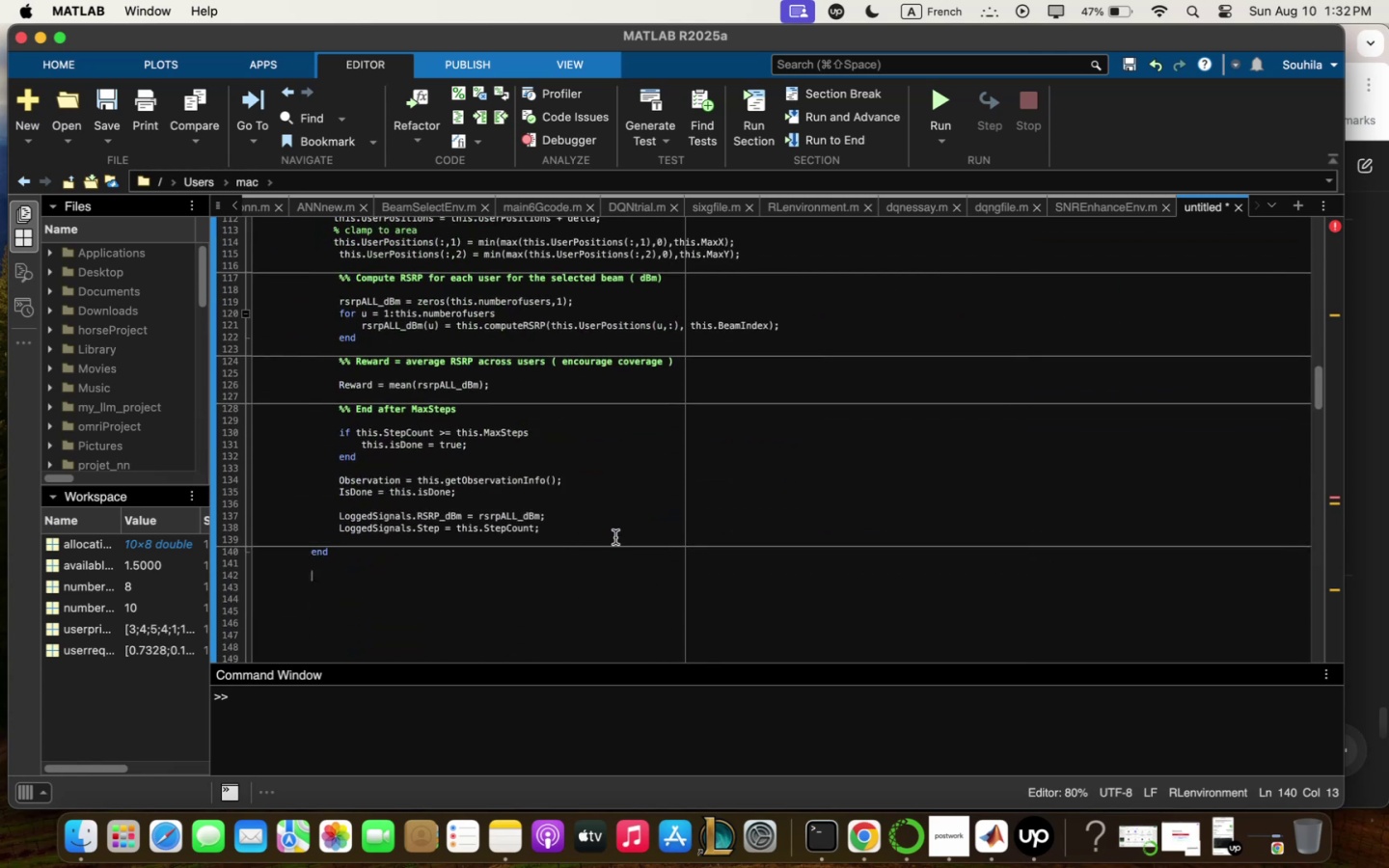 
scroll: coordinate [596, 477], scroll_direction: down, amount: 35.0
 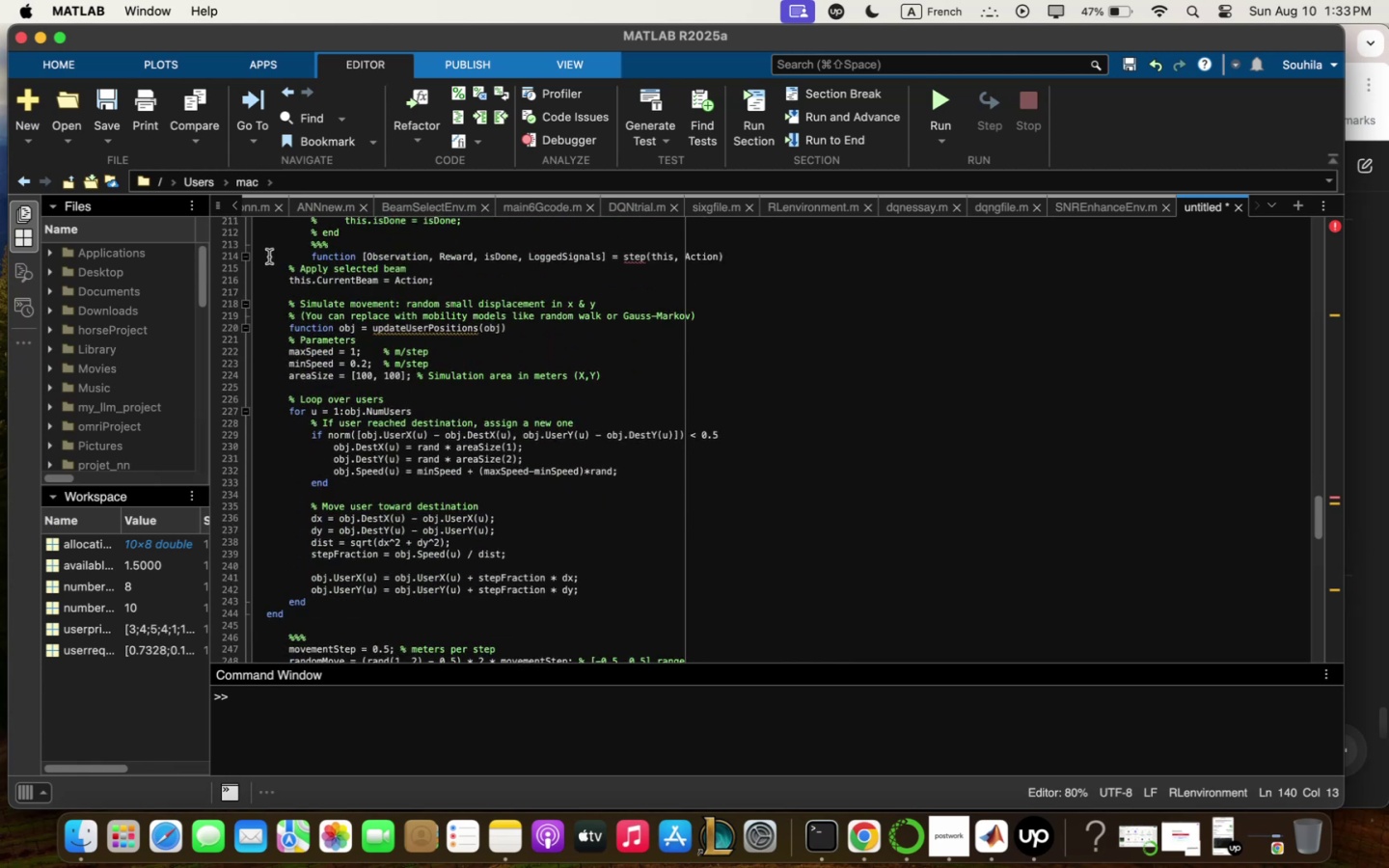 
wait(6.85)
 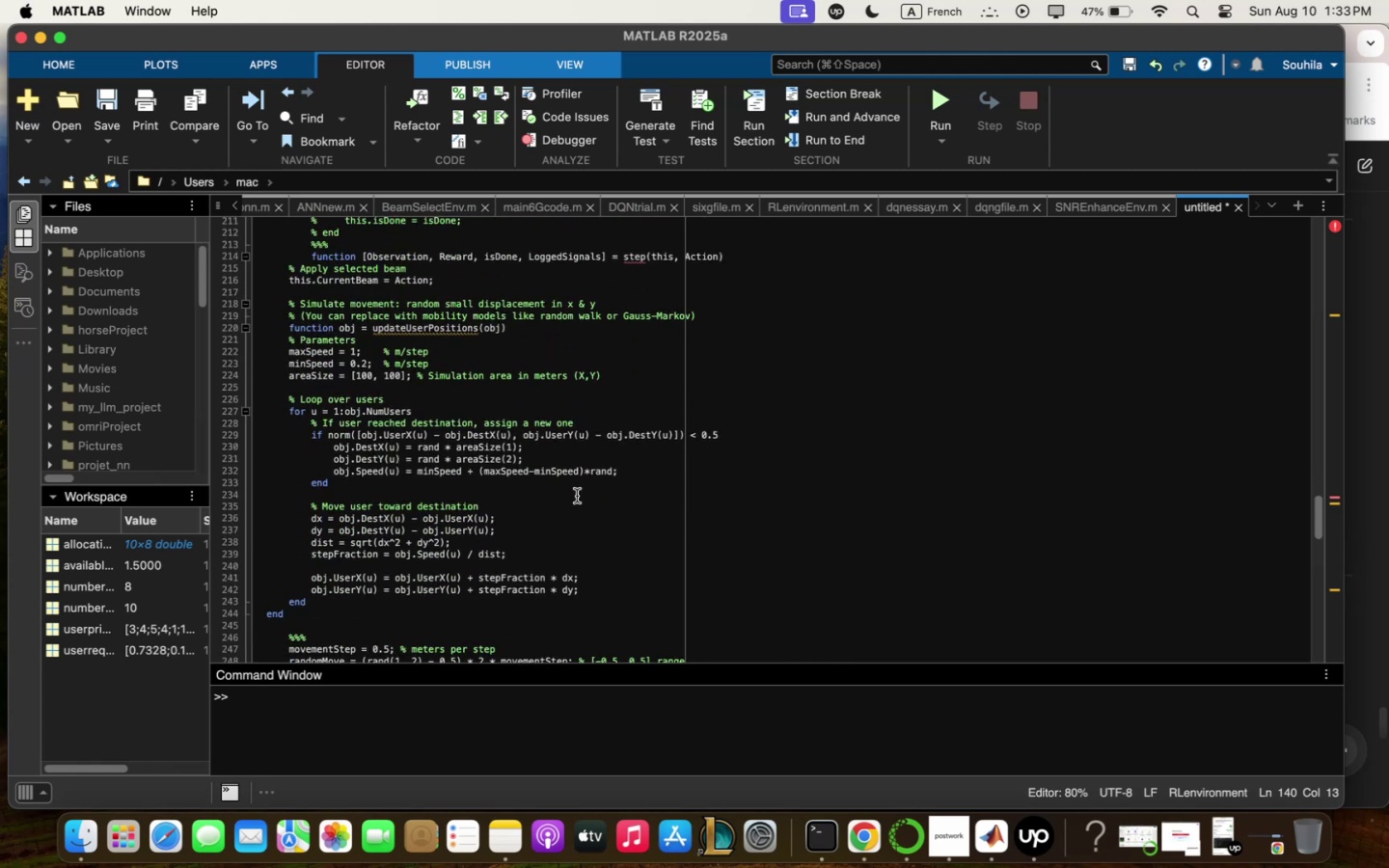 
scroll: coordinate [389, 507], scroll_direction: down, amount: 6.0
 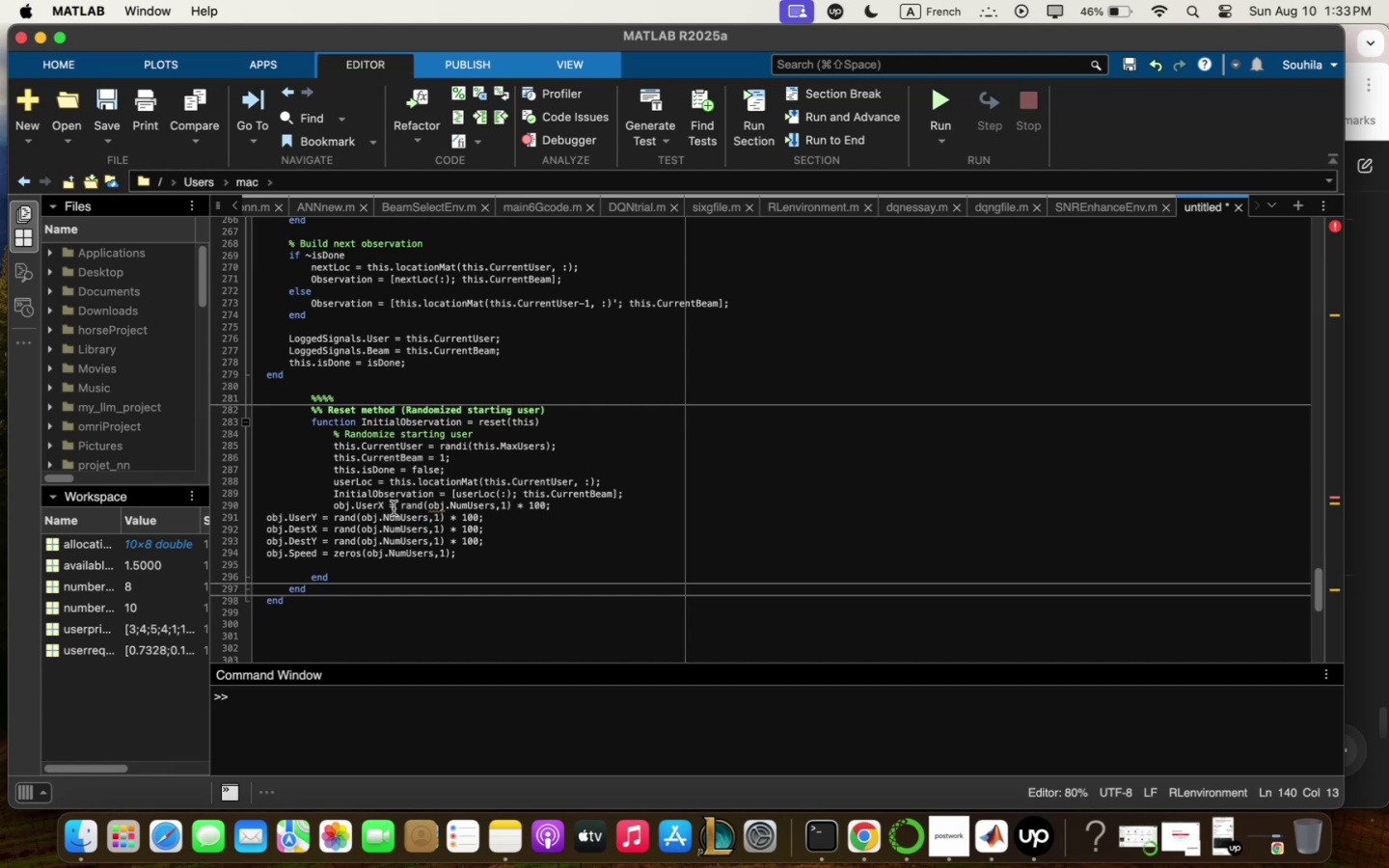 
wait(48.41)
 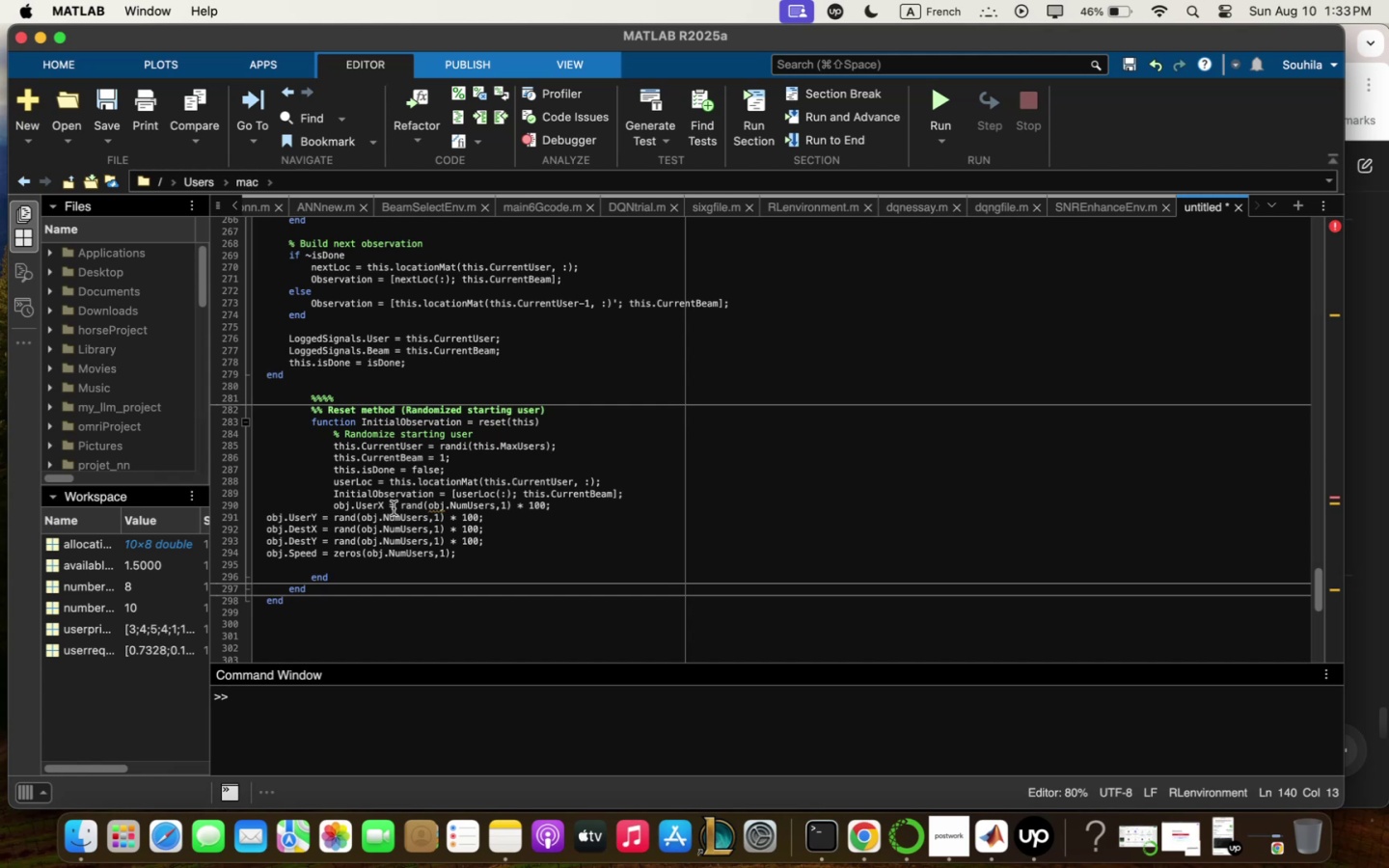 
left_click([1031, 849])
 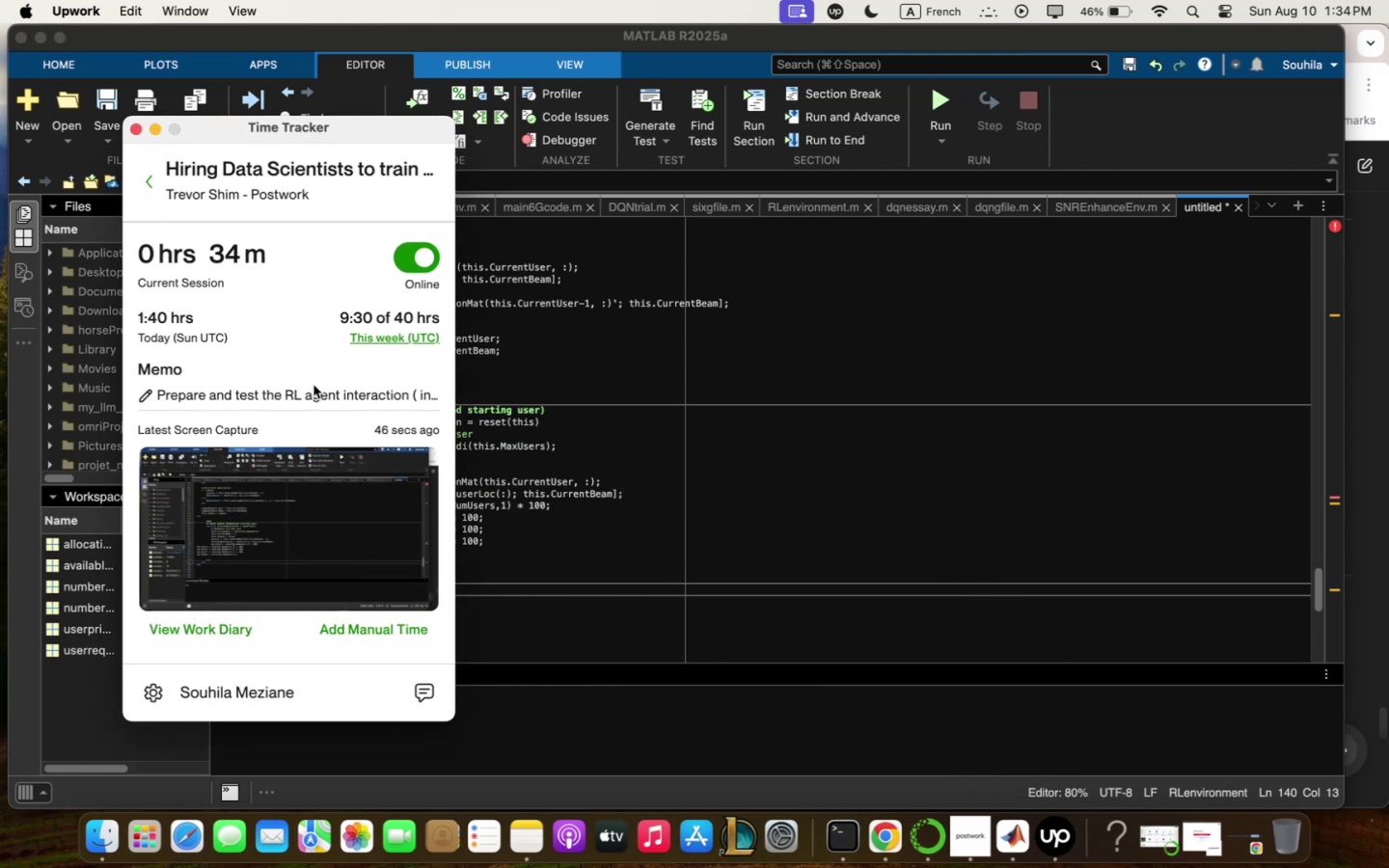 
left_click([321, 397])
 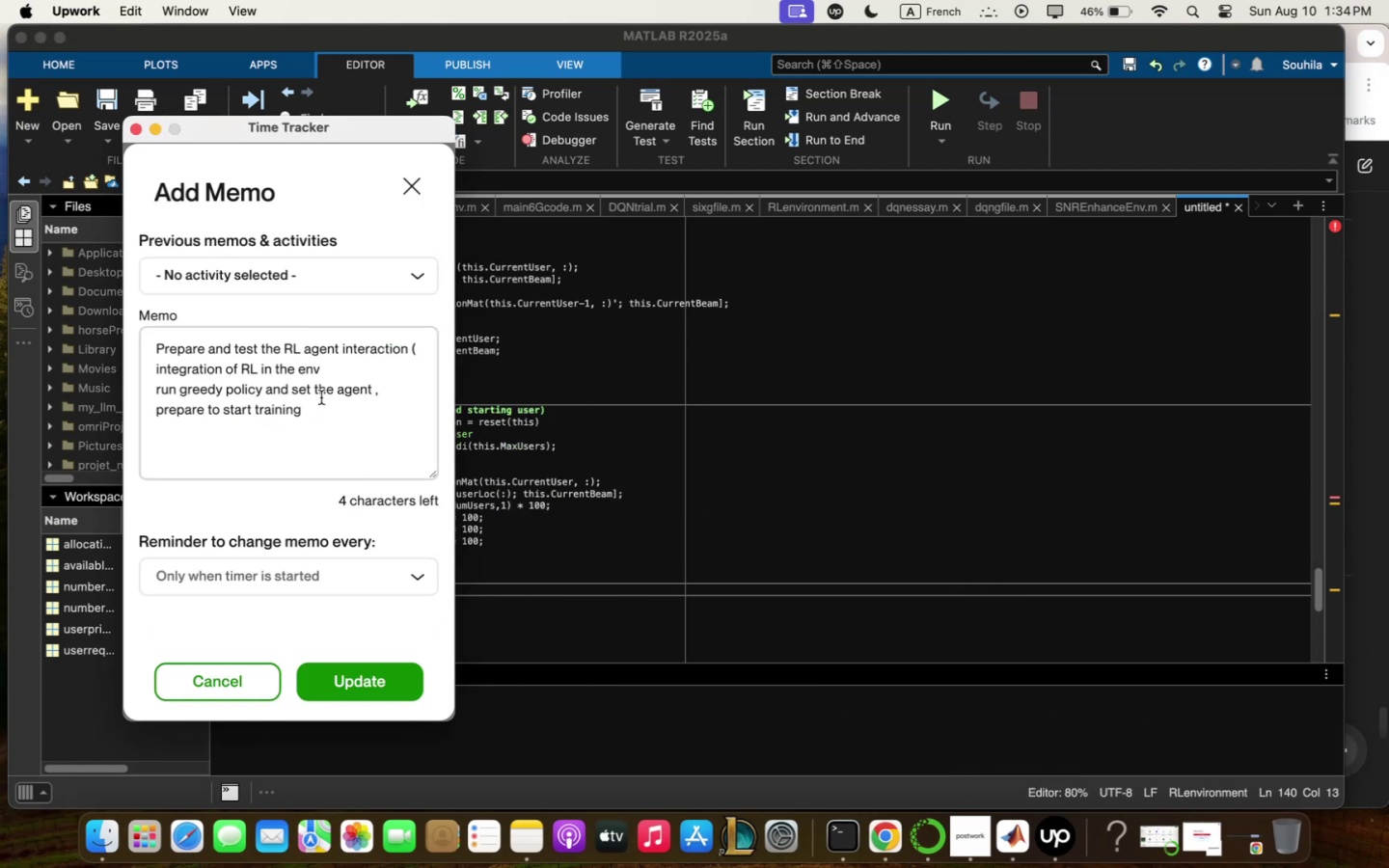 
left_click([321, 397])
 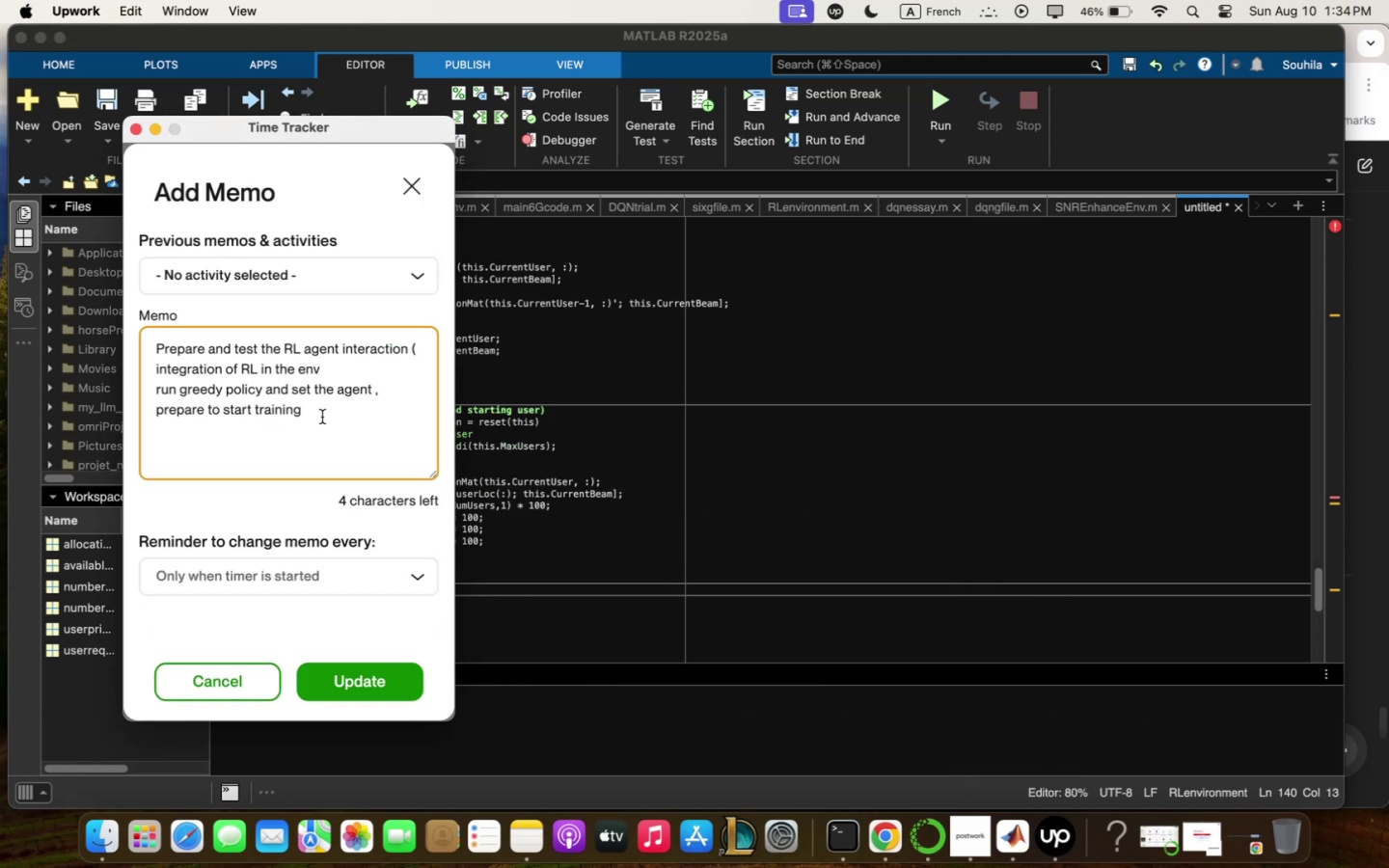 
left_click_drag(start_coordinate=[320, 415], to_coordinate=[125, 404])
 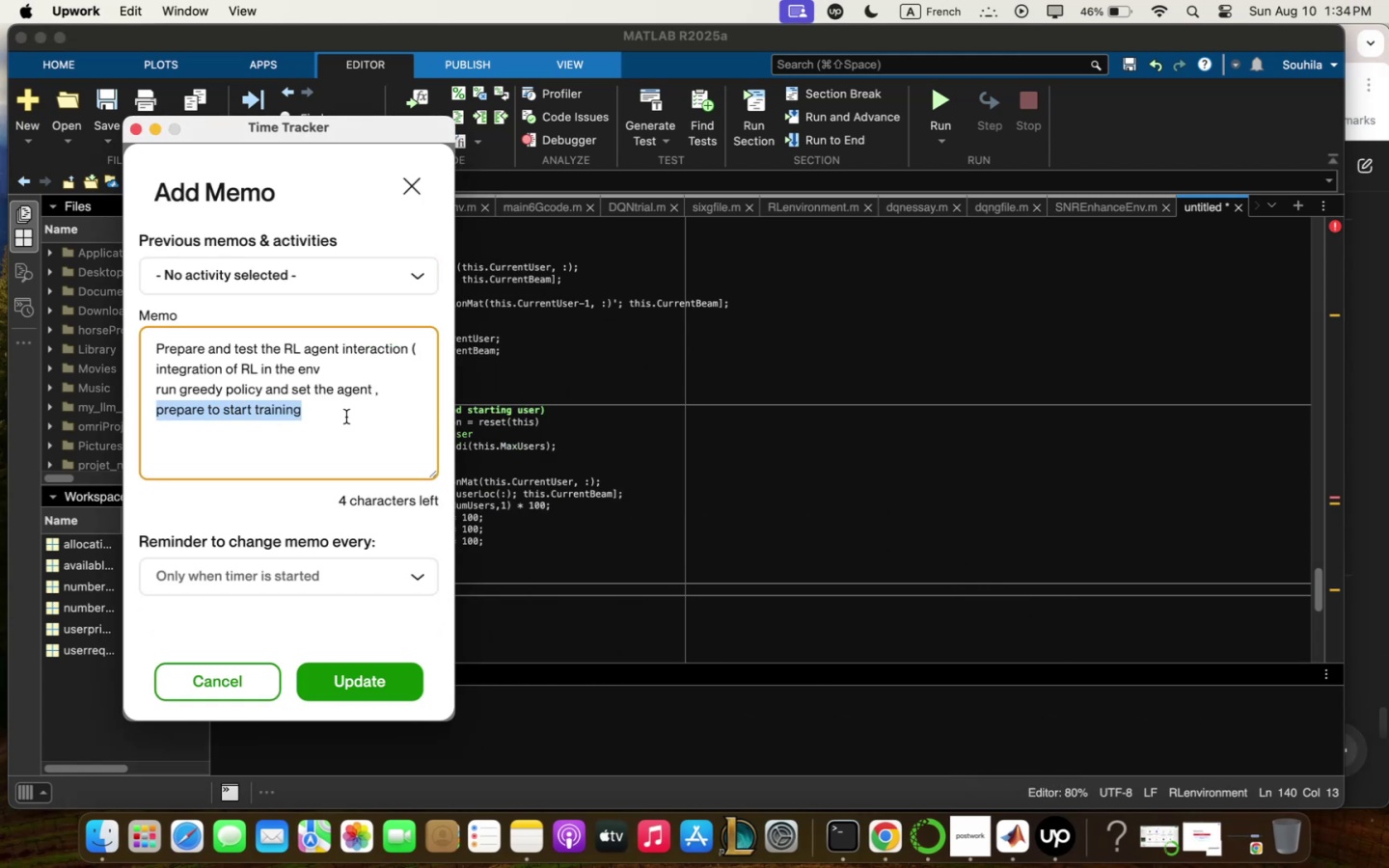 
left_click([346, 417])
 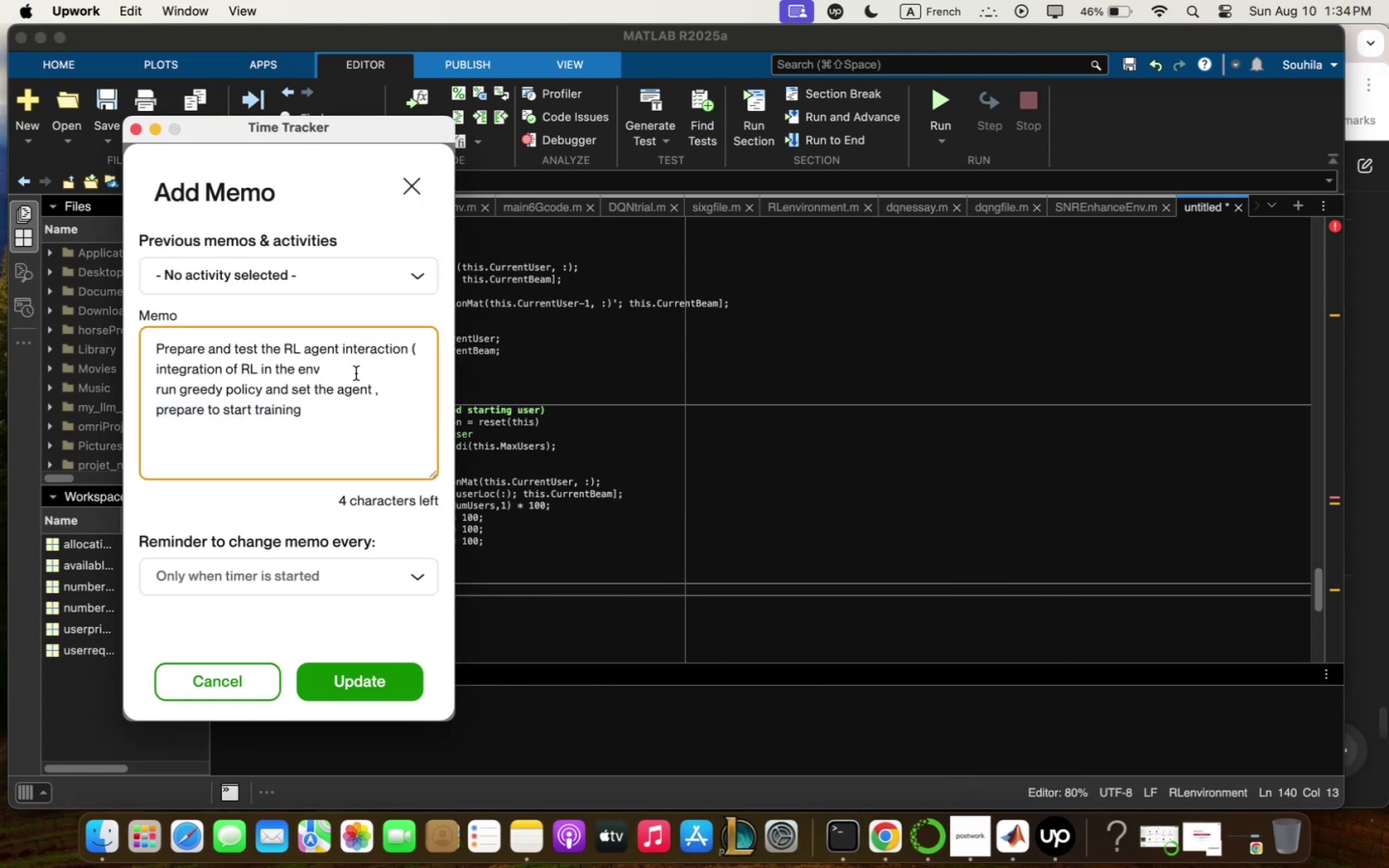 
left_click_drag(start_coordinate=[353, 369], to_coordinate=[0, 227])
 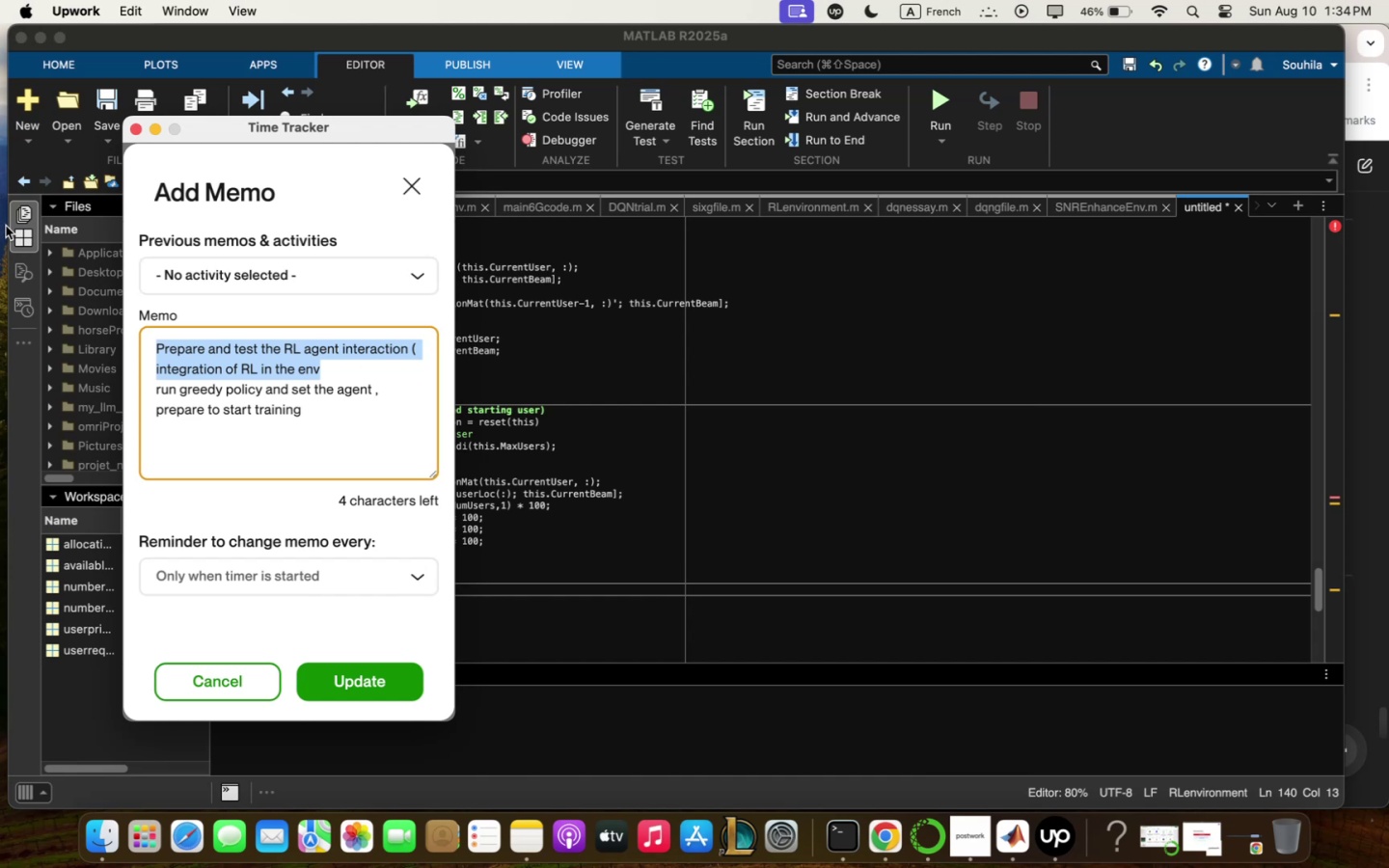 
type(co;piut)
key(Backspace)
key(Backspace)
key(Backspace)
type(ute rsrpm pqthloss ;odelm qnd step function script developping)
 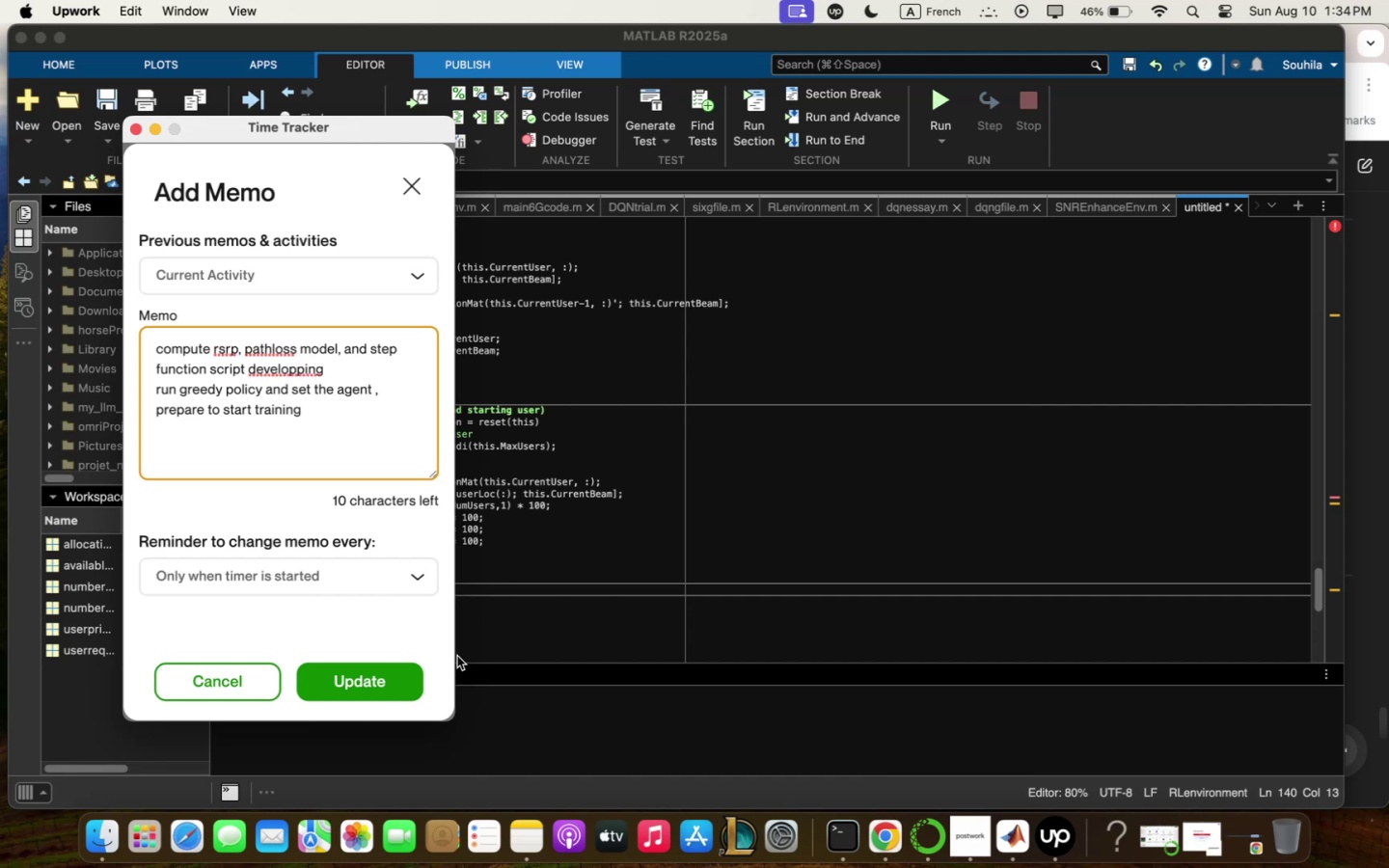 
left_click([368, 674])
 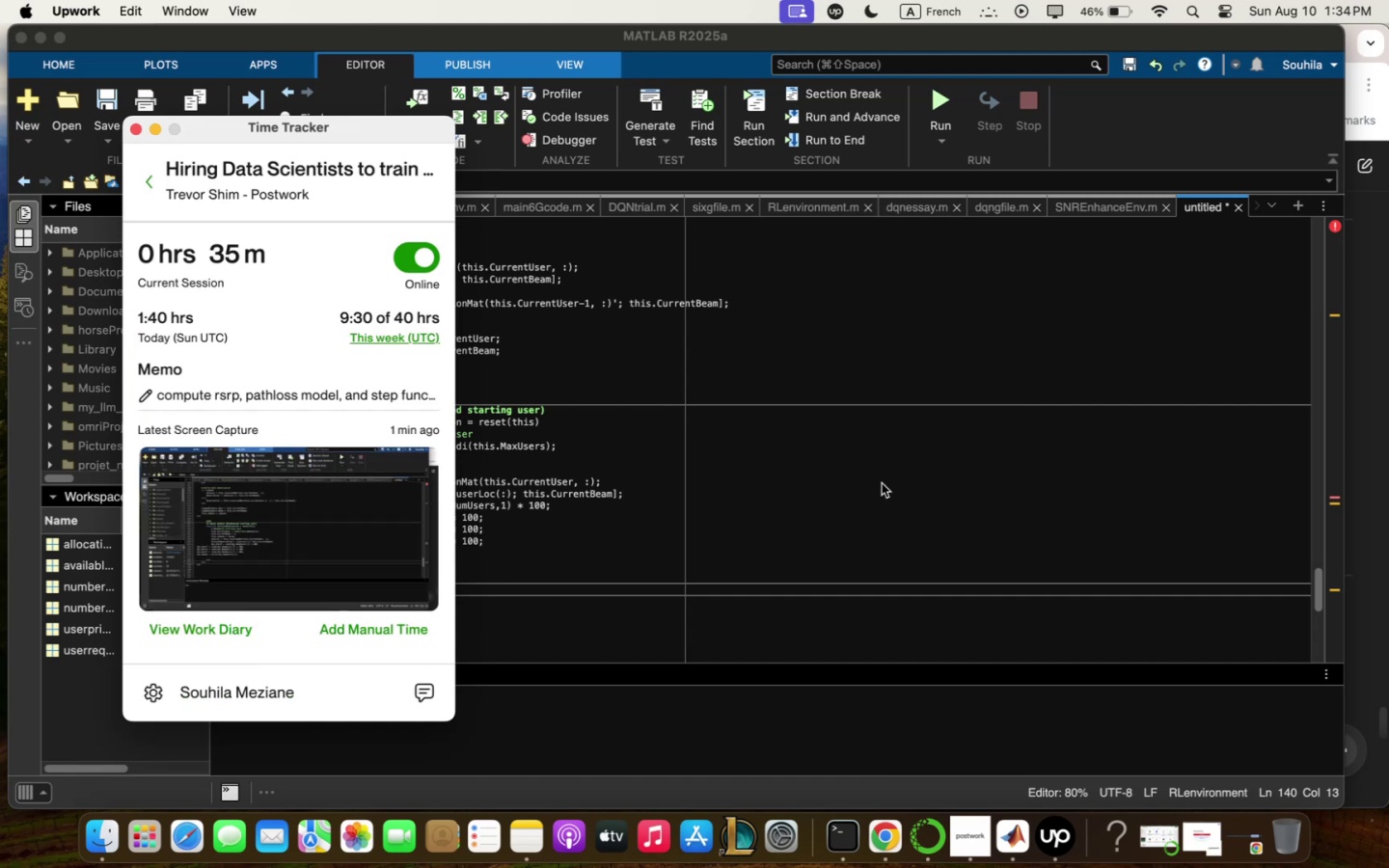 
left_click([882, 483])
 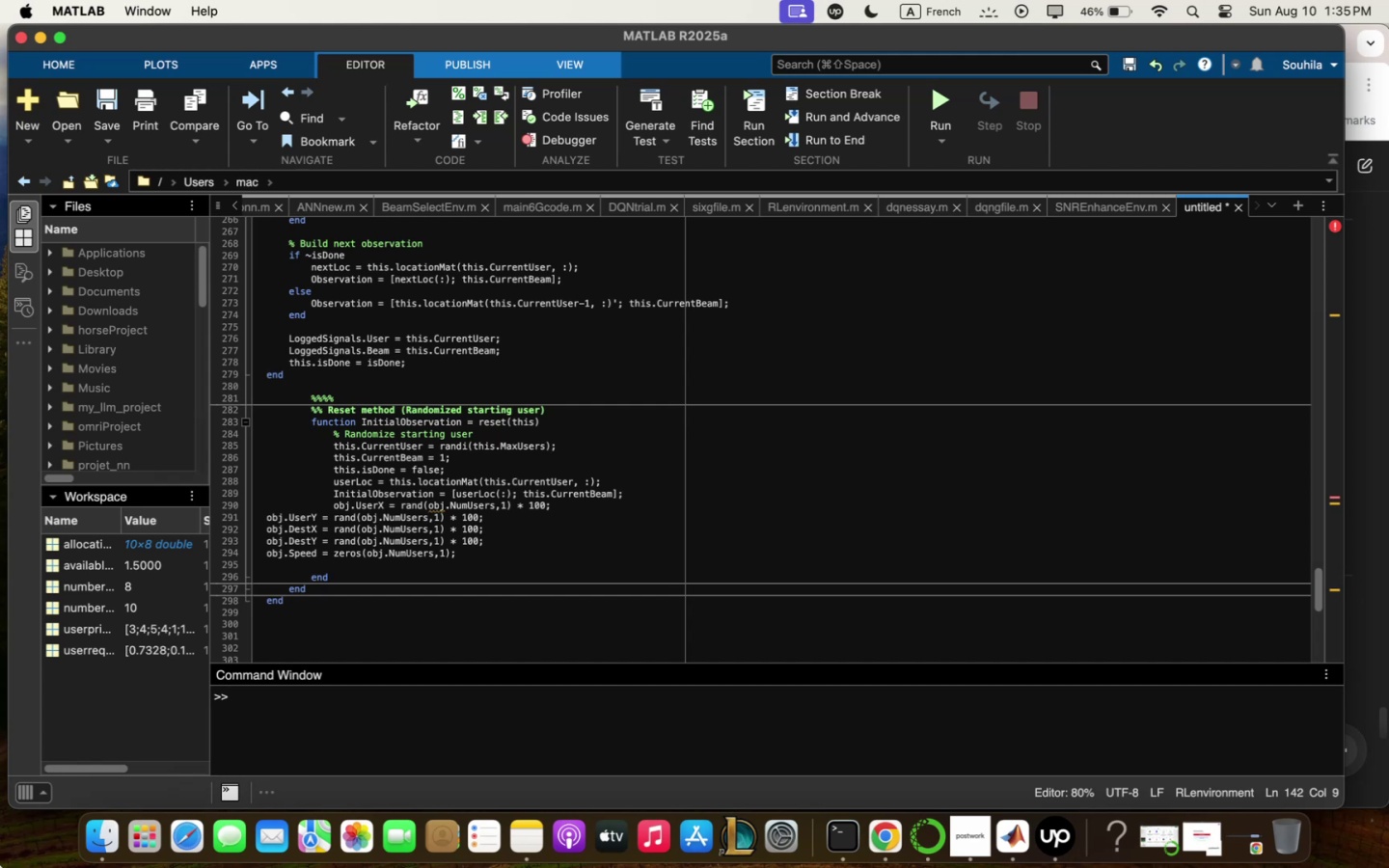 
wait(49.09)
 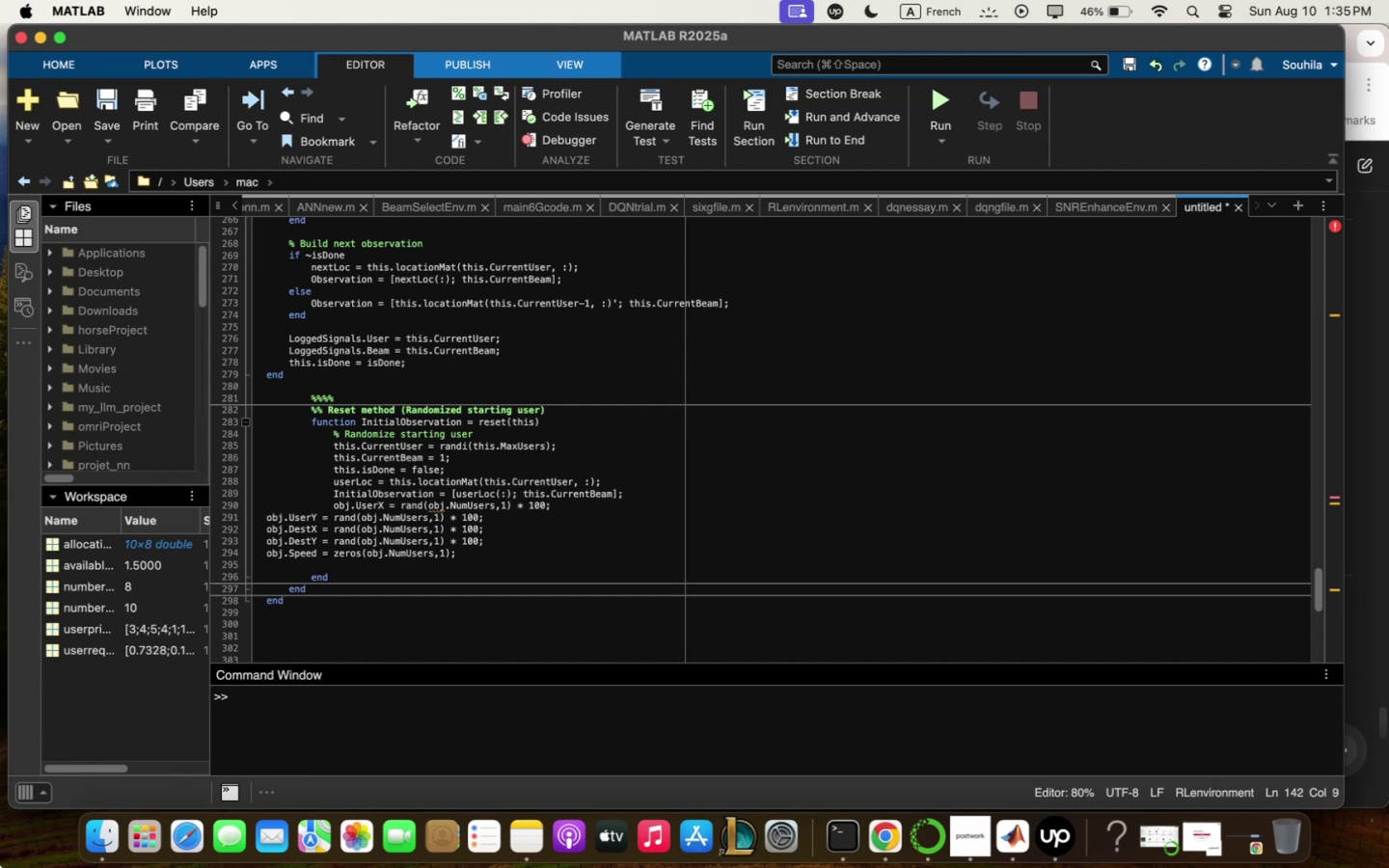 
scroll: coordinate [449, 475], scroll_direction: up, amount: 7.0
 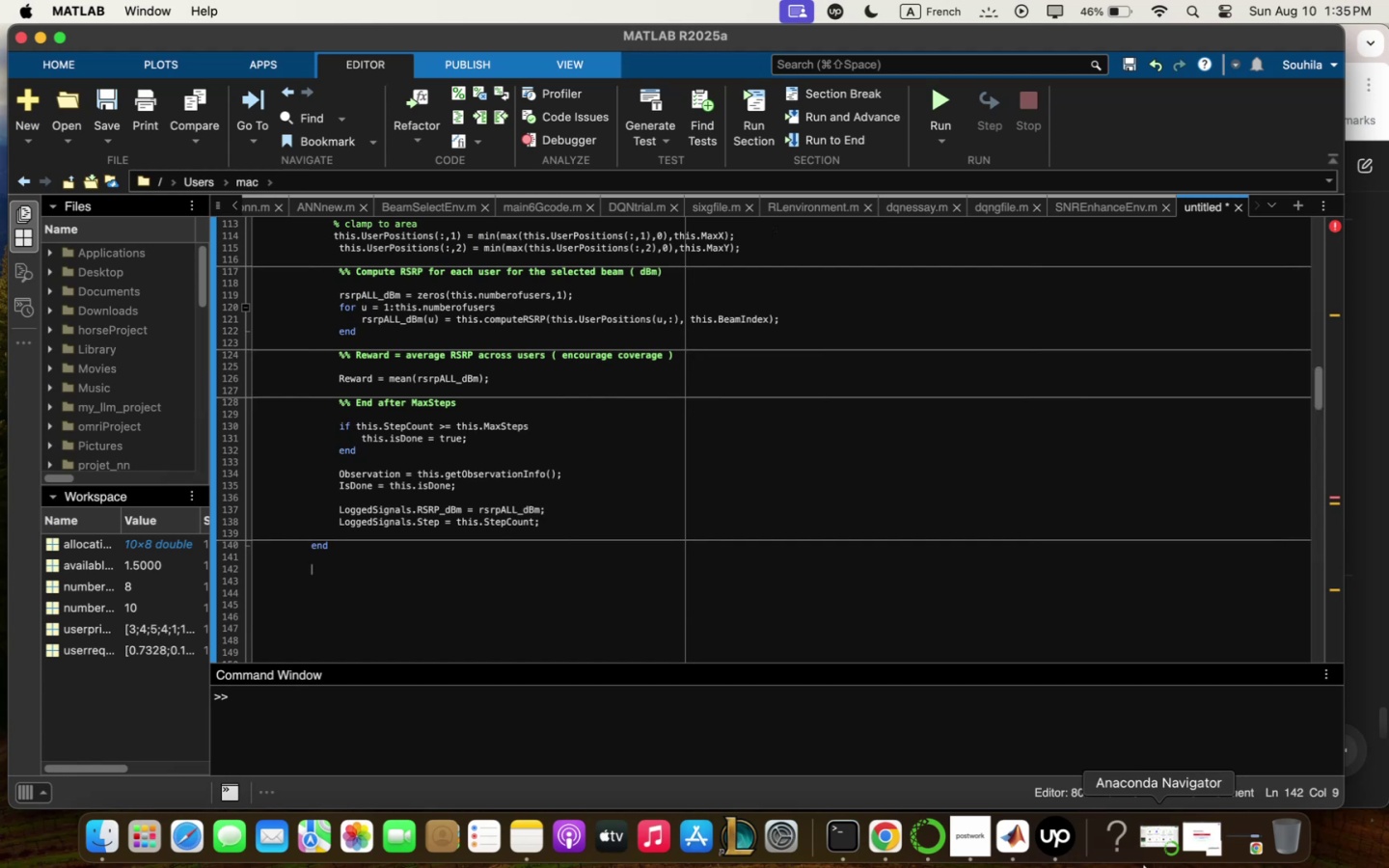 
wait(12.02)
 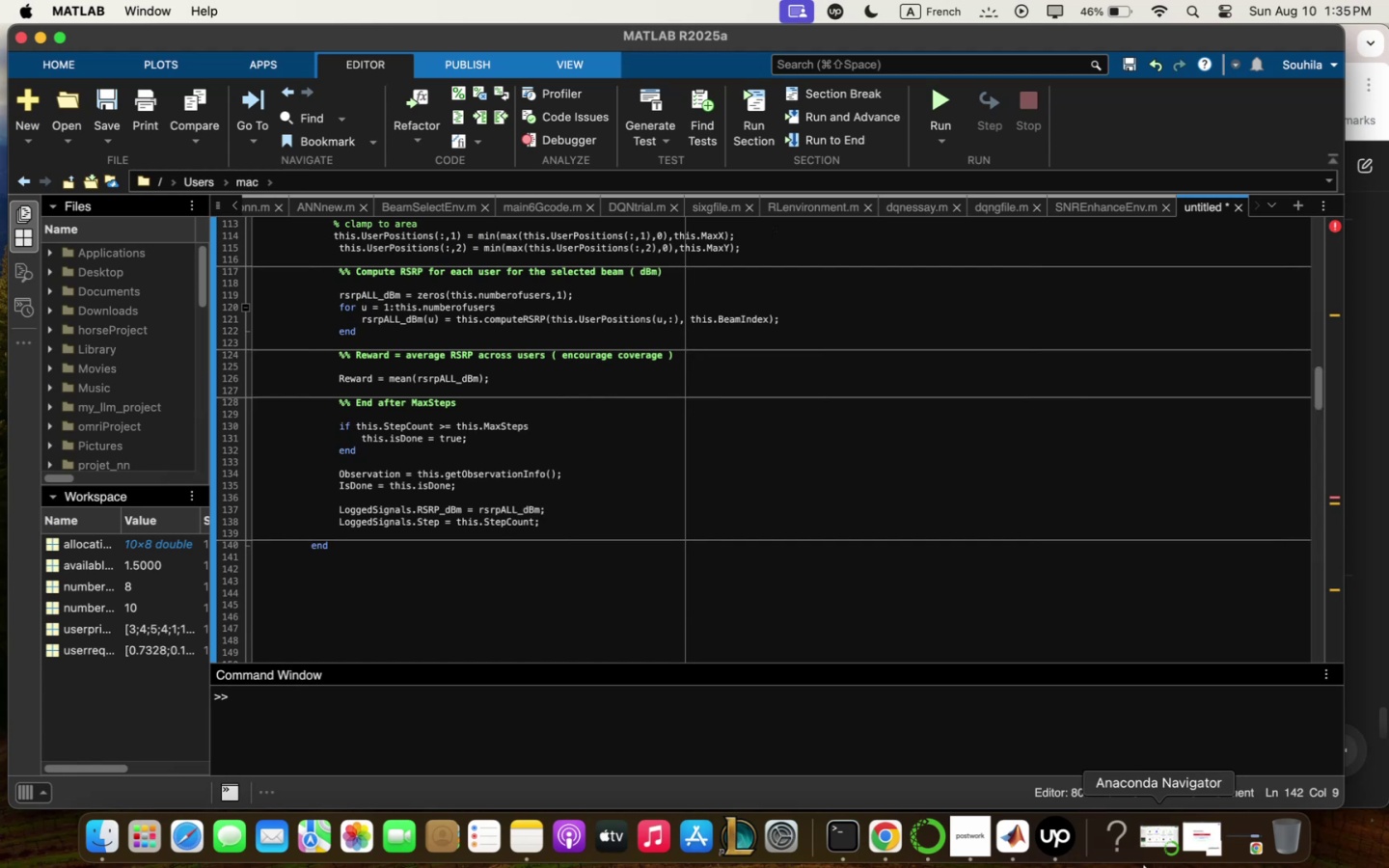 
type("" reset )
 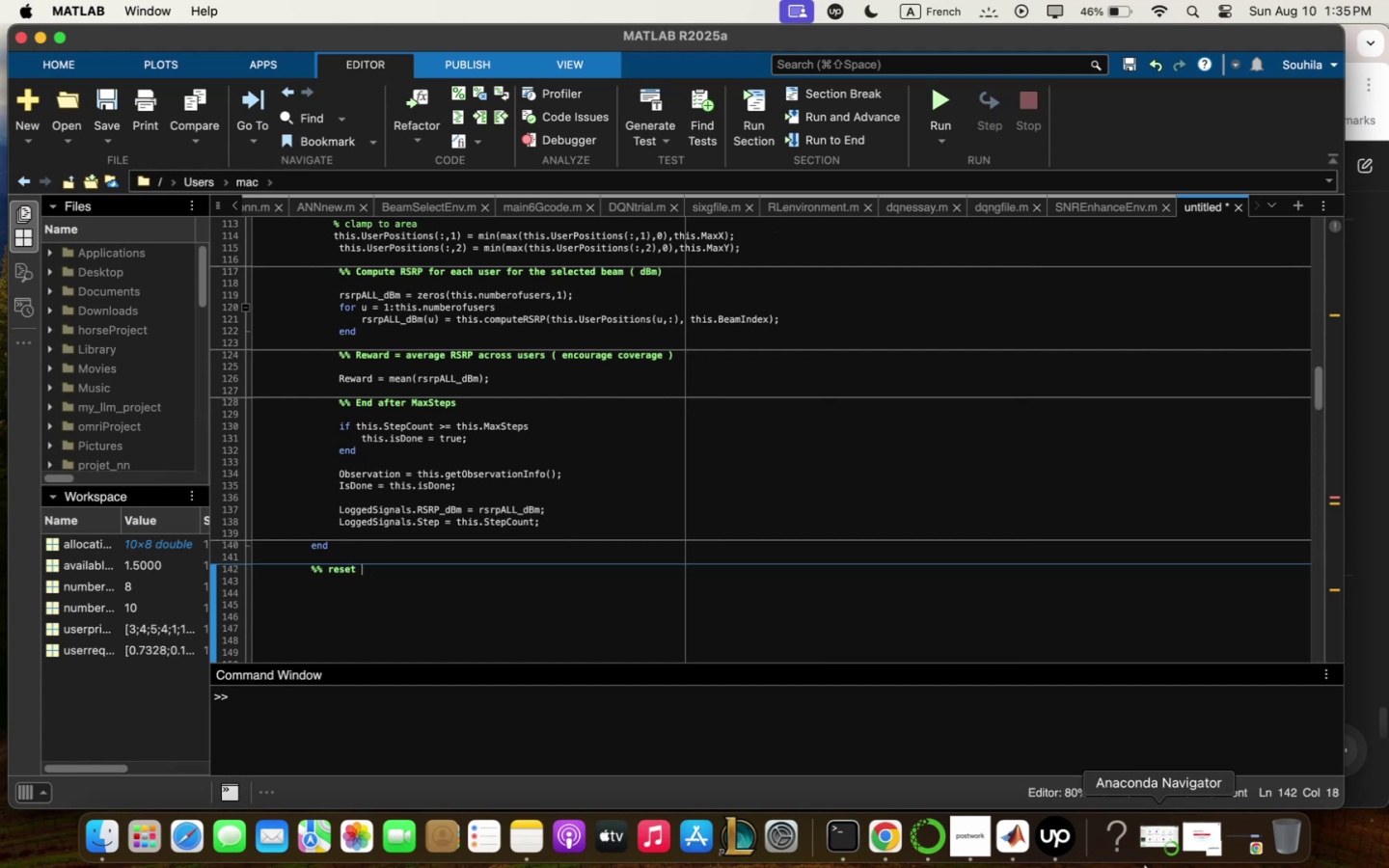 
key(Enter)
 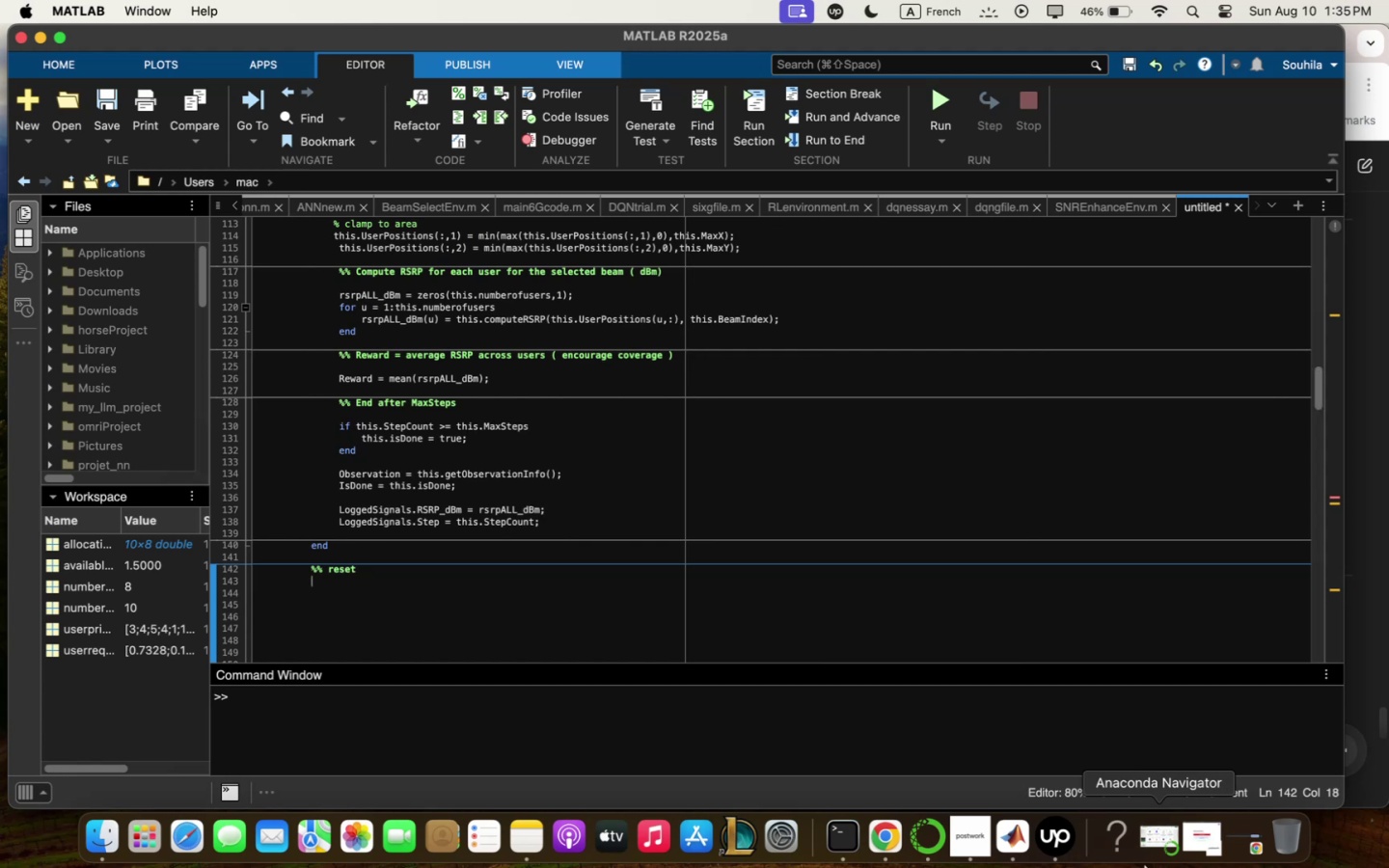 
type(functio)
 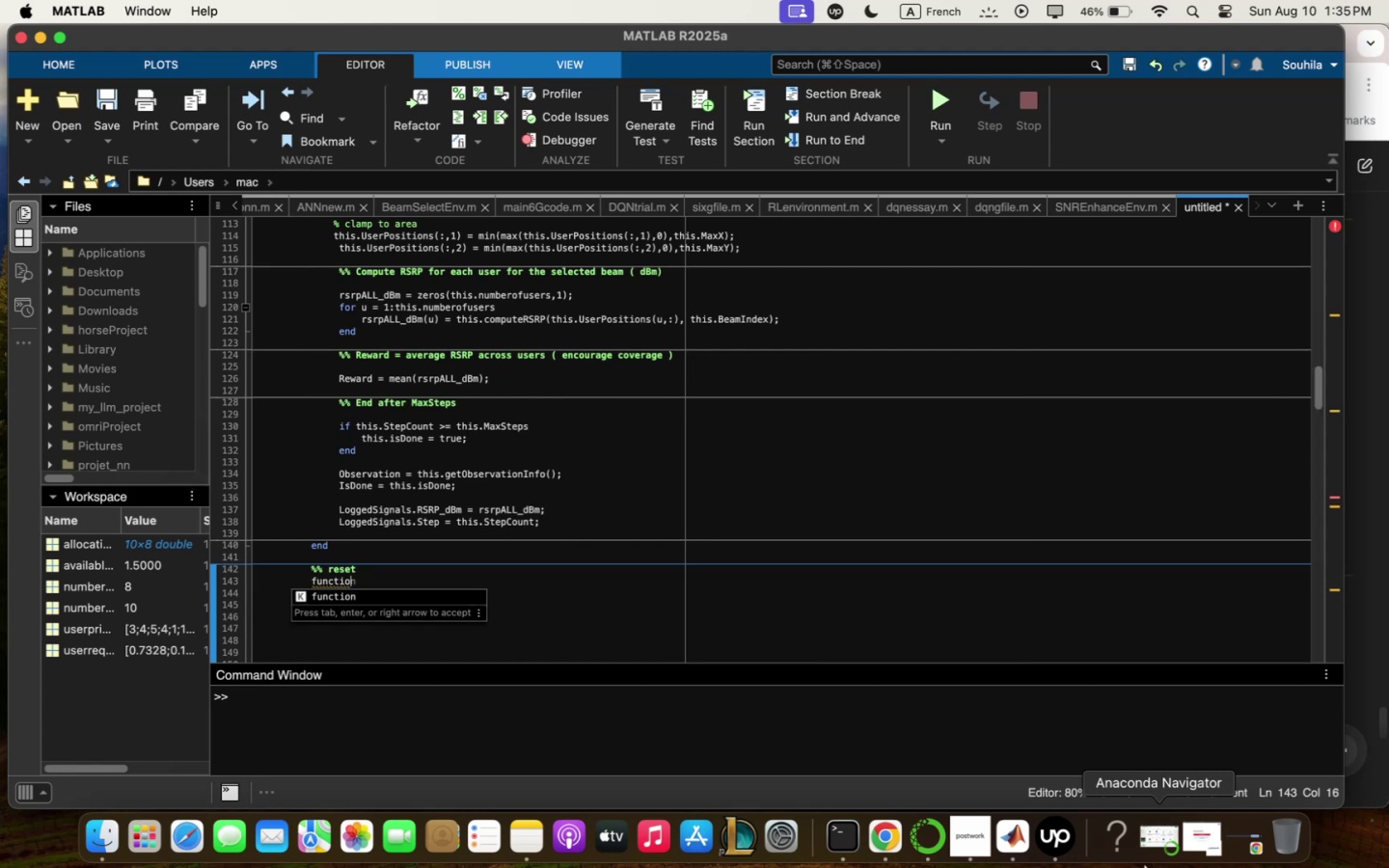 
key(ArrowDown)
 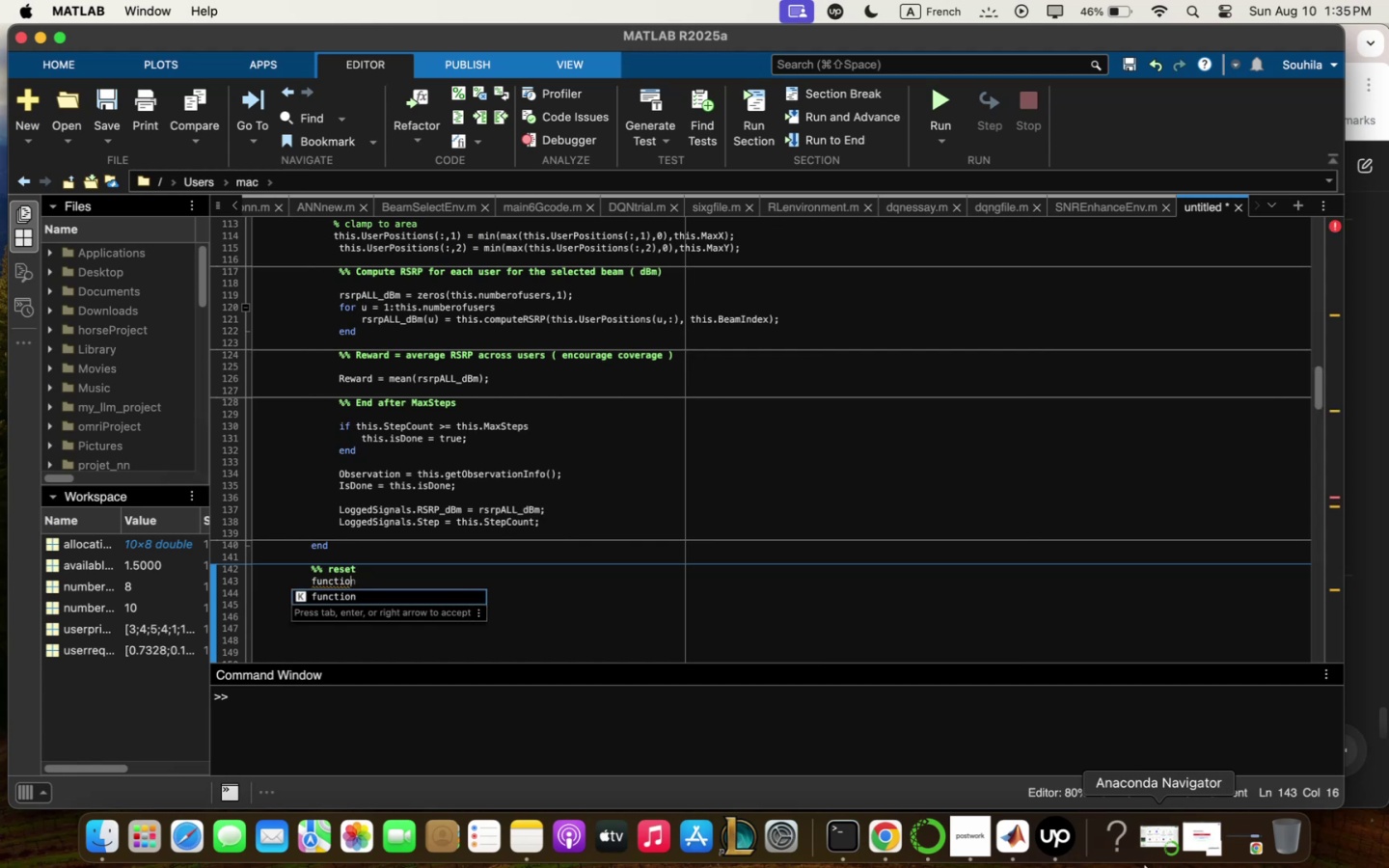 
key(Enter)
 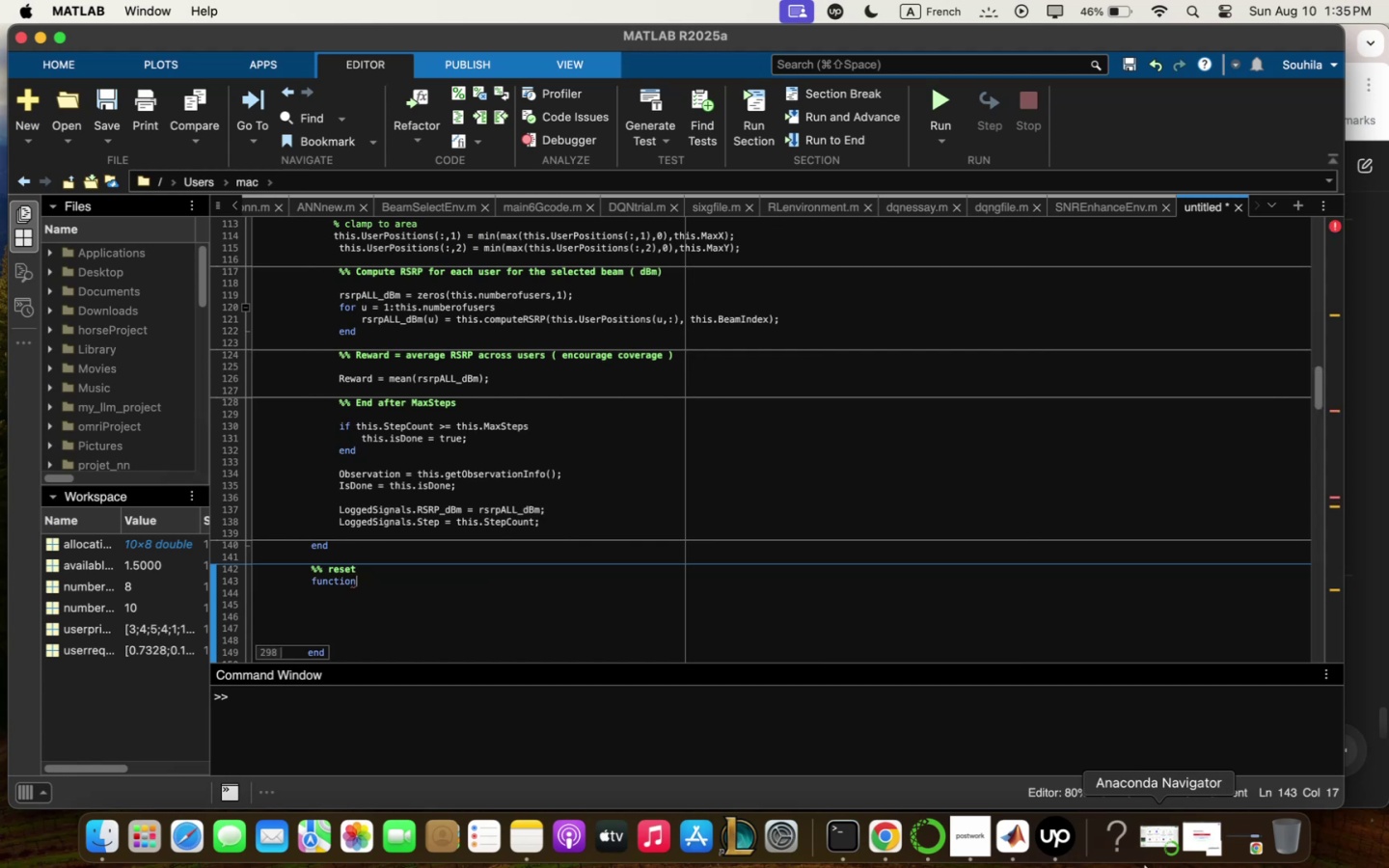 
type( Initiql)
 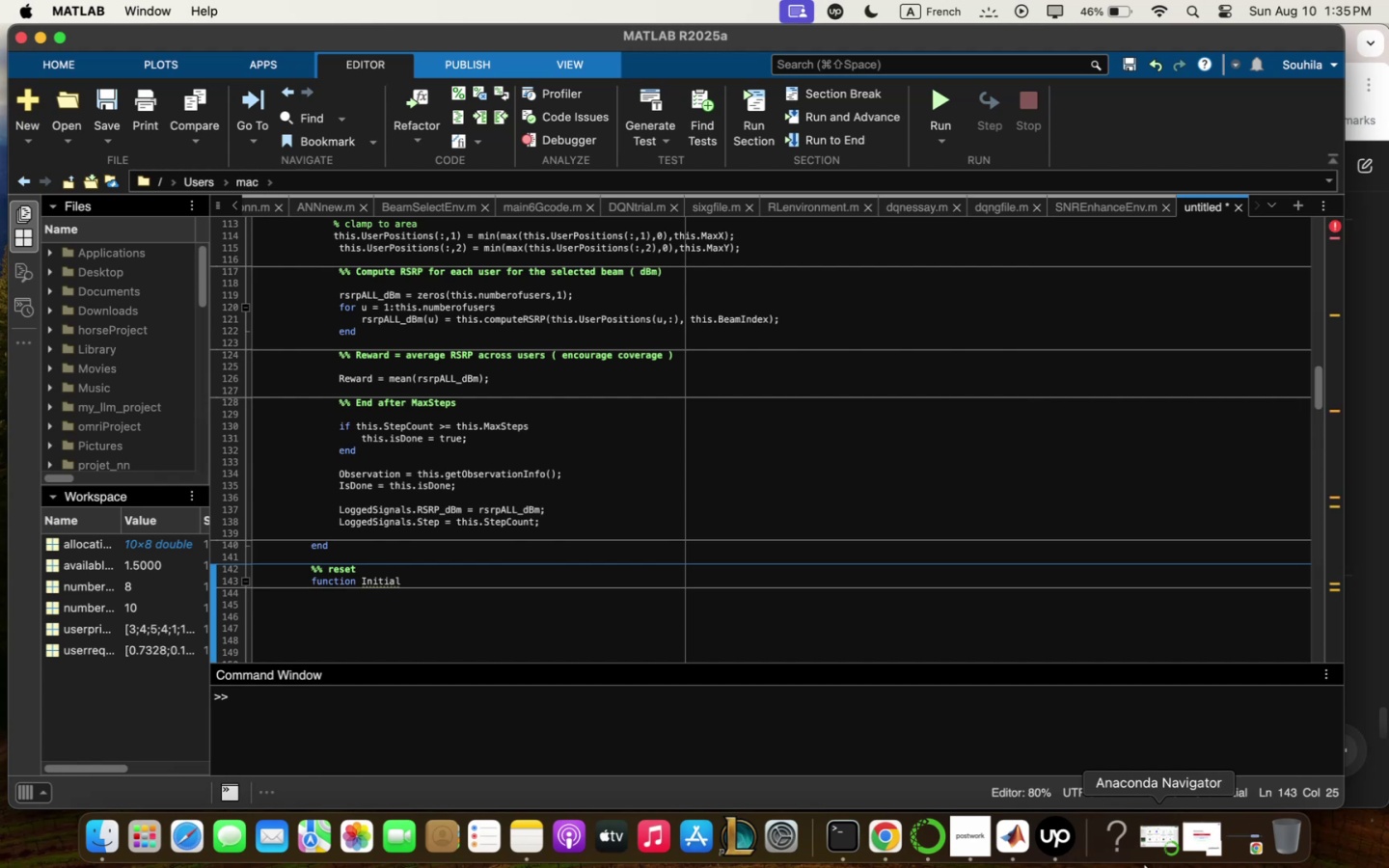 
scroll: coordinate [771, 529], scroll_direction: down, amount: 68.0
 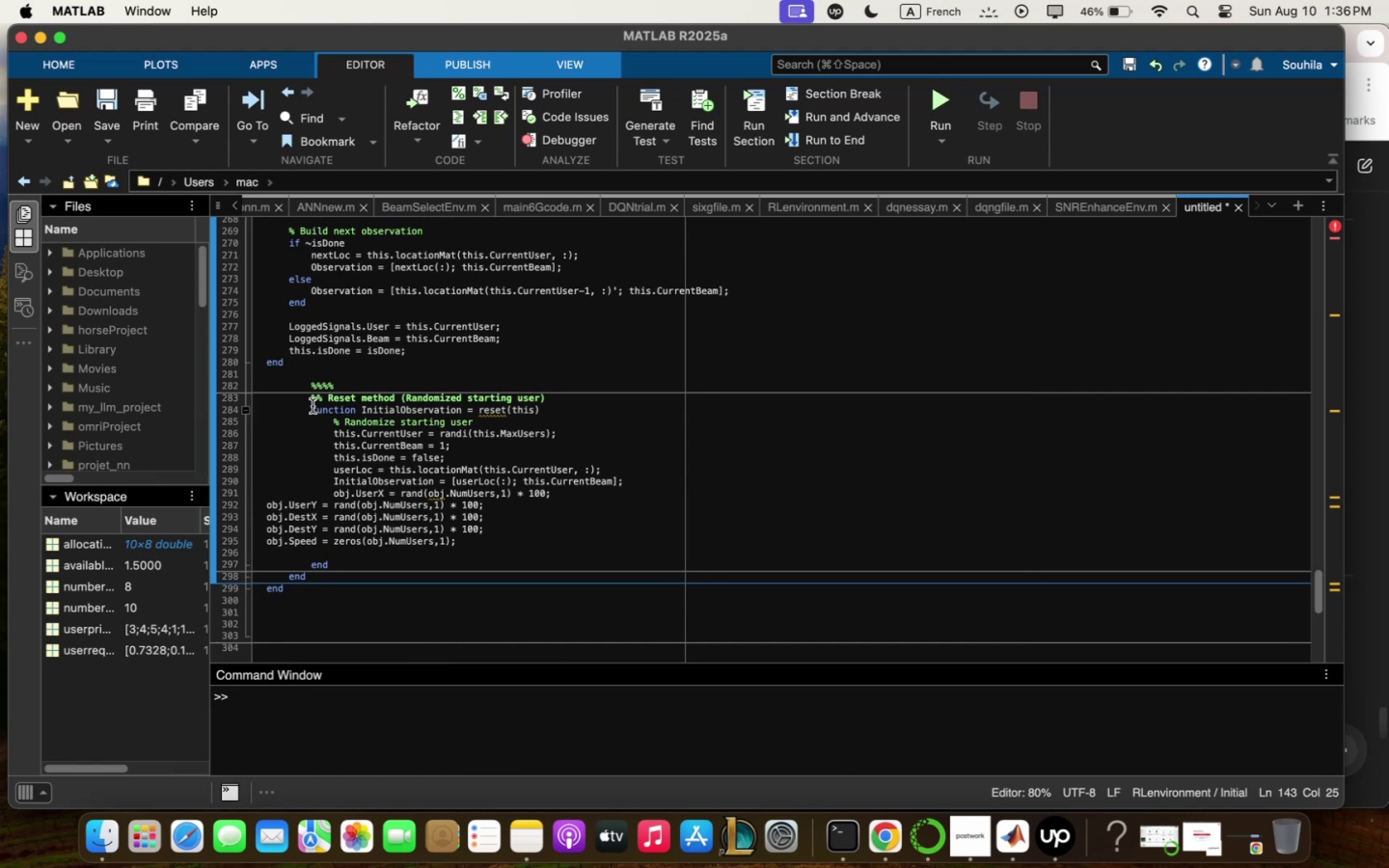 
wait(5.77)
 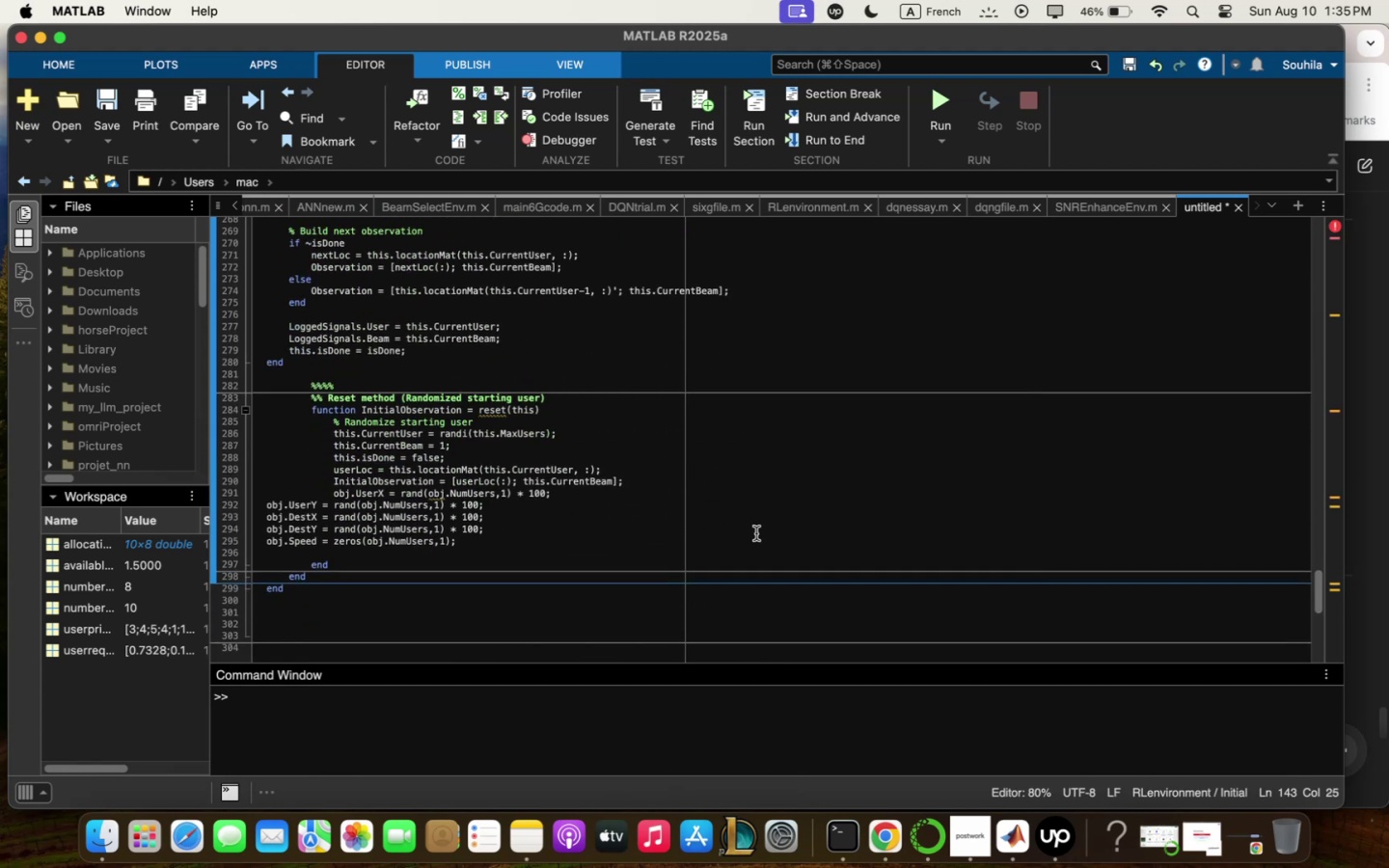 
left_click_drag(start_coordinate=[308, 395], to_coordinate=[349, 600])
 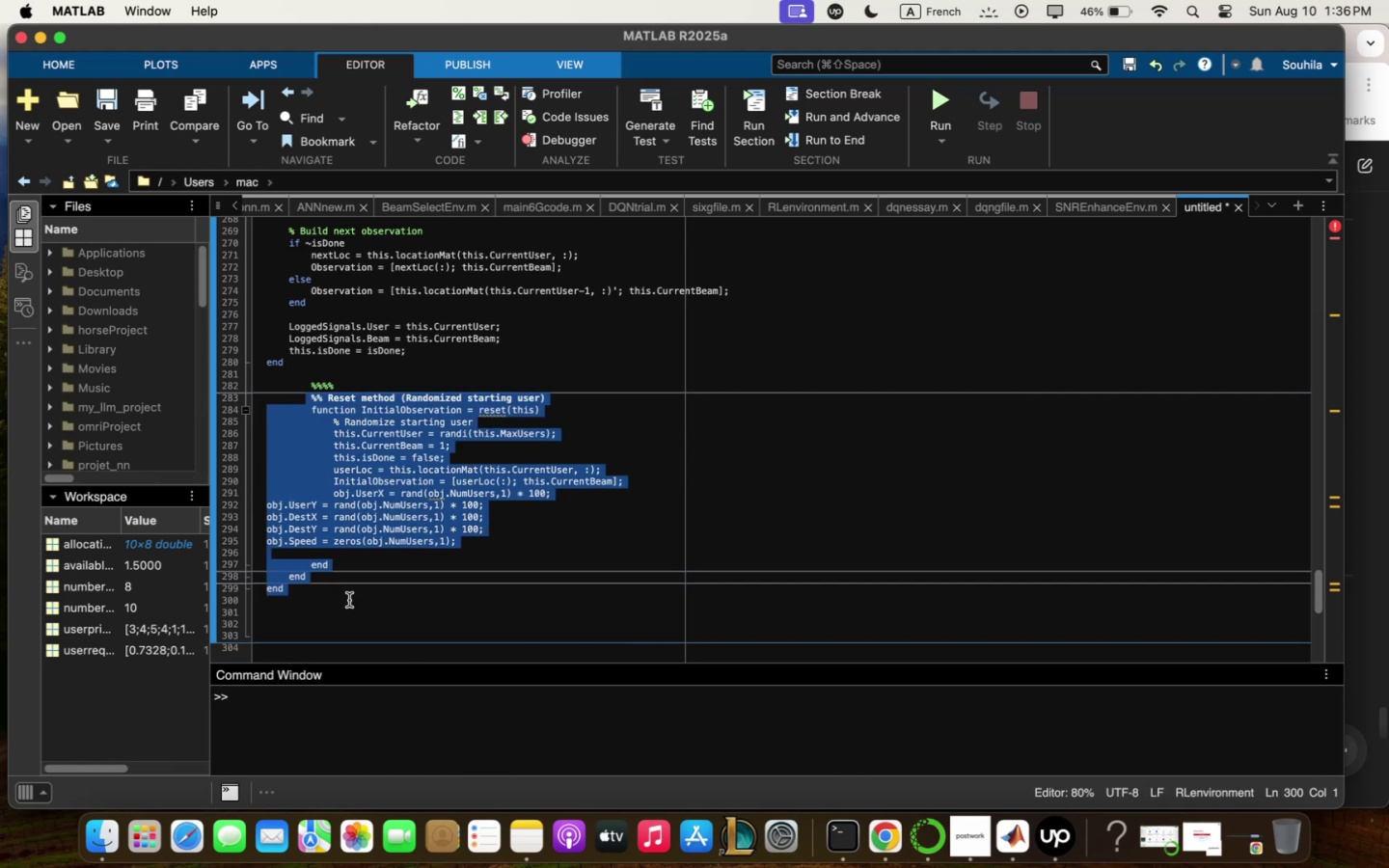 
key(Meta+CommandLeft)
 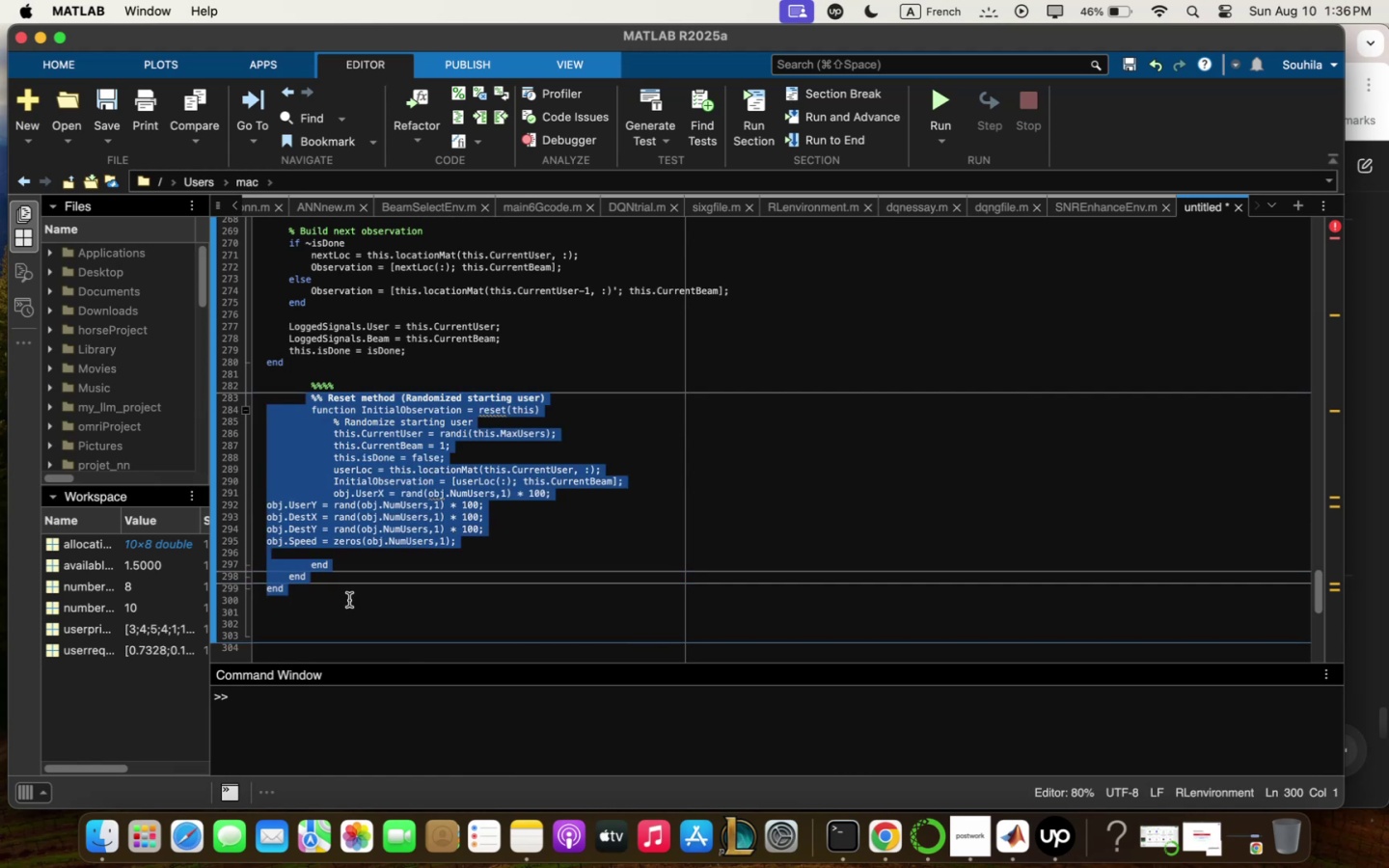 
key(Meta+C)
 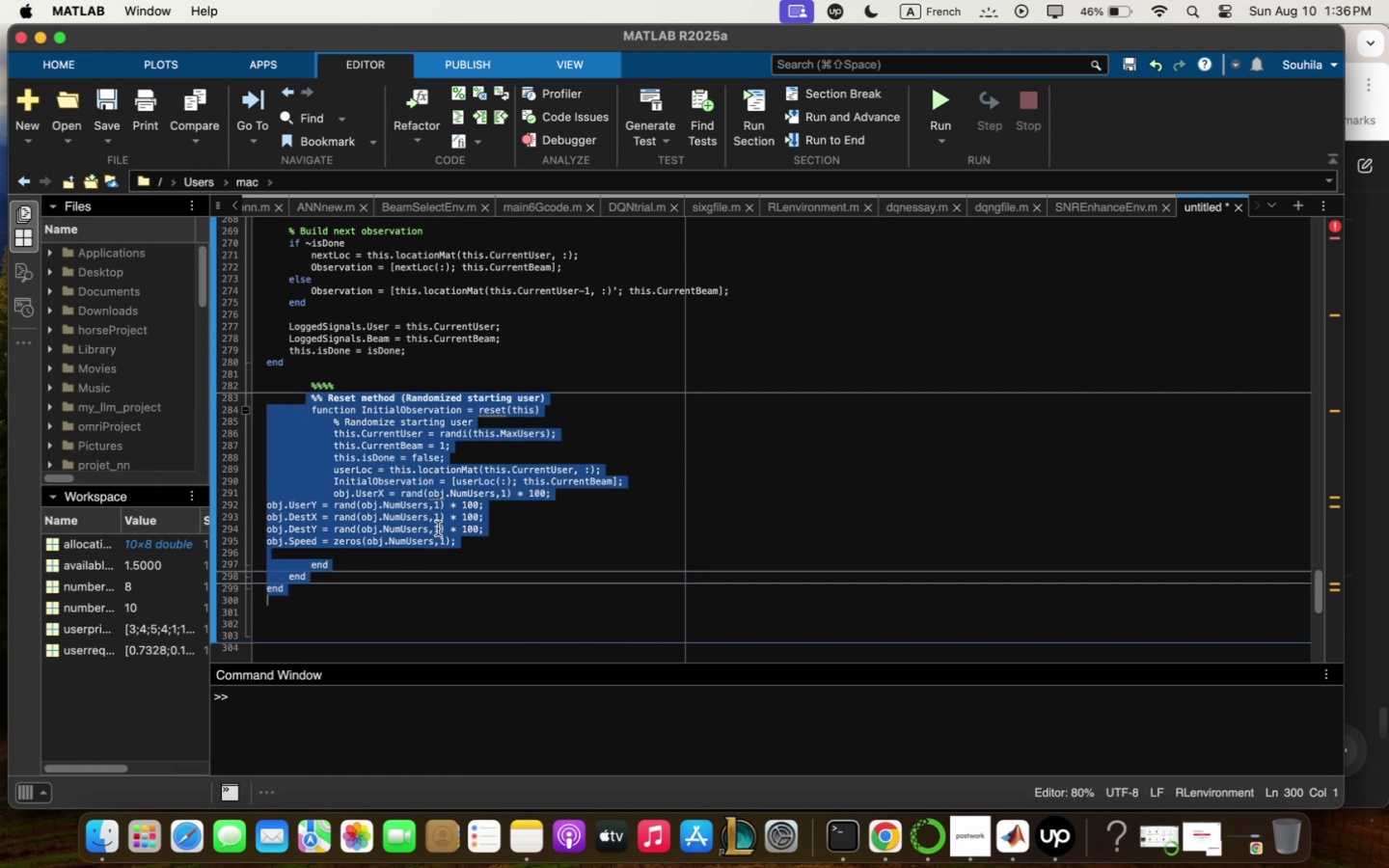 
scroll: coordinate [447, 410], scroll_direction: up, amount: 45.0
 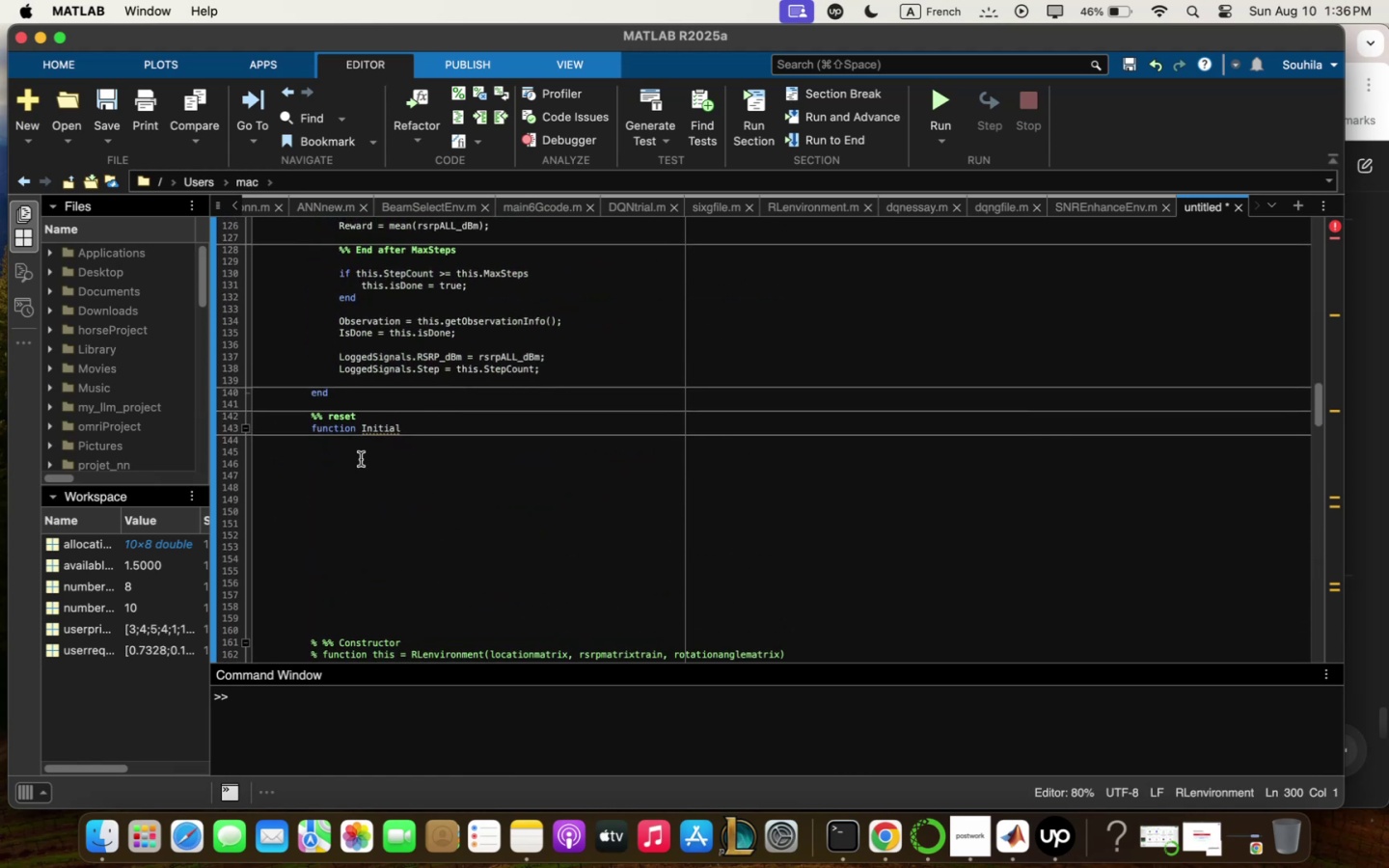 
left_click([360, 460])
 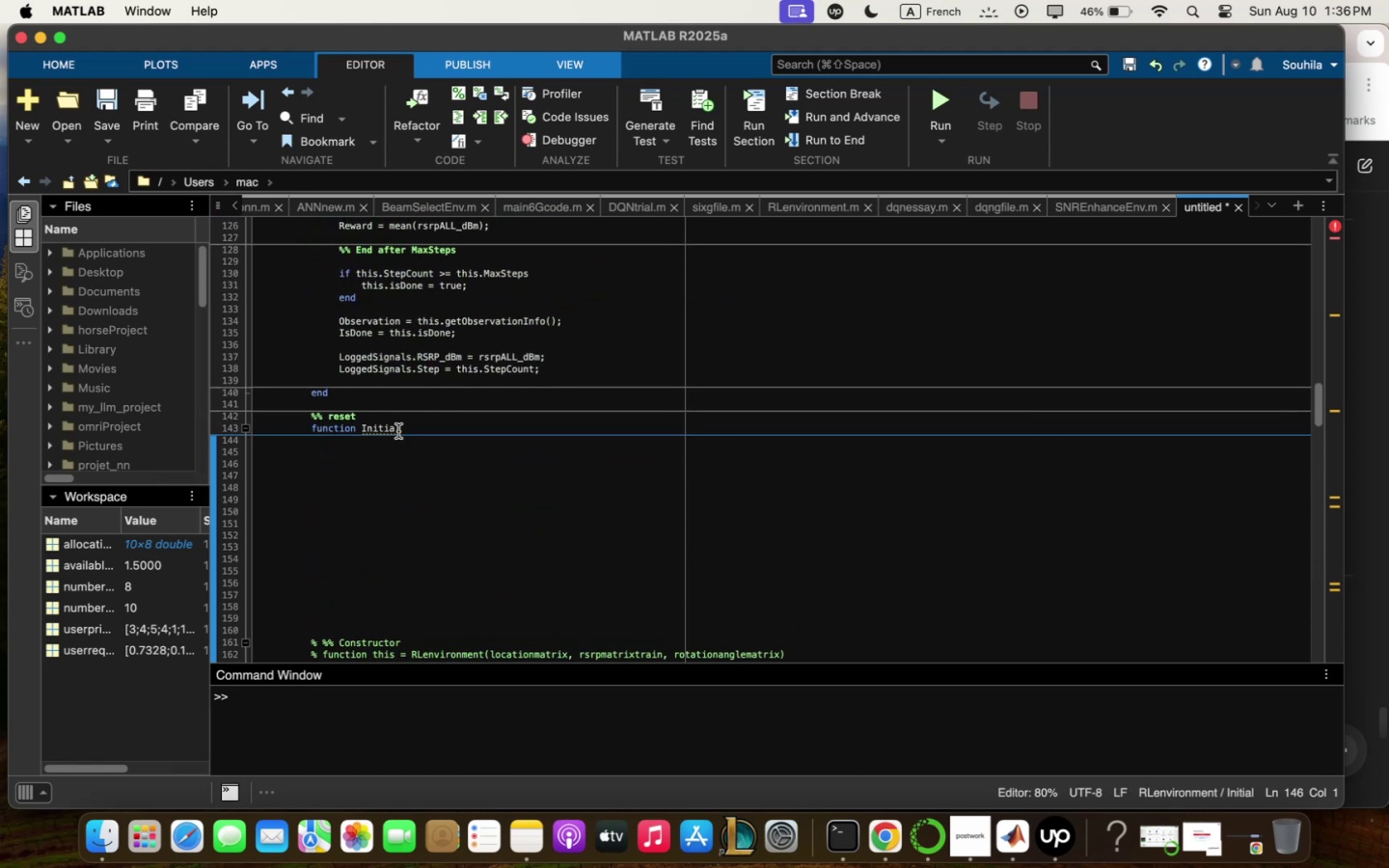 
left_click_drag(start_coordinate=[405, 425], to_coordinate=[311, 428])
 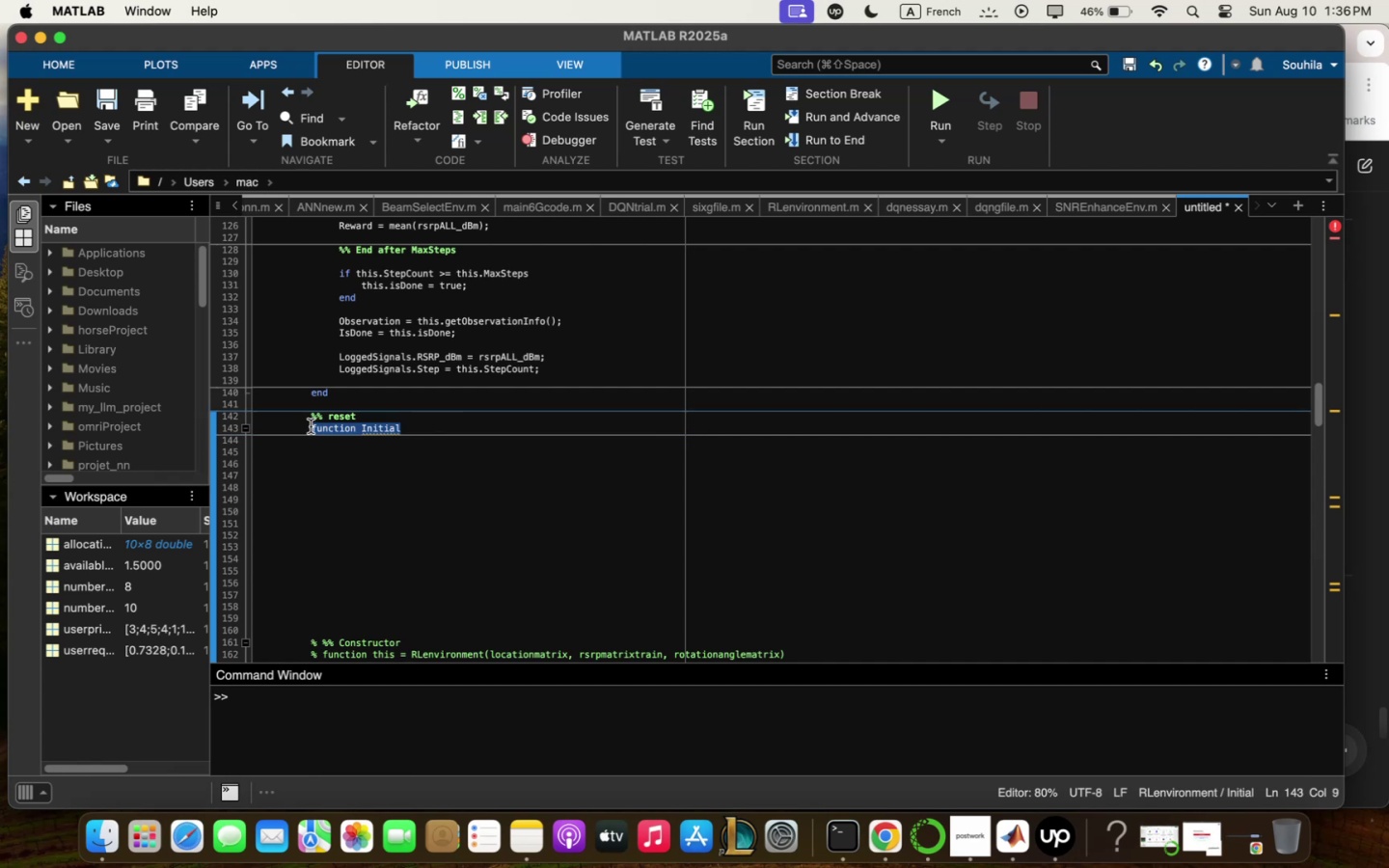 
key(Meta+V)
 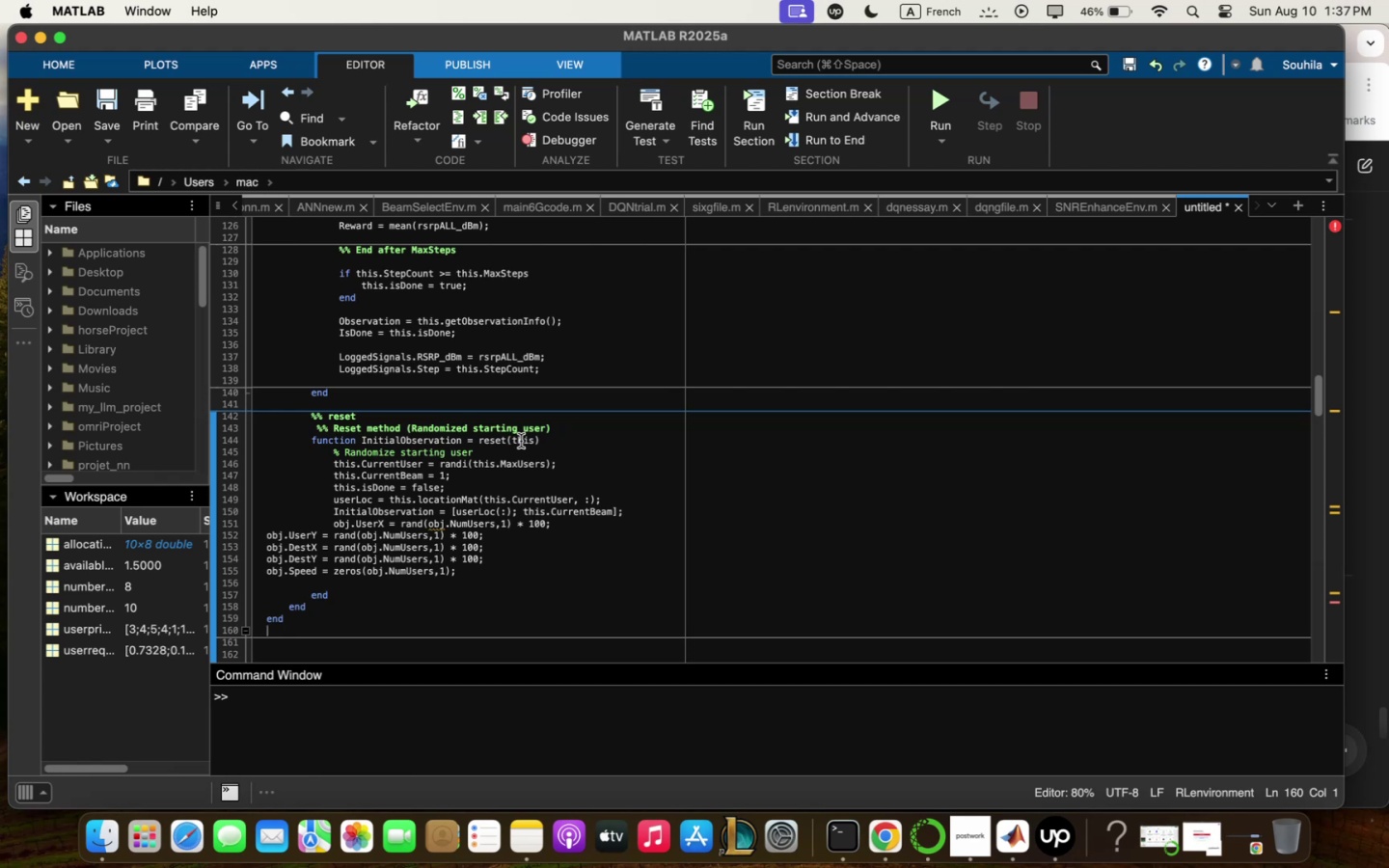 
wait(68.12)
 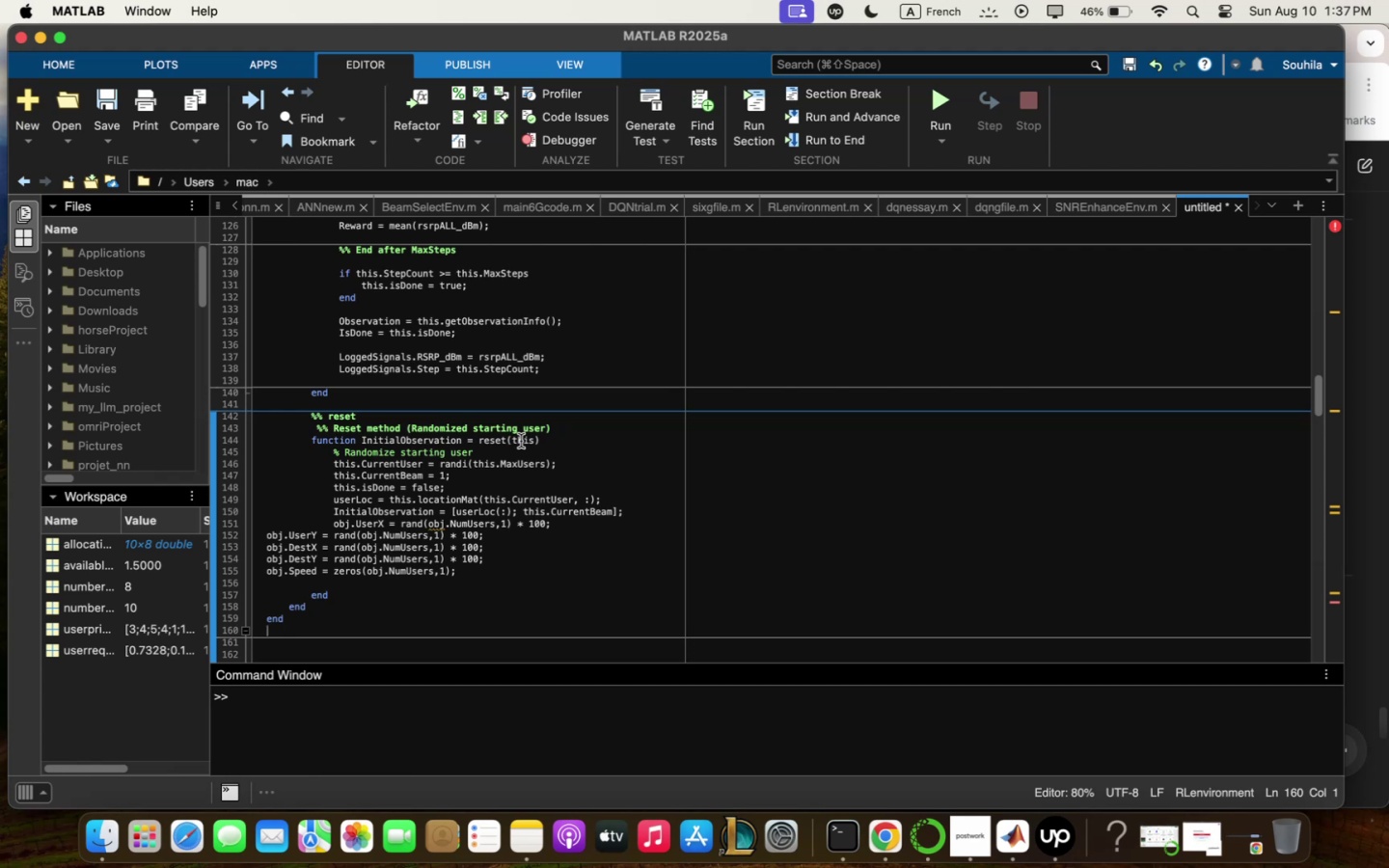 
key(Enter)
 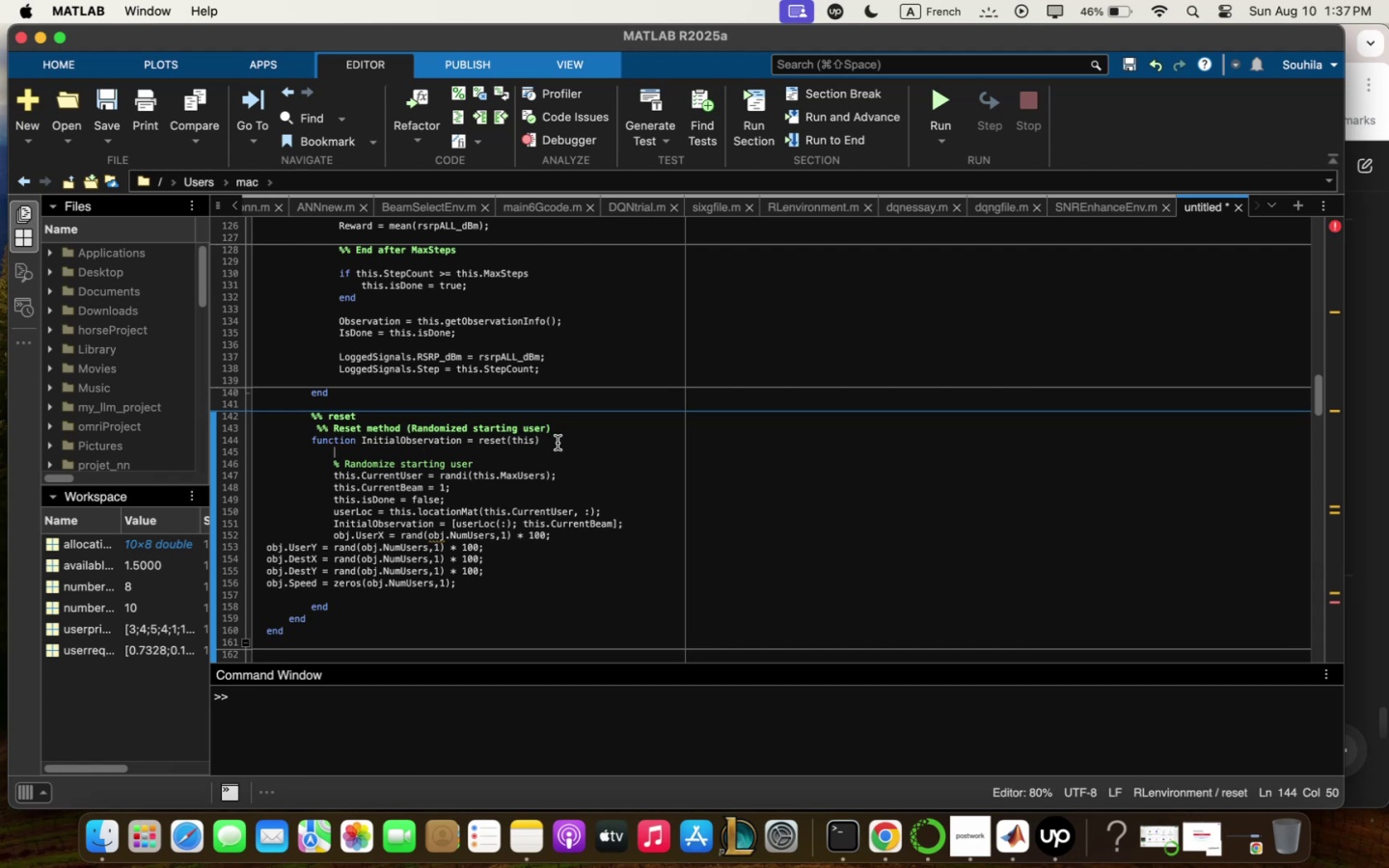 
wait(5.68)
 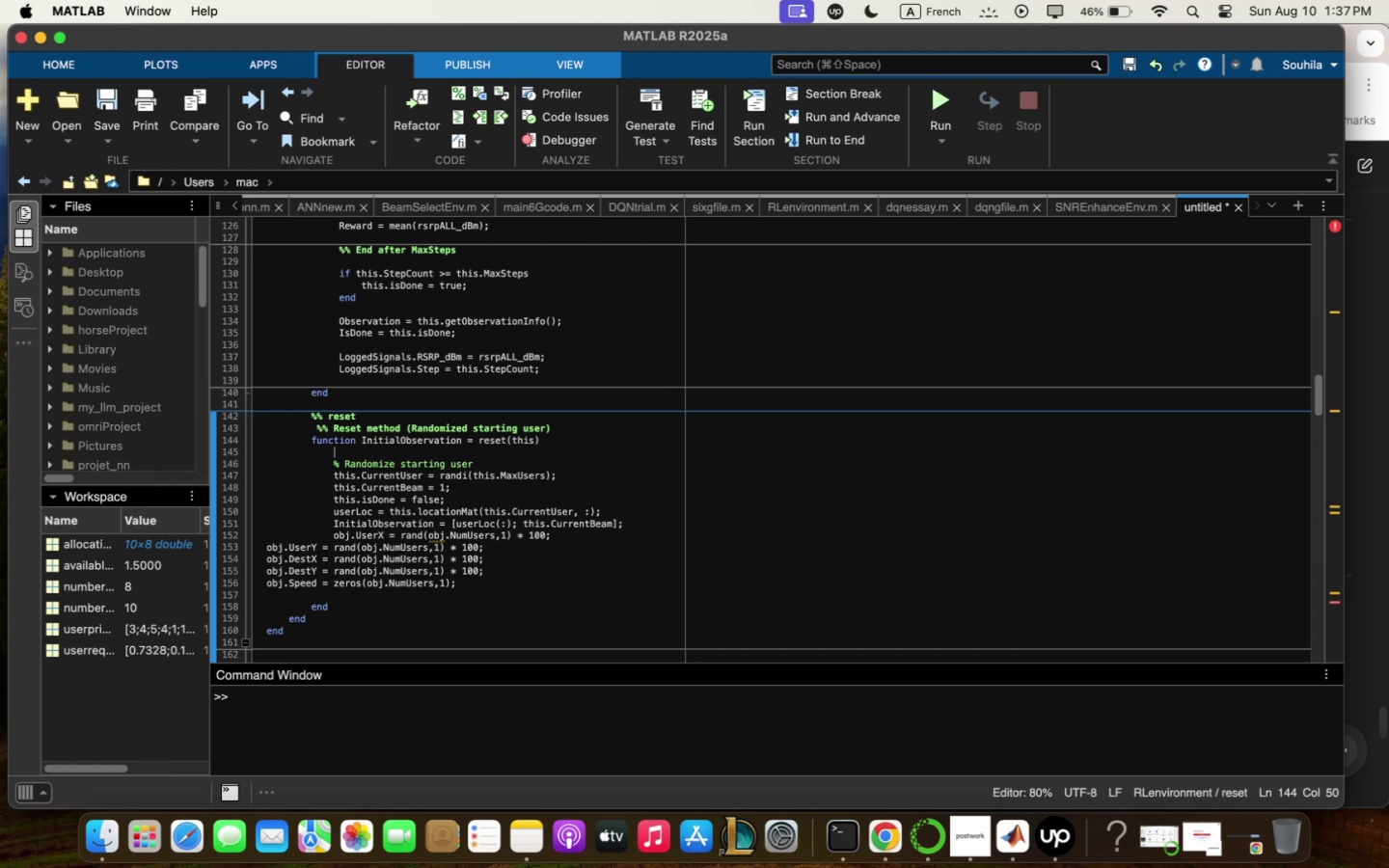 
type(this<Step)
 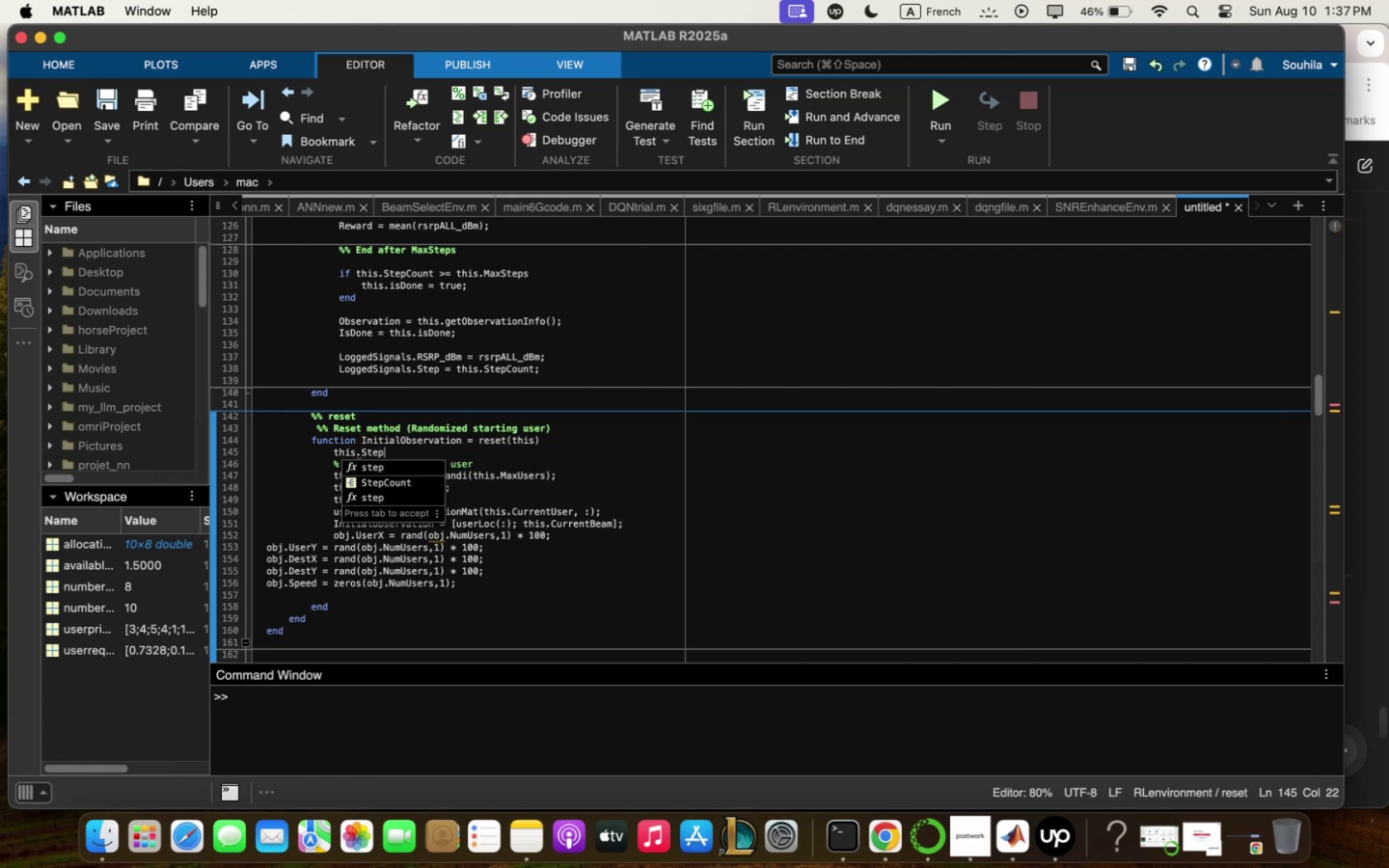 
key(ArrowDown)
 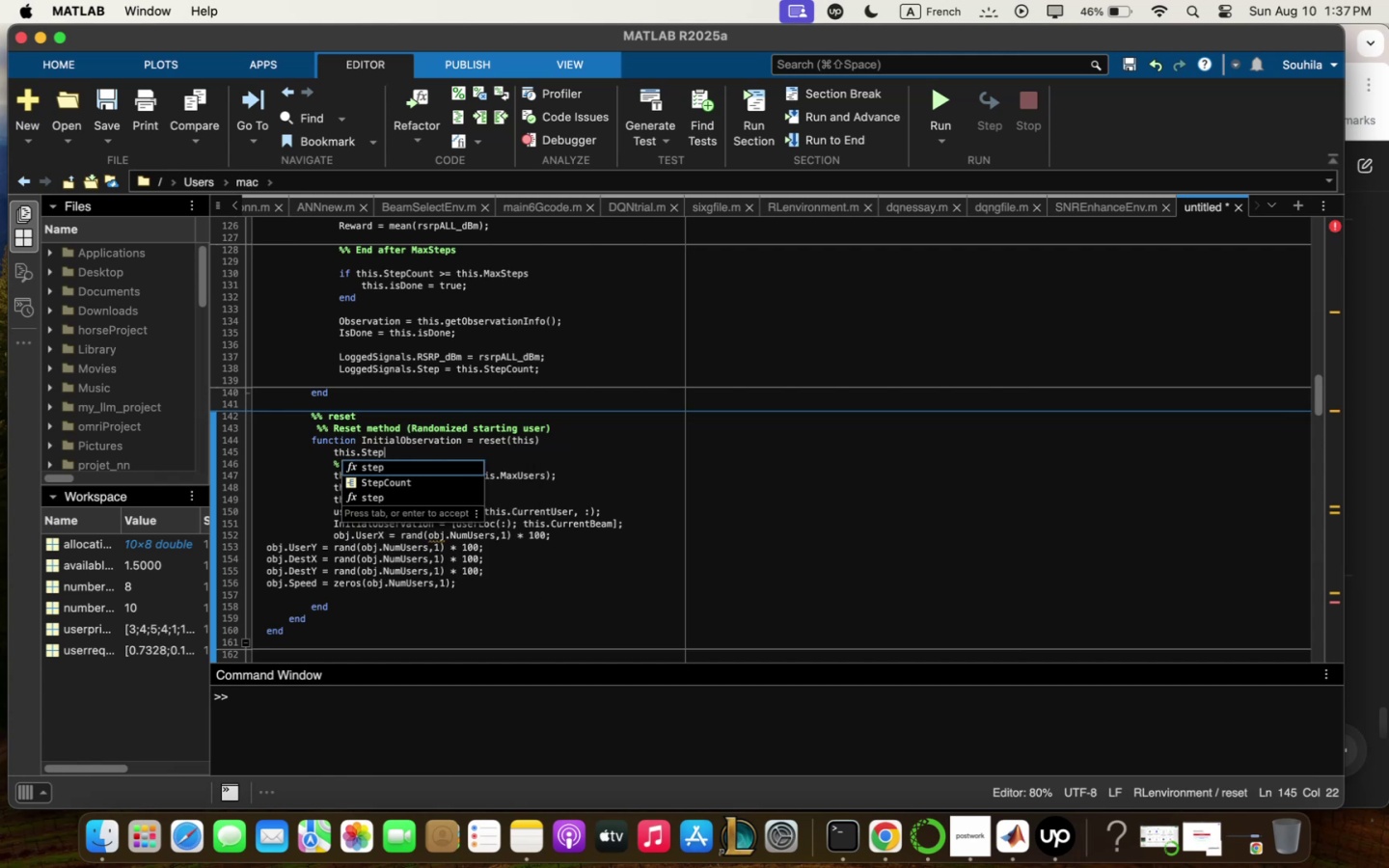 
key(ArrowDown)
 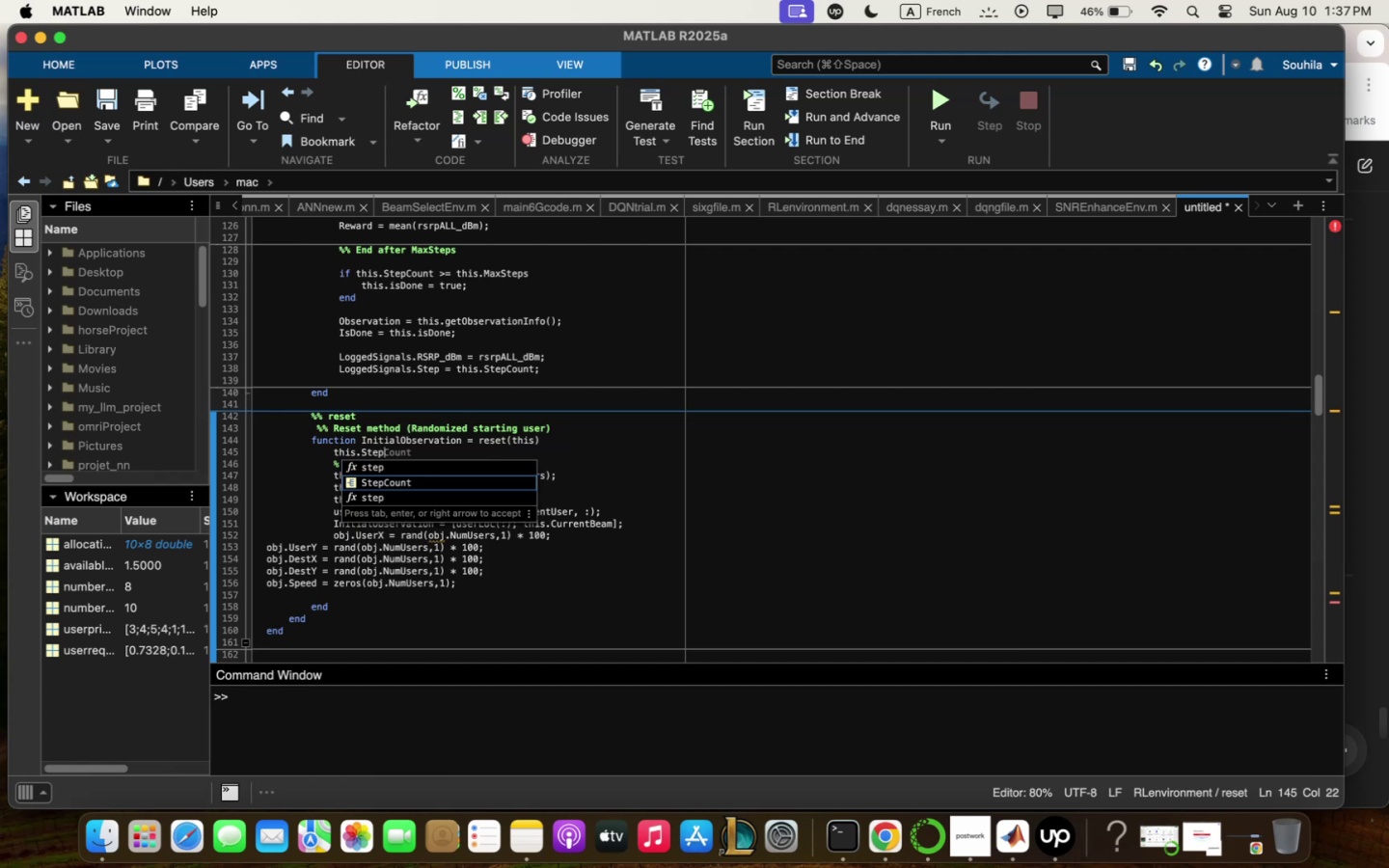 
key(Enter)
 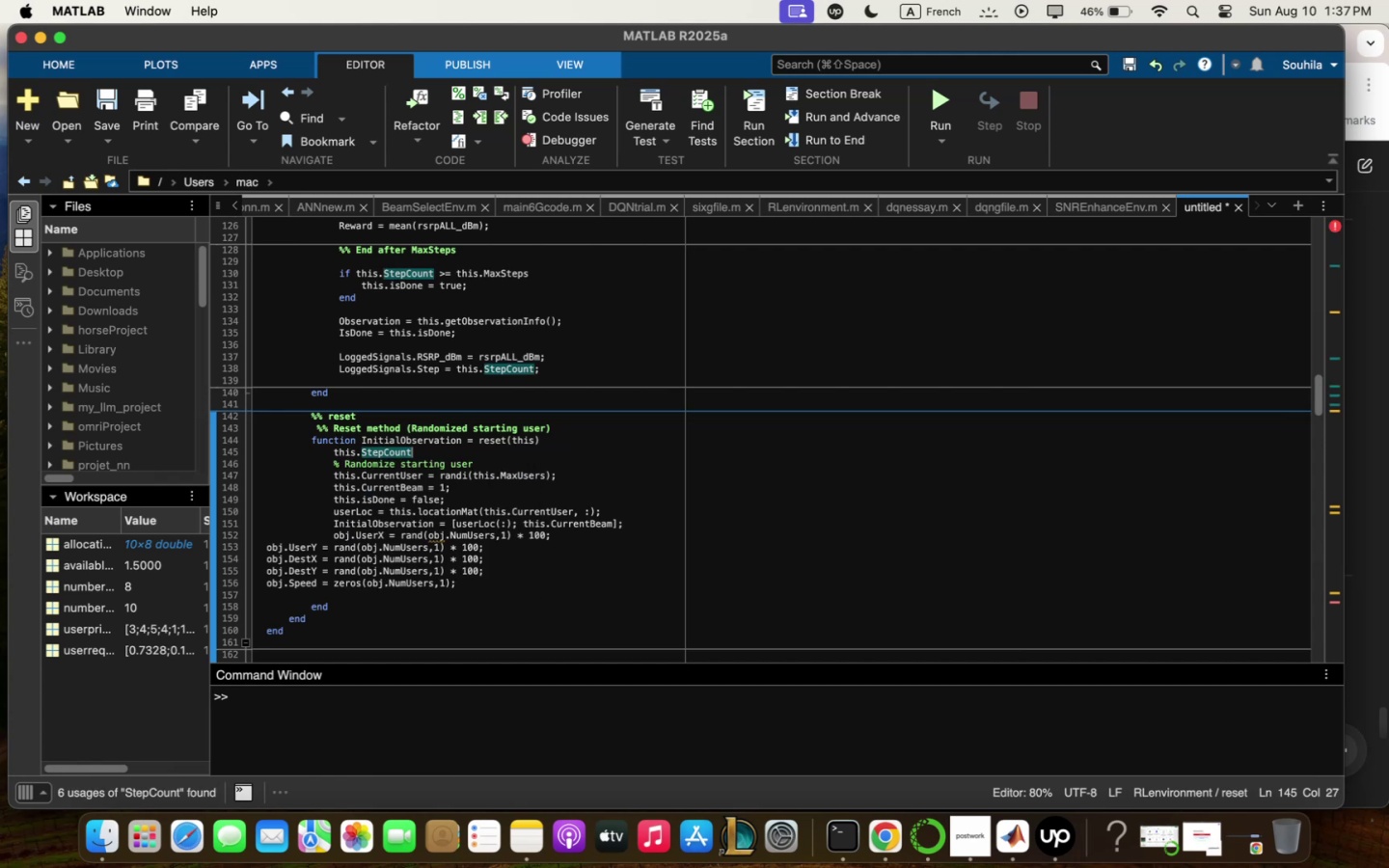 
key(Space)
 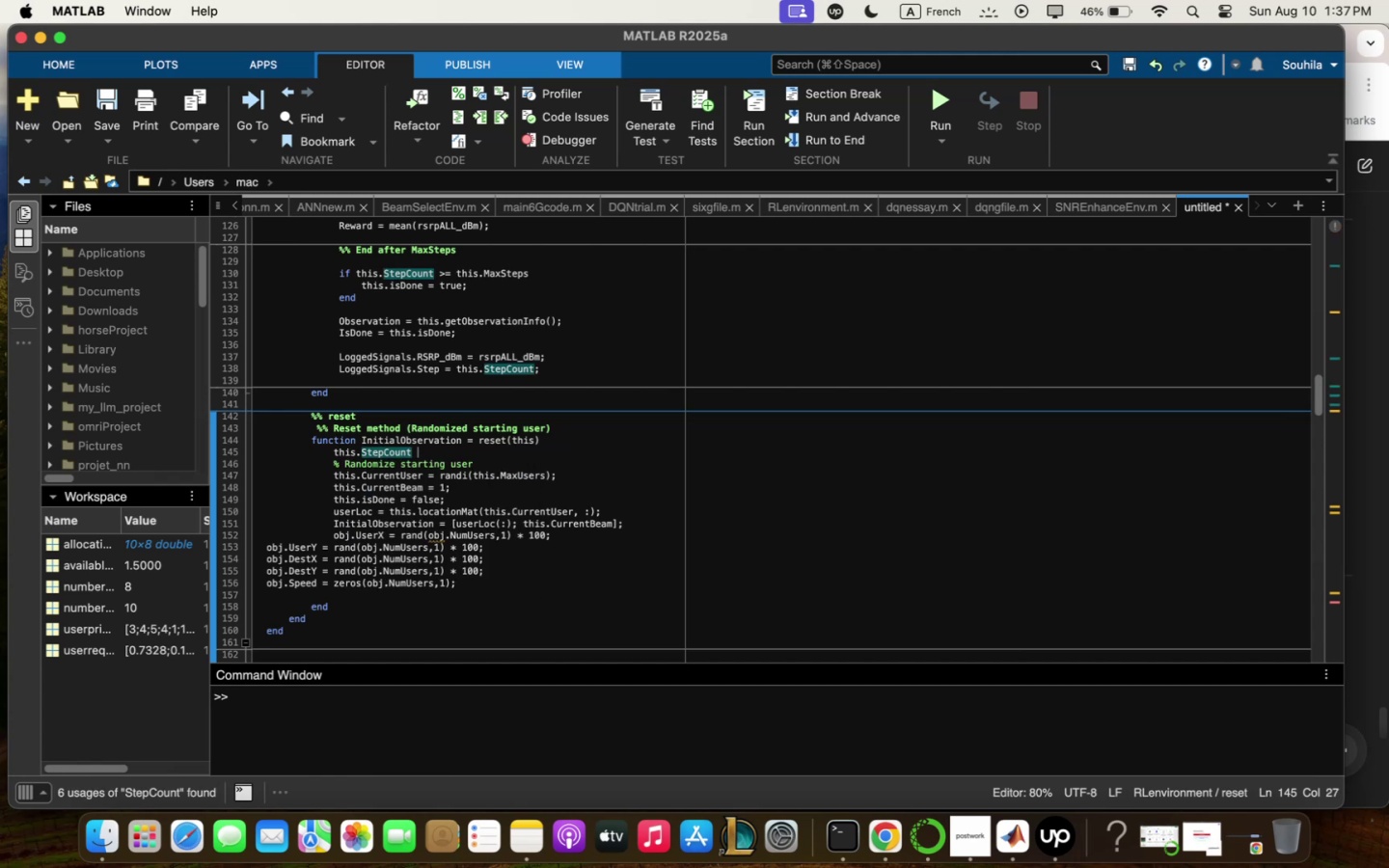 
key(Slash)
 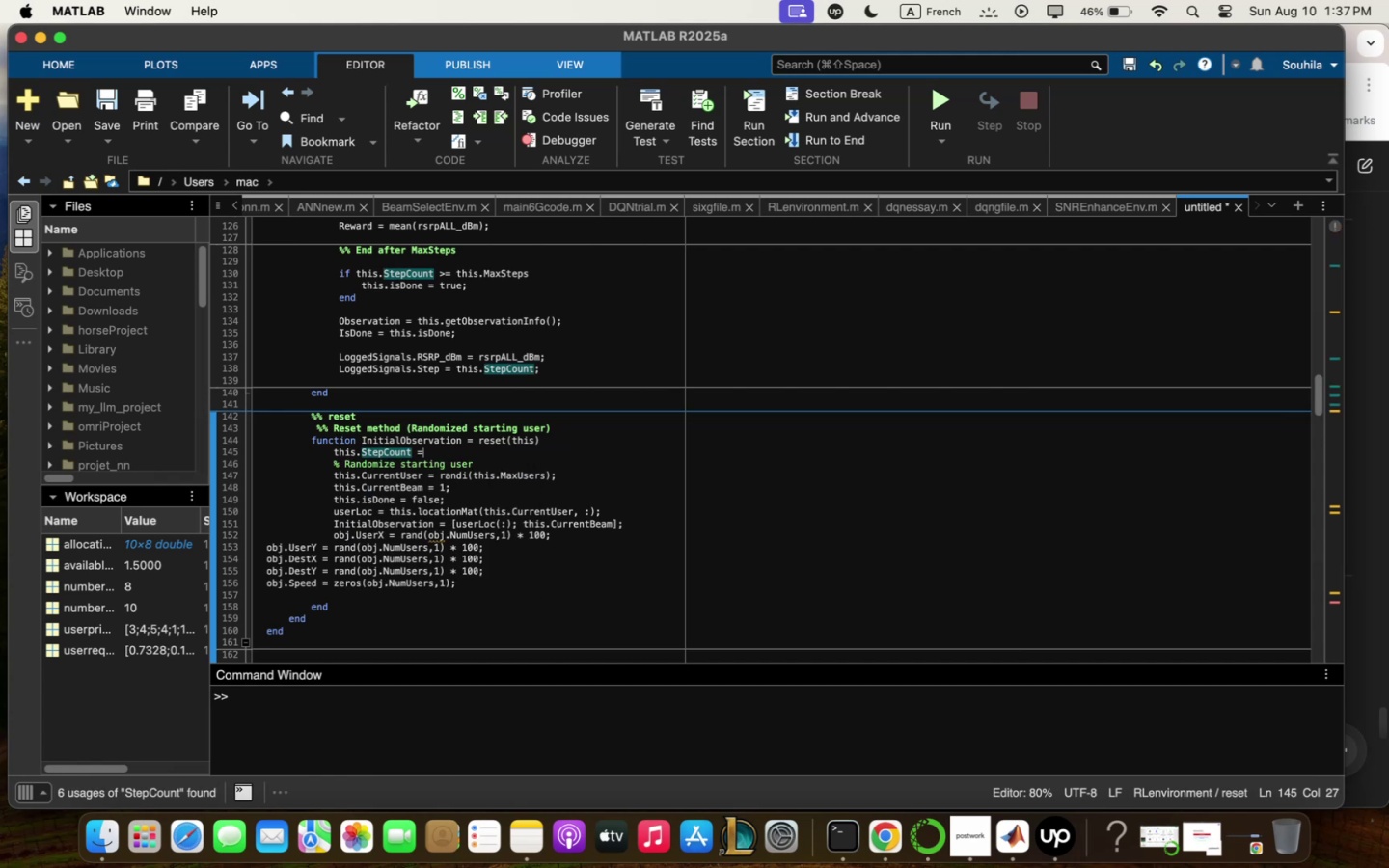 
key(Space)
 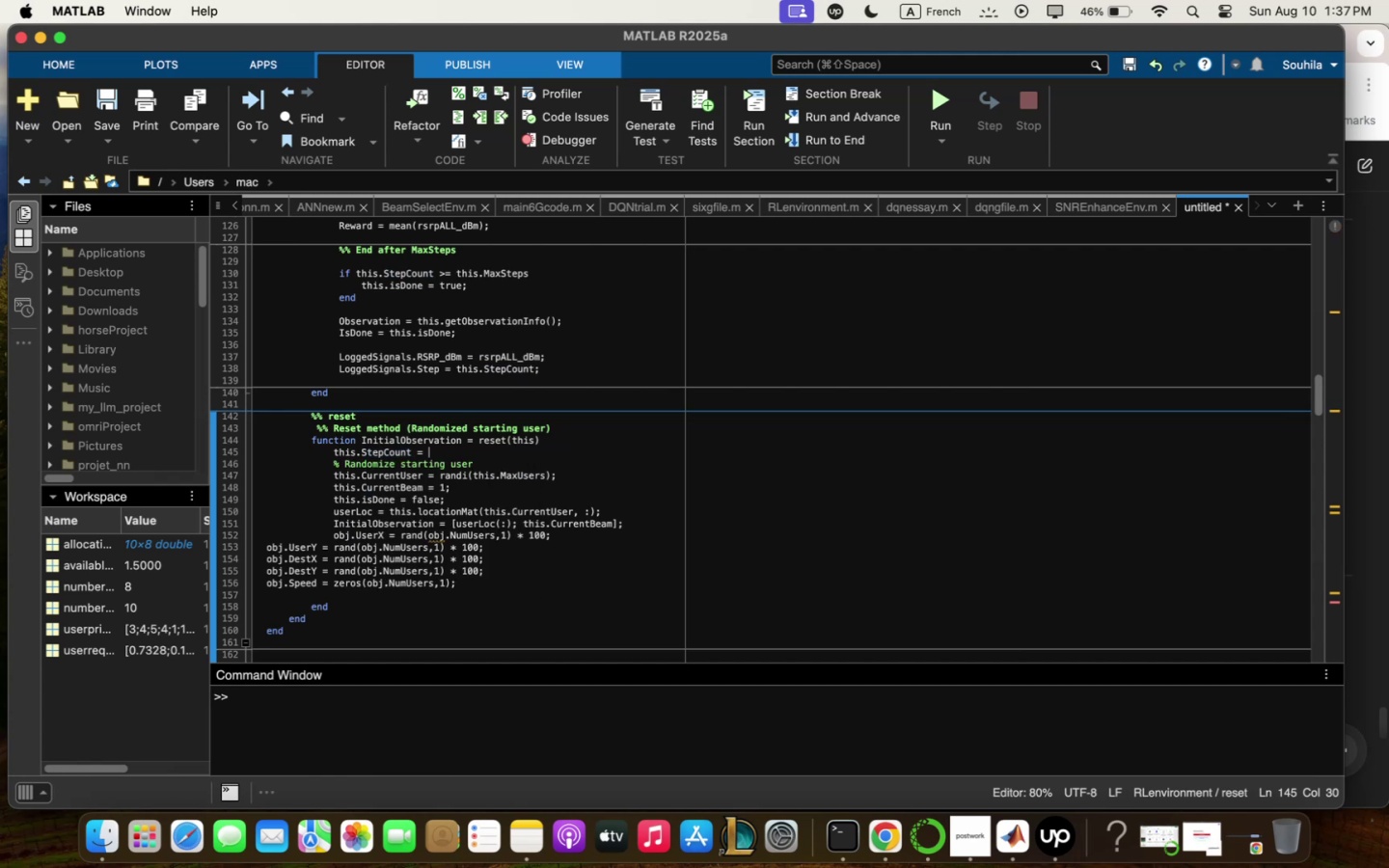 
key(Shift+0)
 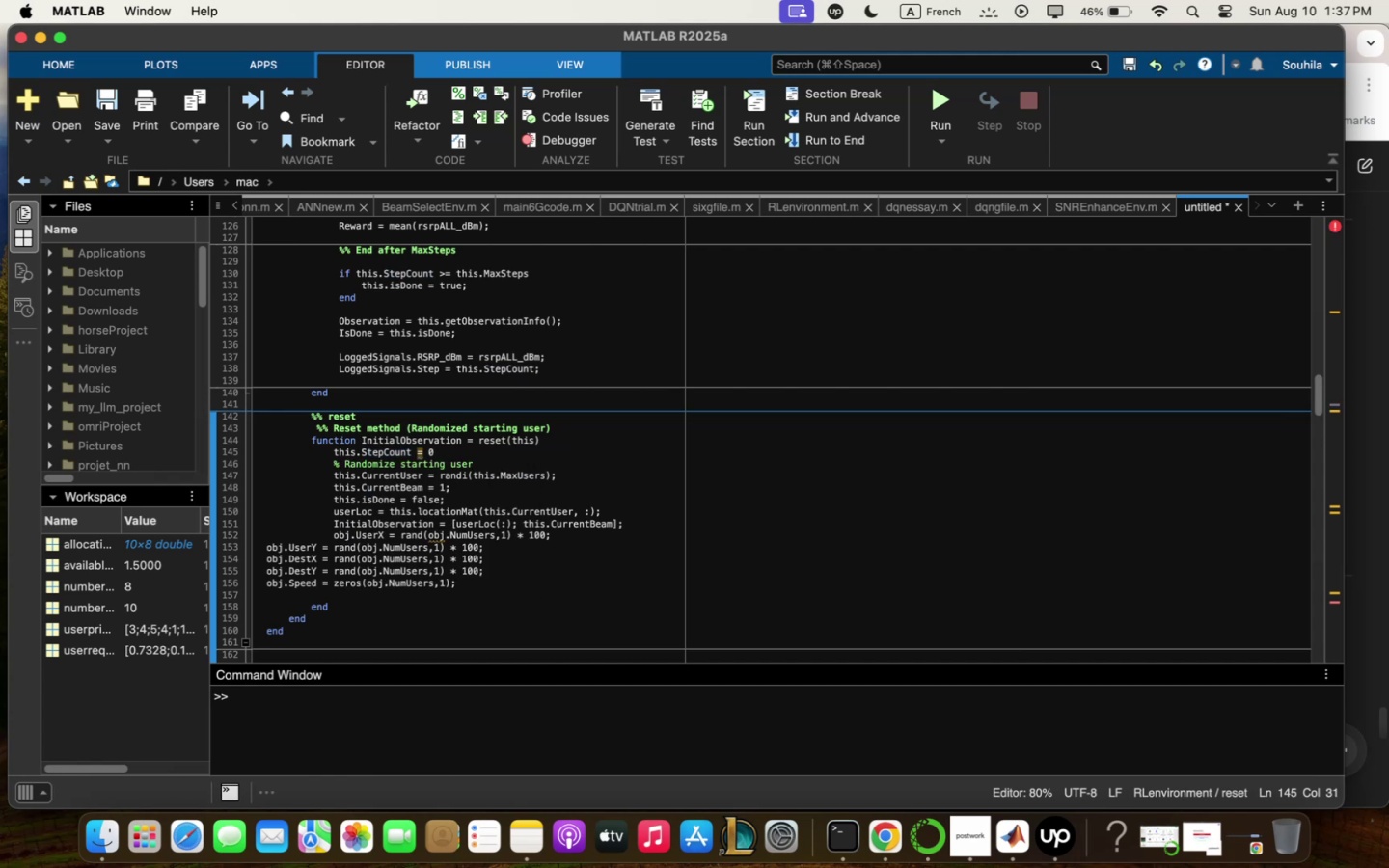 
key(Comma)
 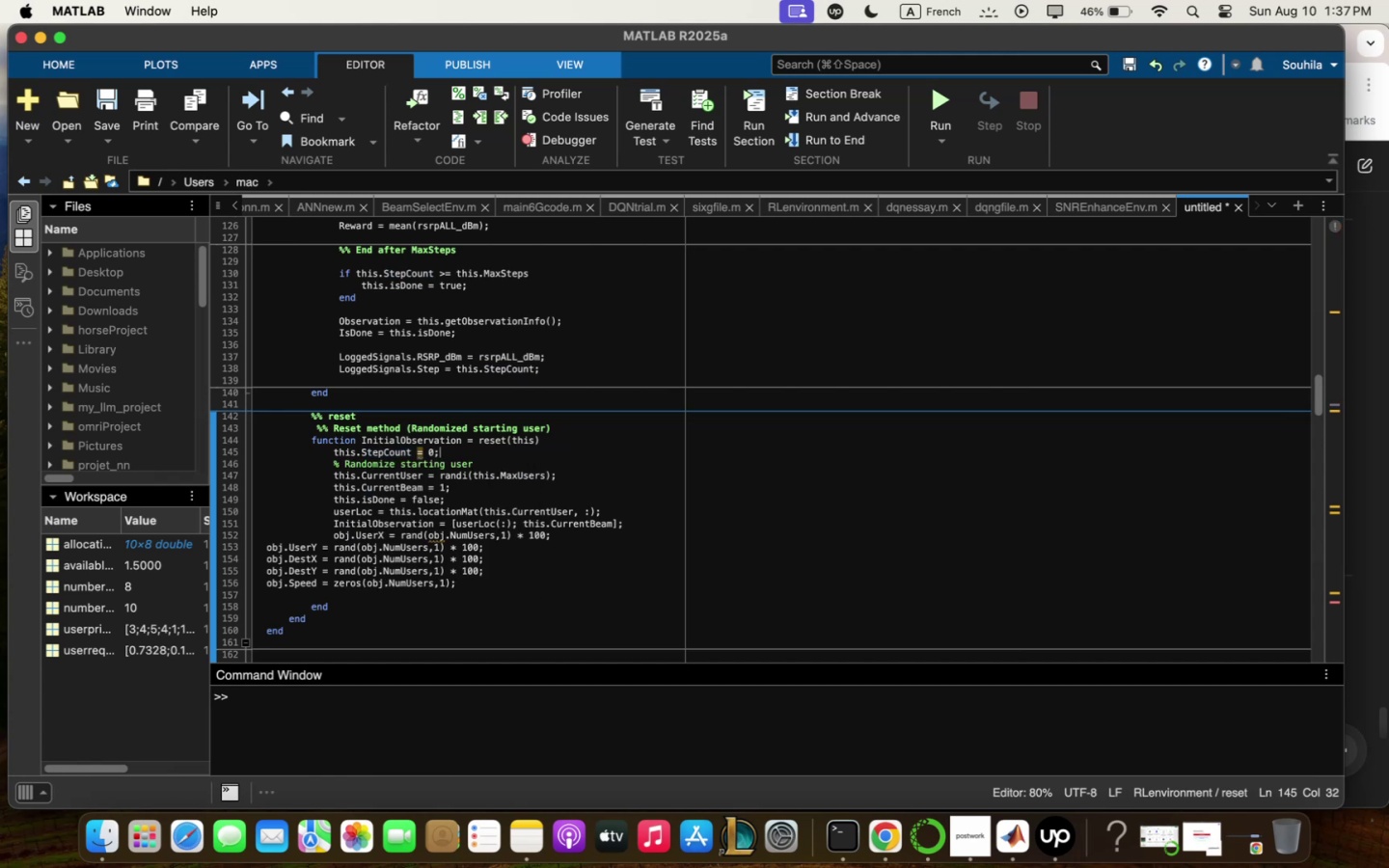 
key(Enter)
 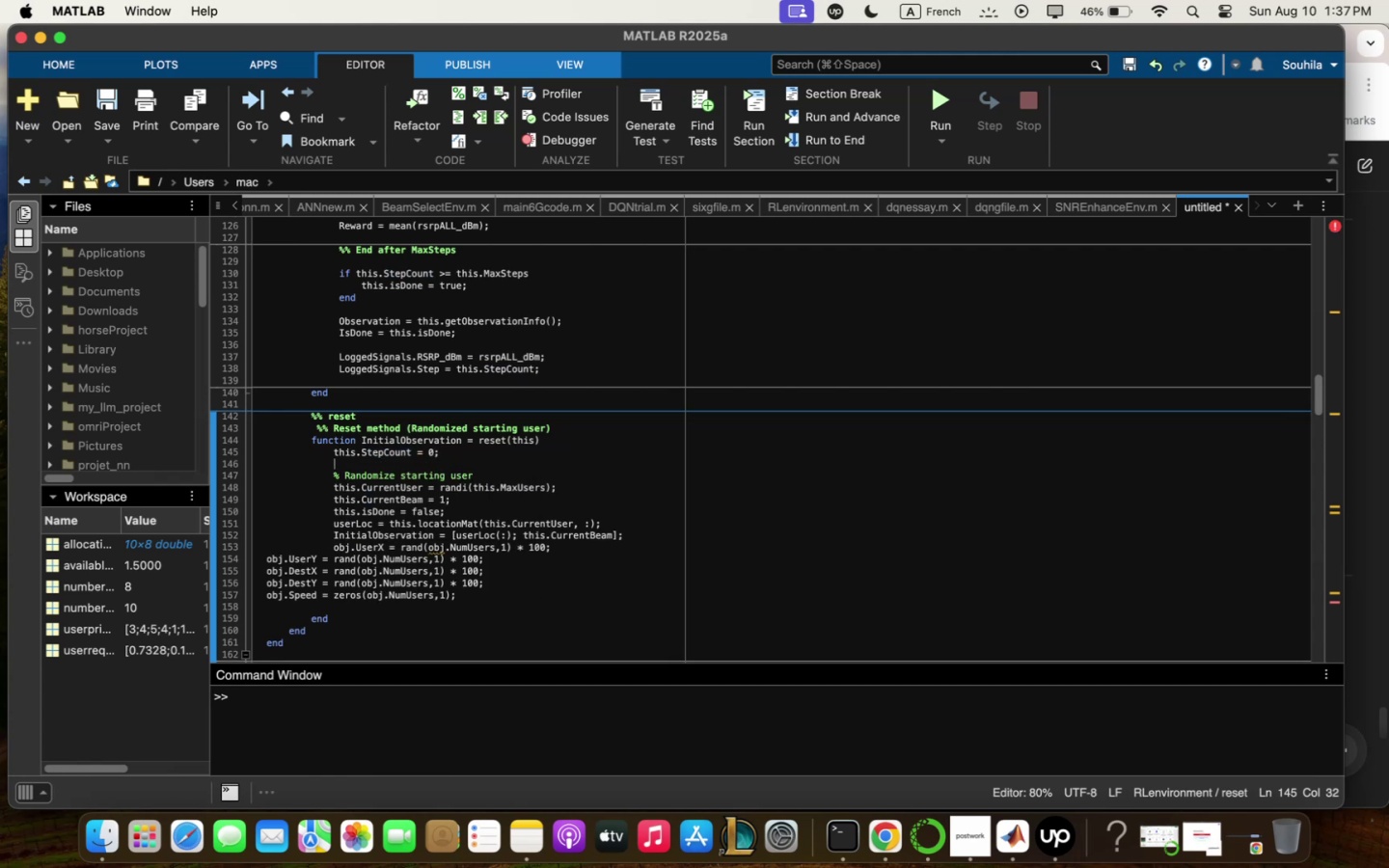 
type(this<I)
 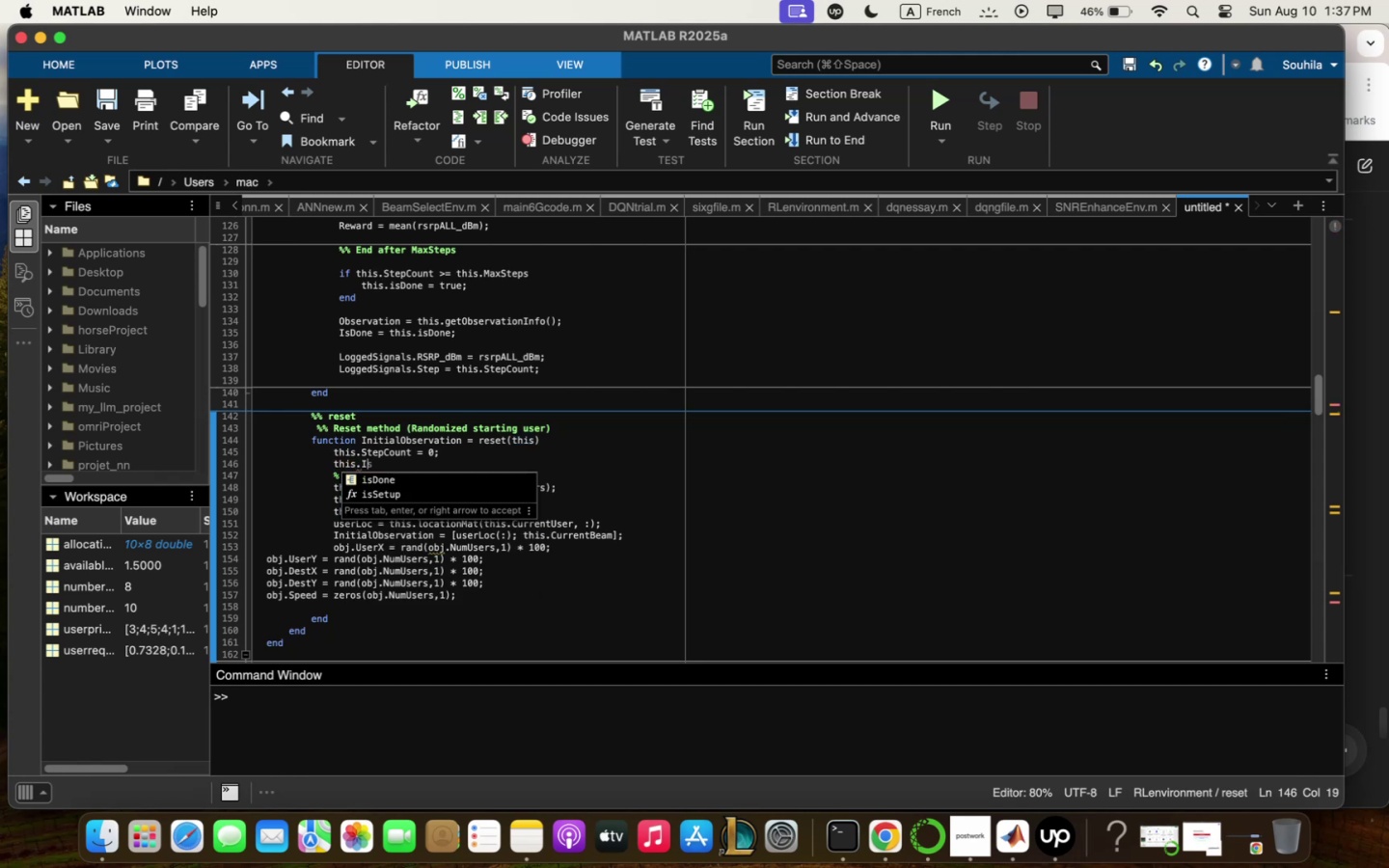 
key(ArrowDown)
 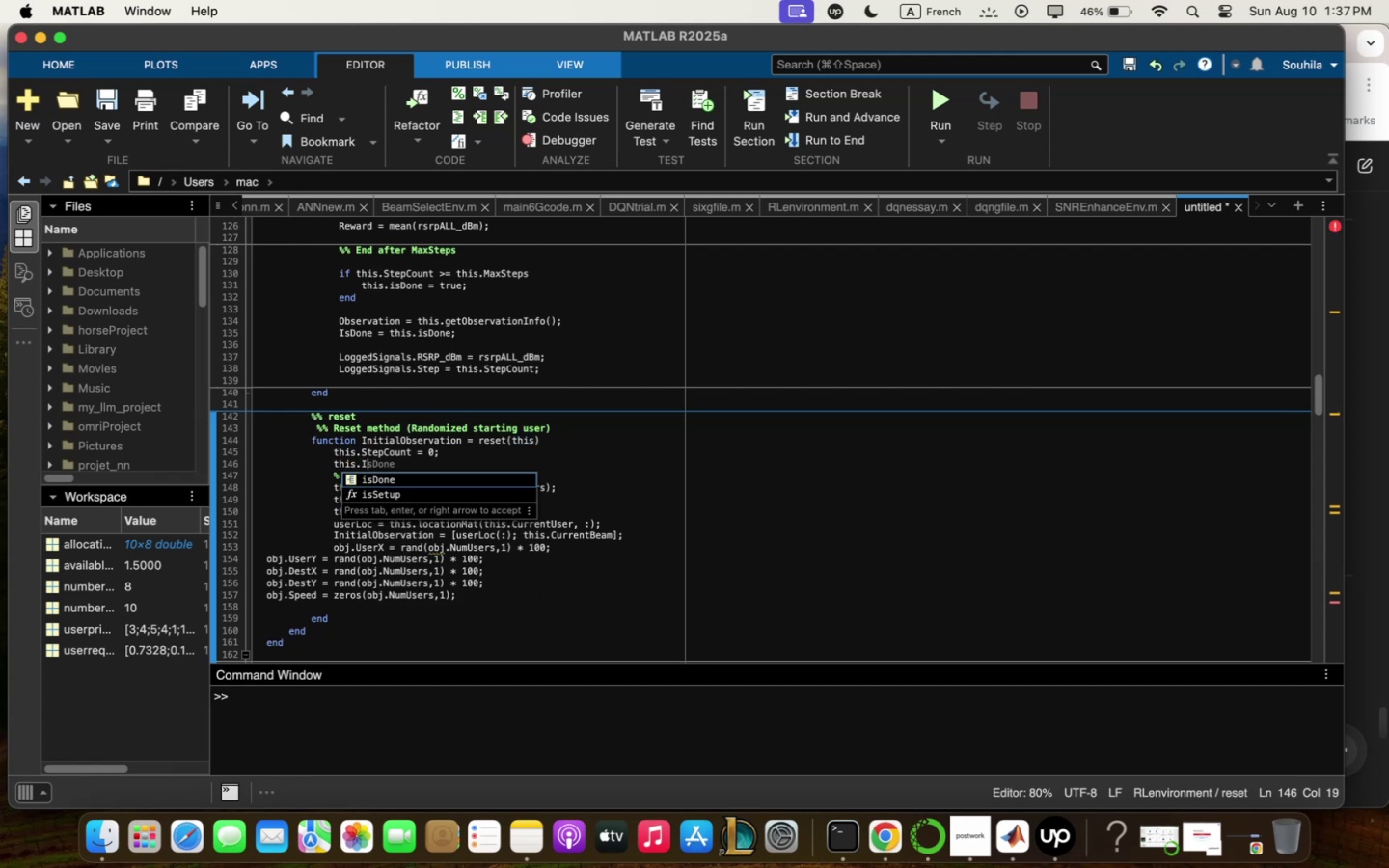 
key(Enter)
 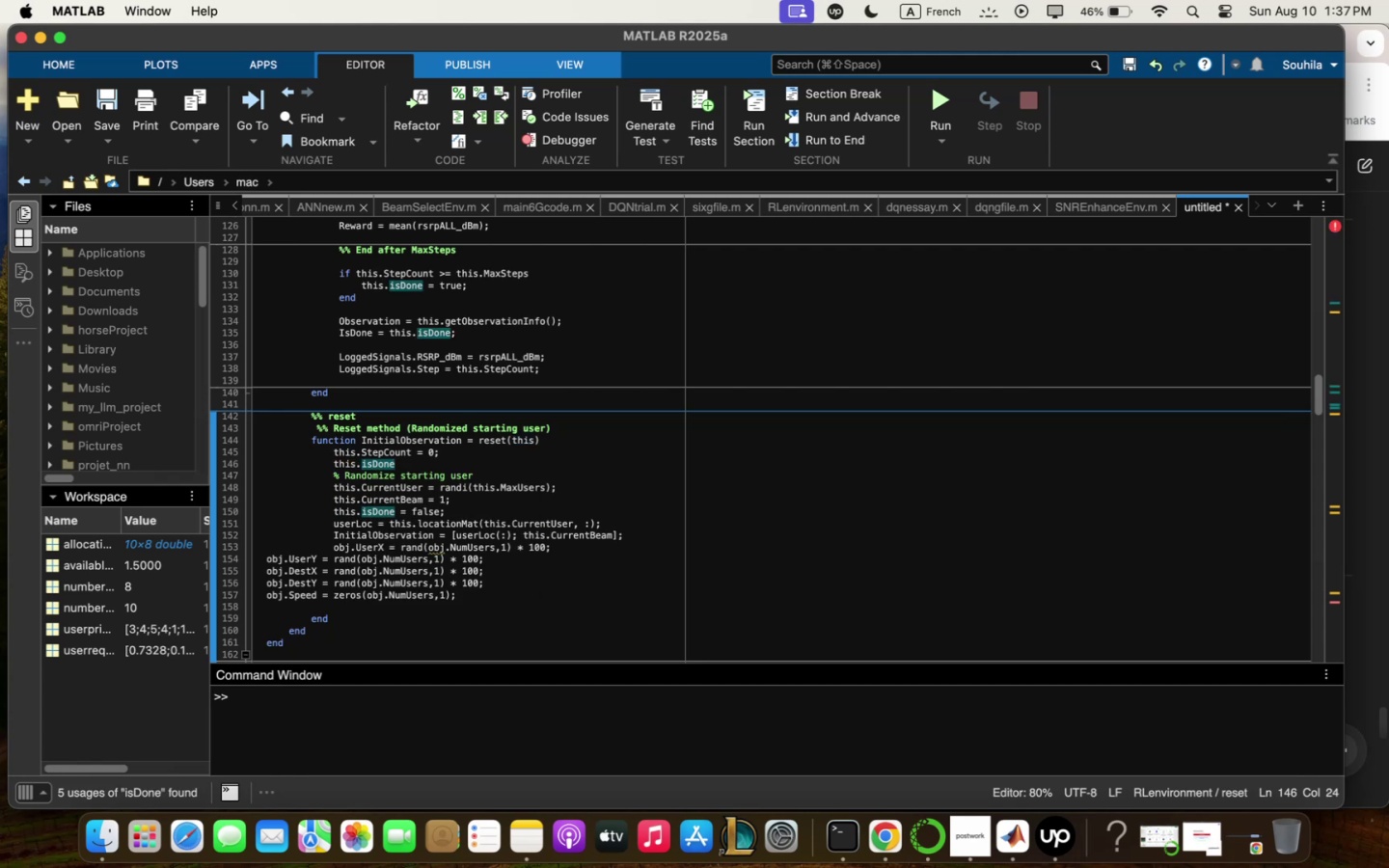 
type( / fqs)
key(Backspace)
type(l)
 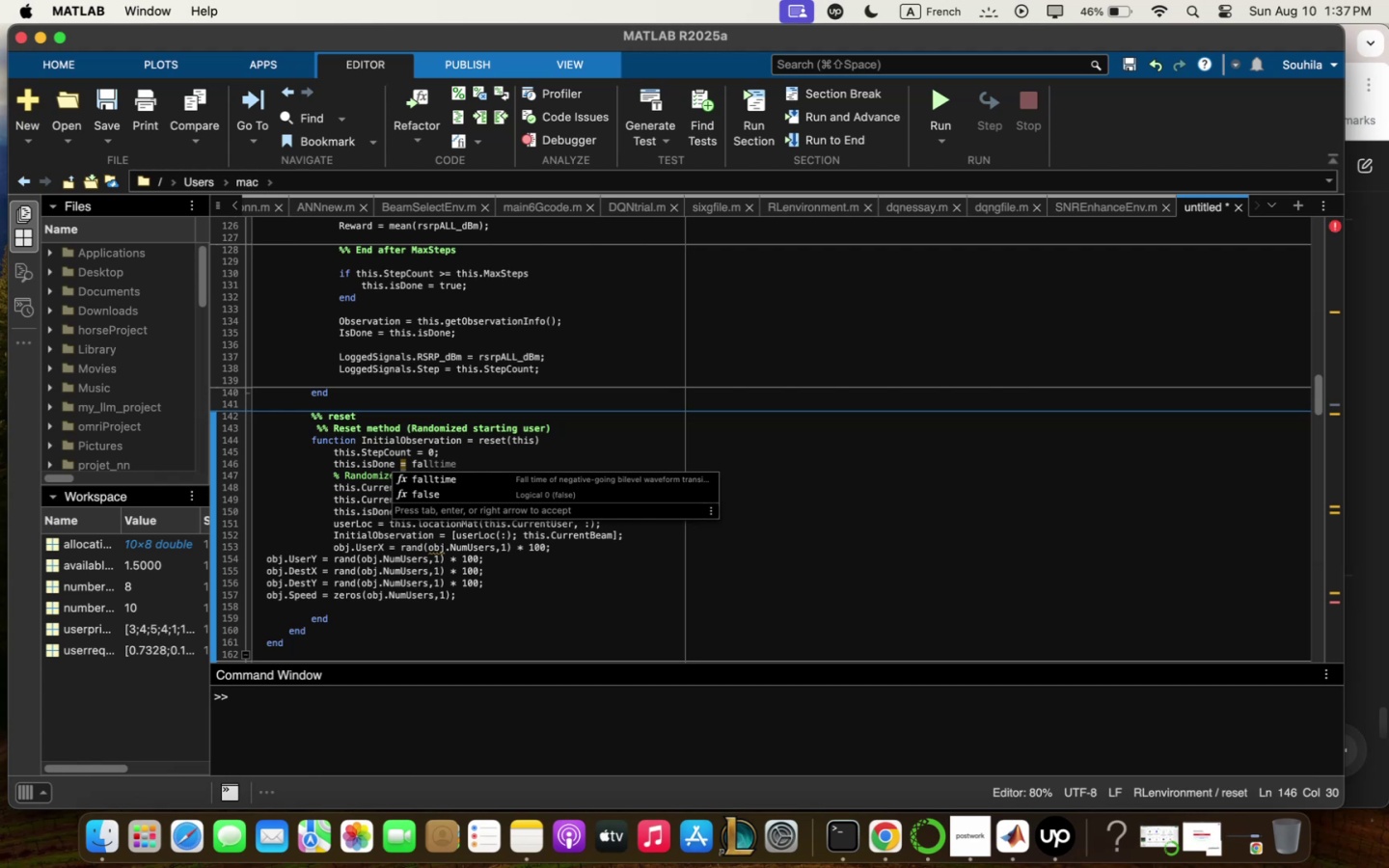 
key(ArrowDown)
 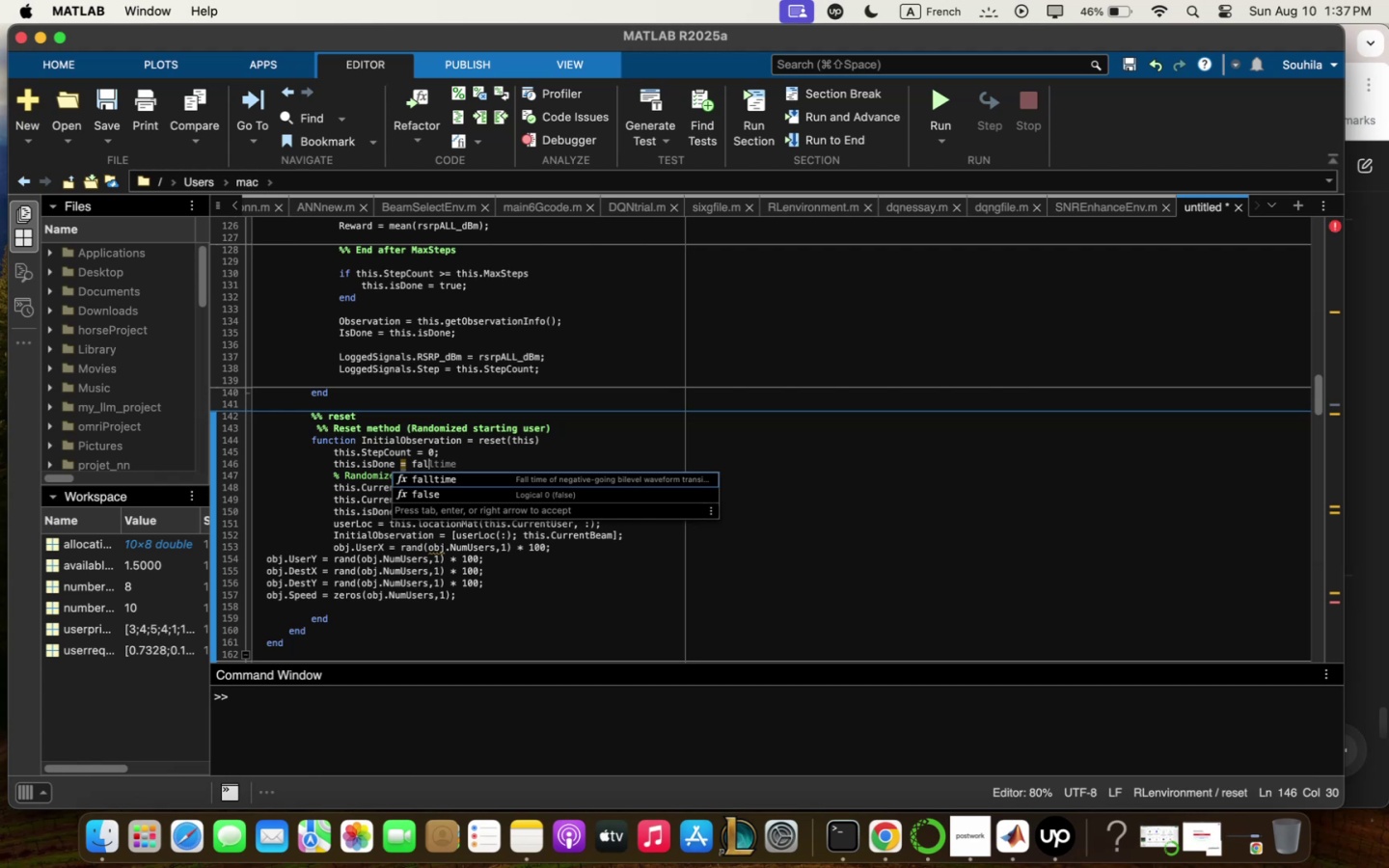 
key(ArrowDown)
 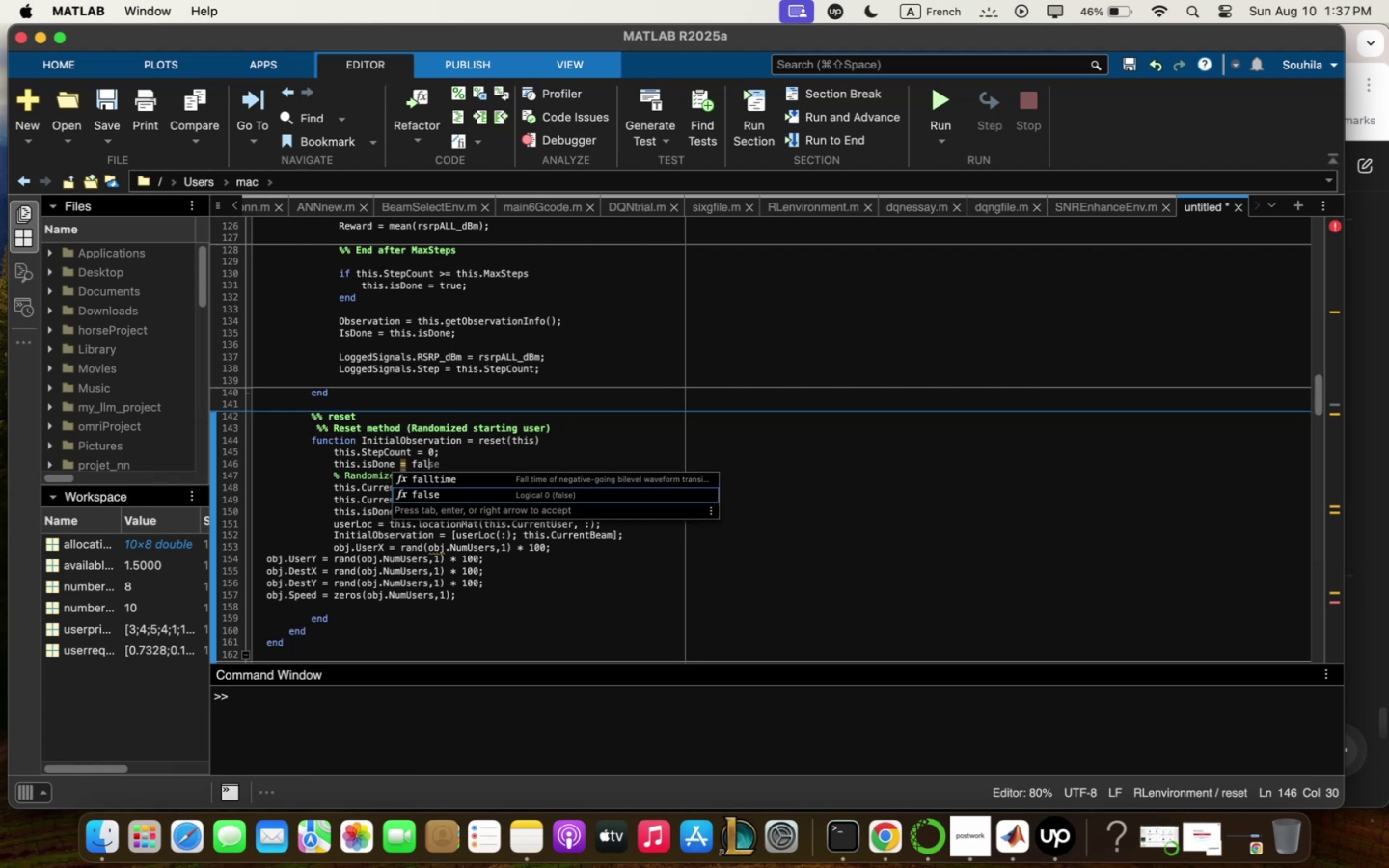 
key(Enter)
 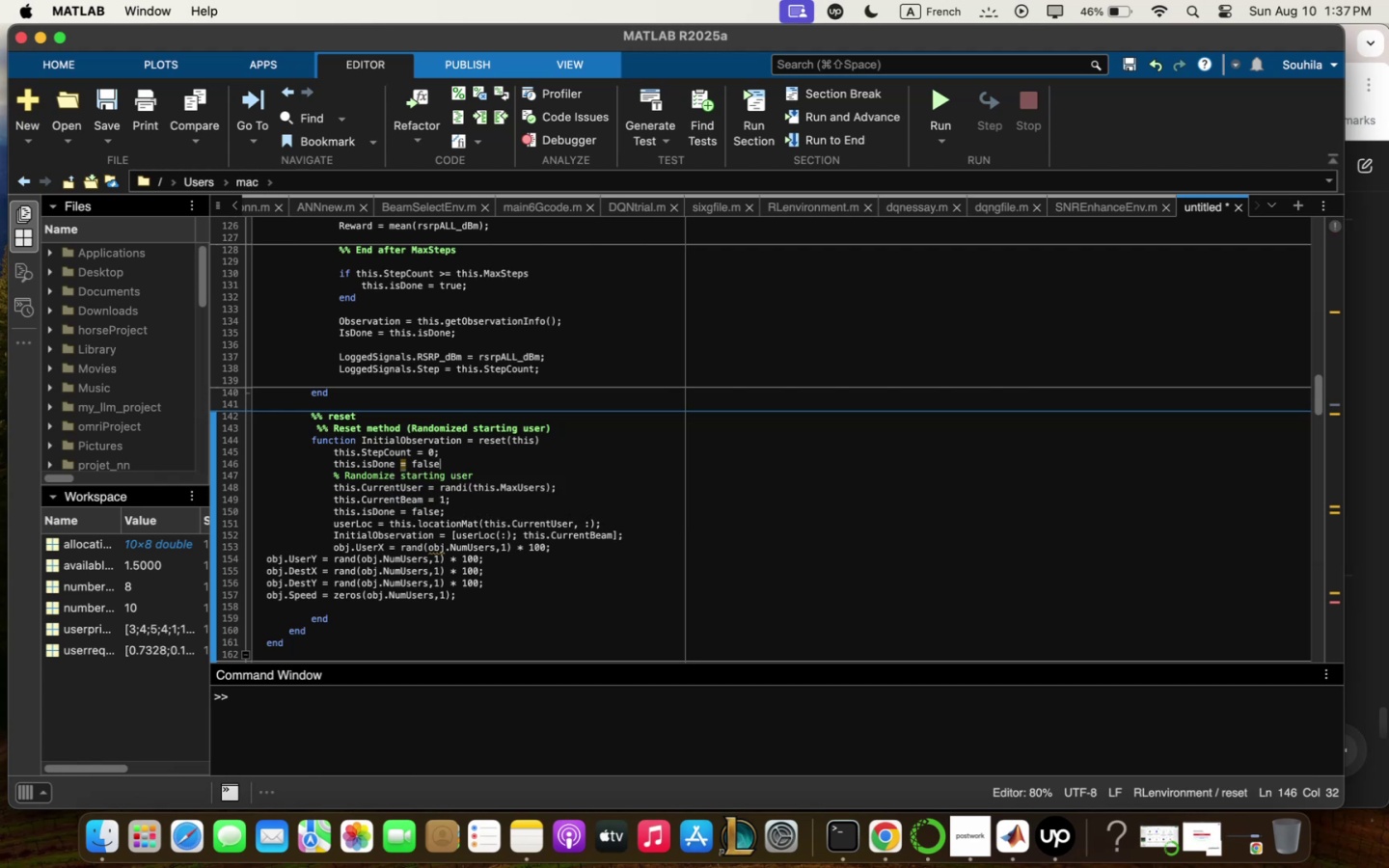 
key(Comma)
 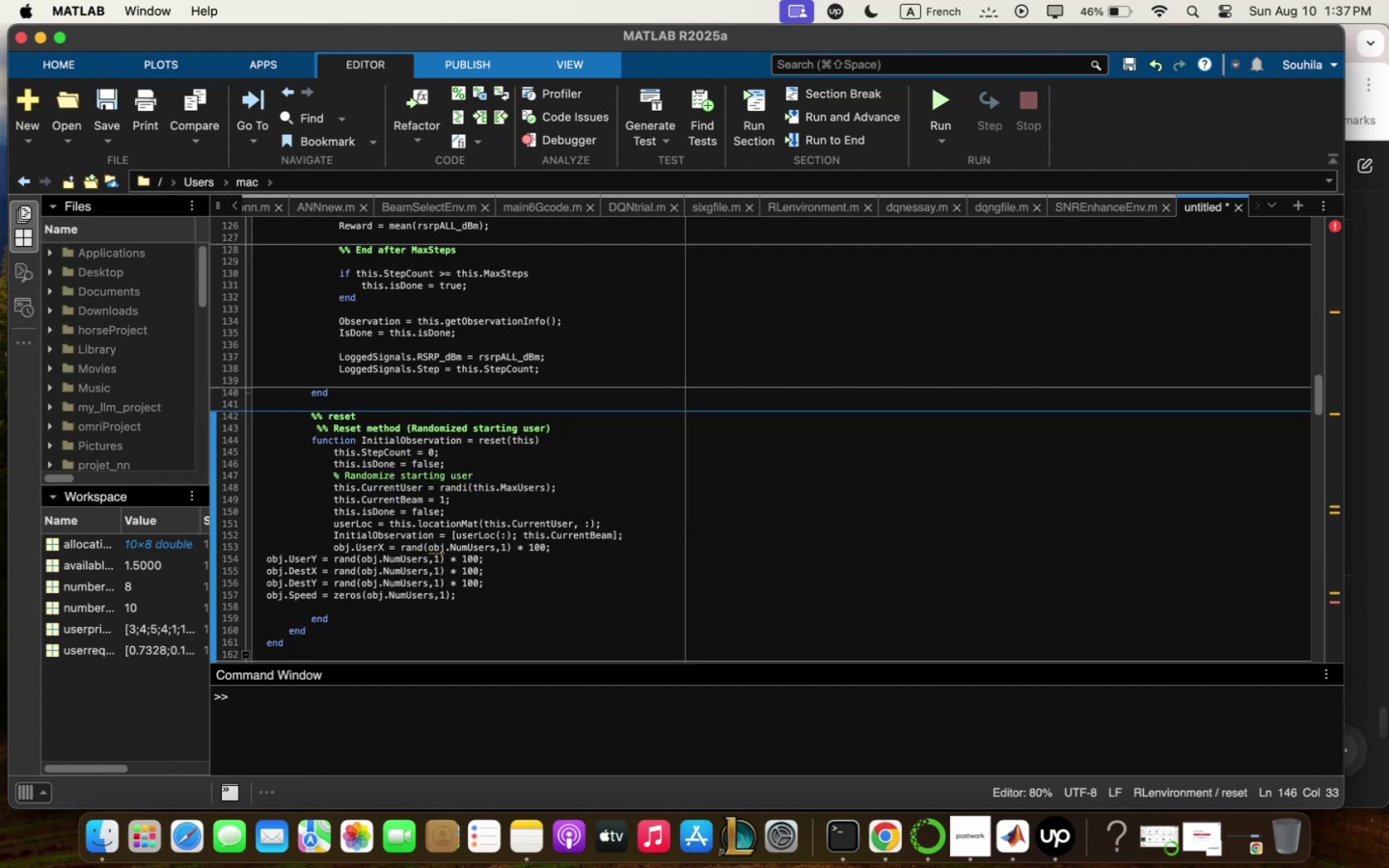 
key(Enter)
 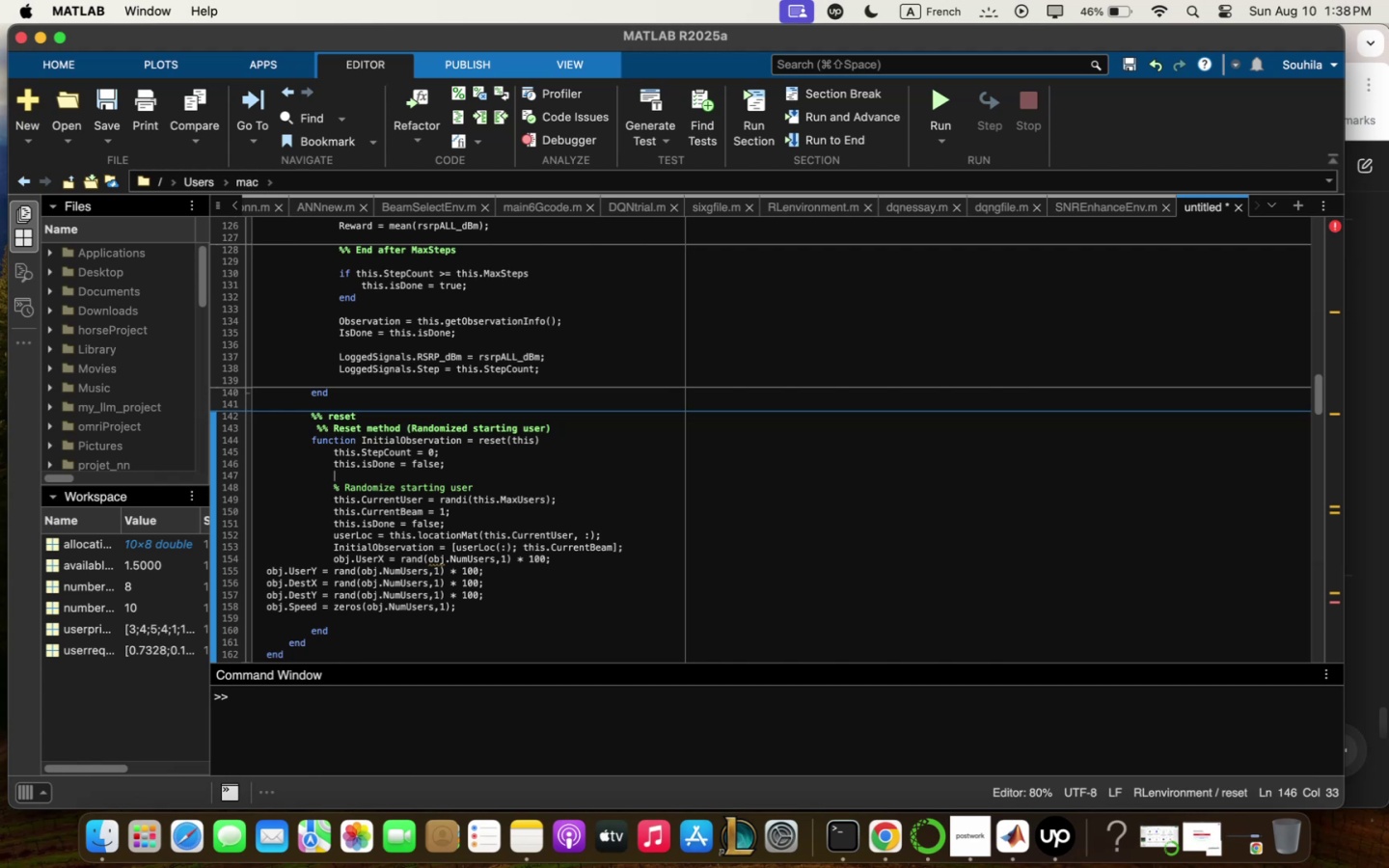 
wait(7.03)
 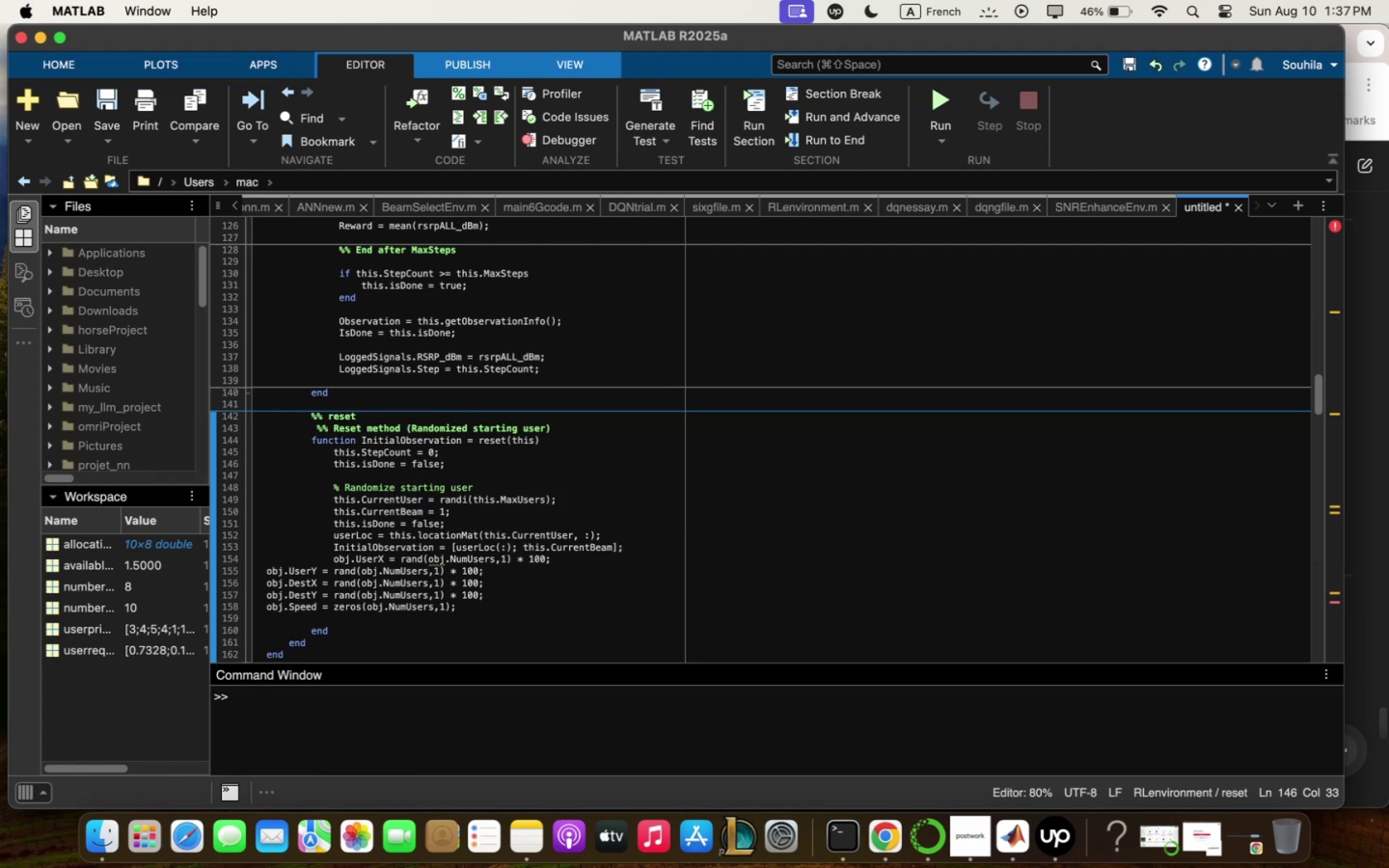 
key(ArrowDown)
 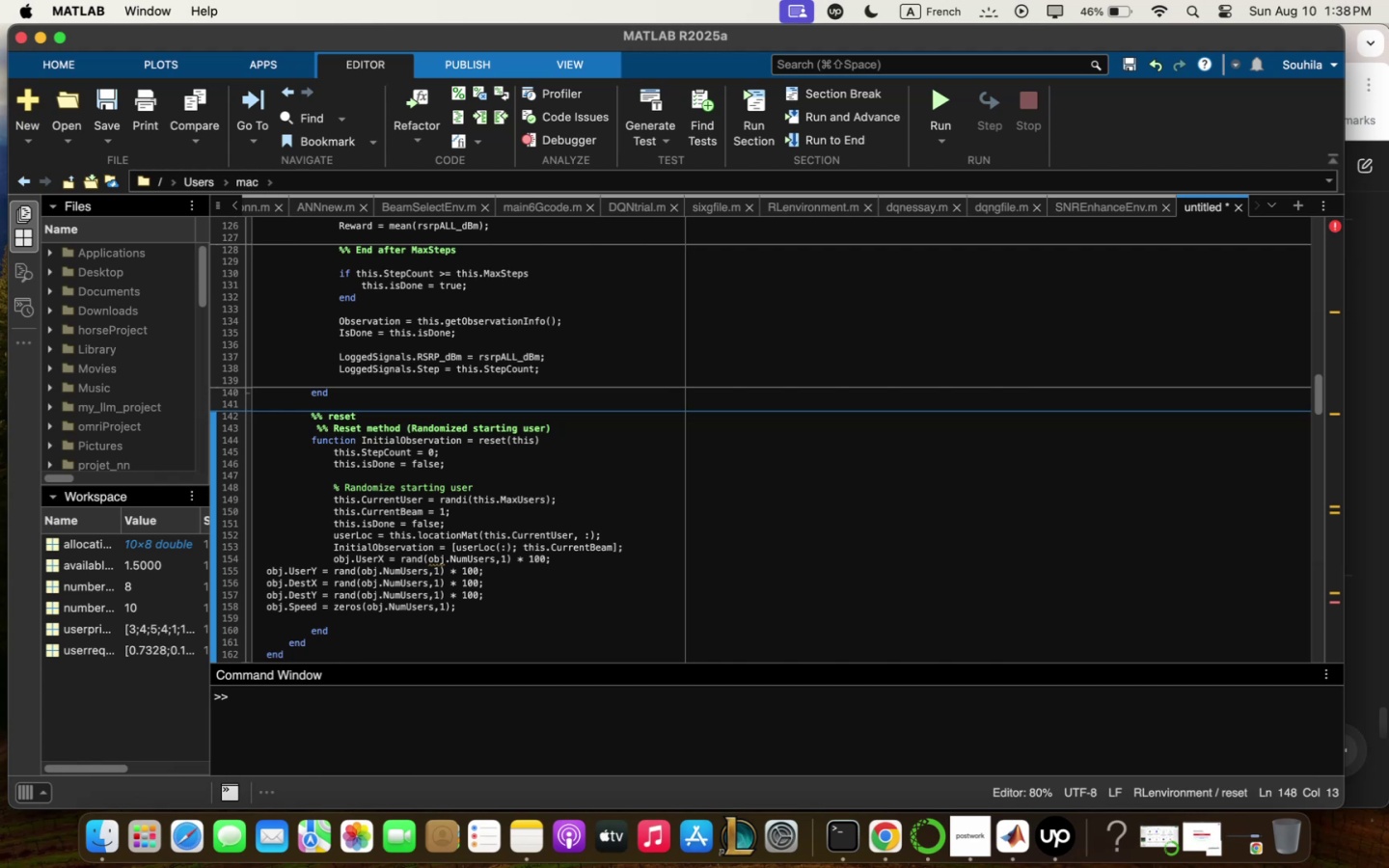 
key(ArrowRight)
 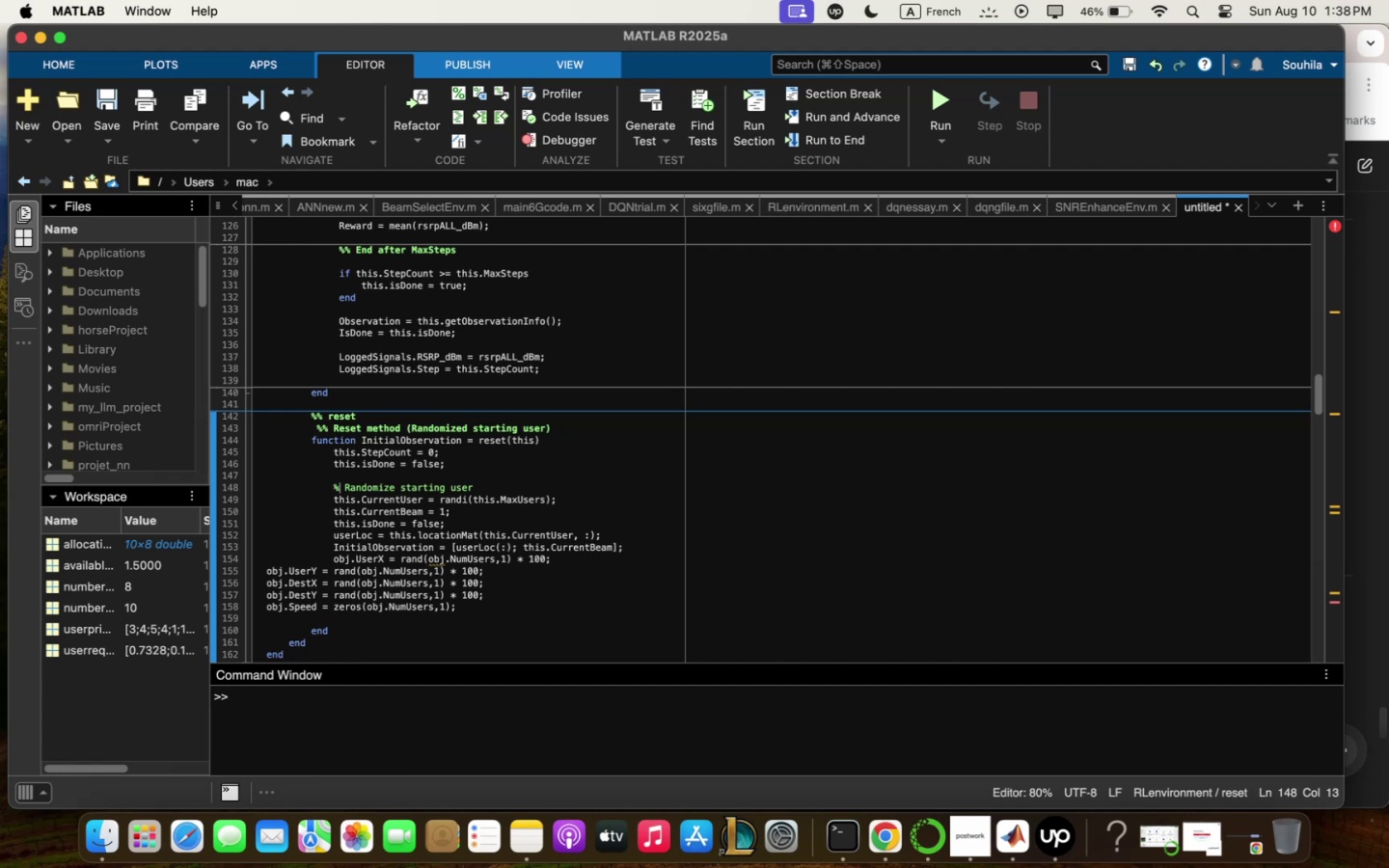 
key(ArrowRight)
 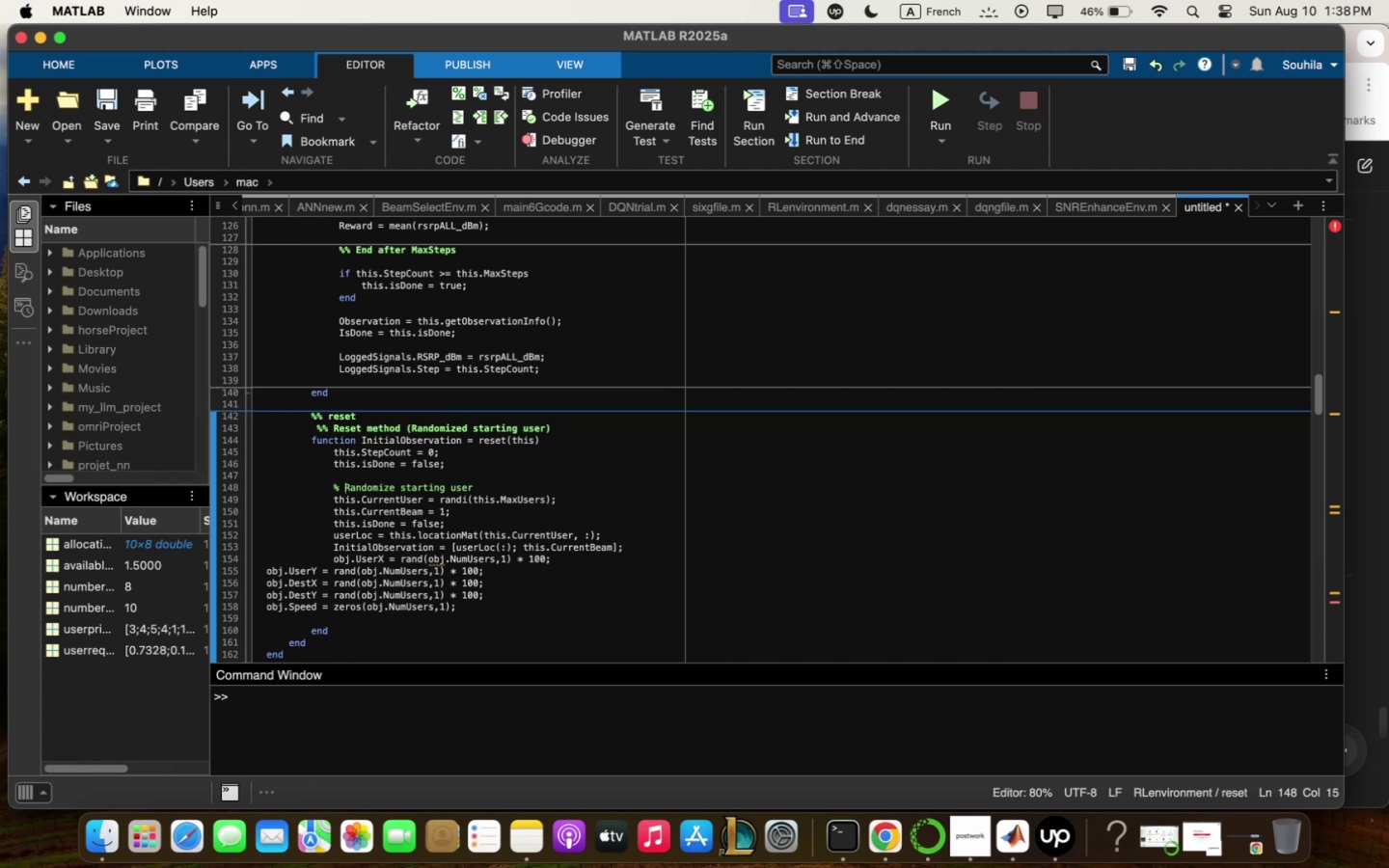 
hold_key(key=ArrowRight, duration=0.58)
 